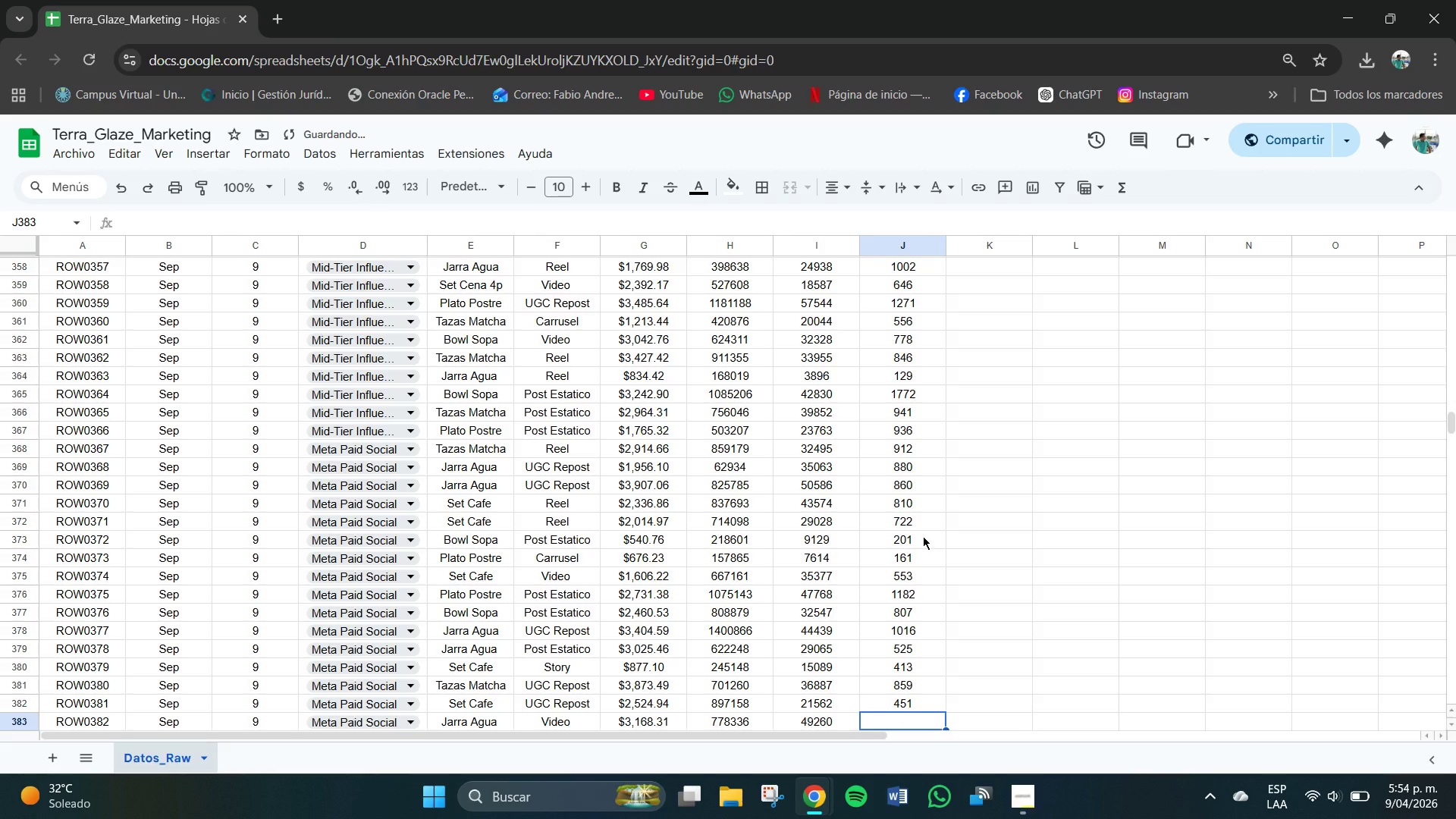 
key(Numpad1)
 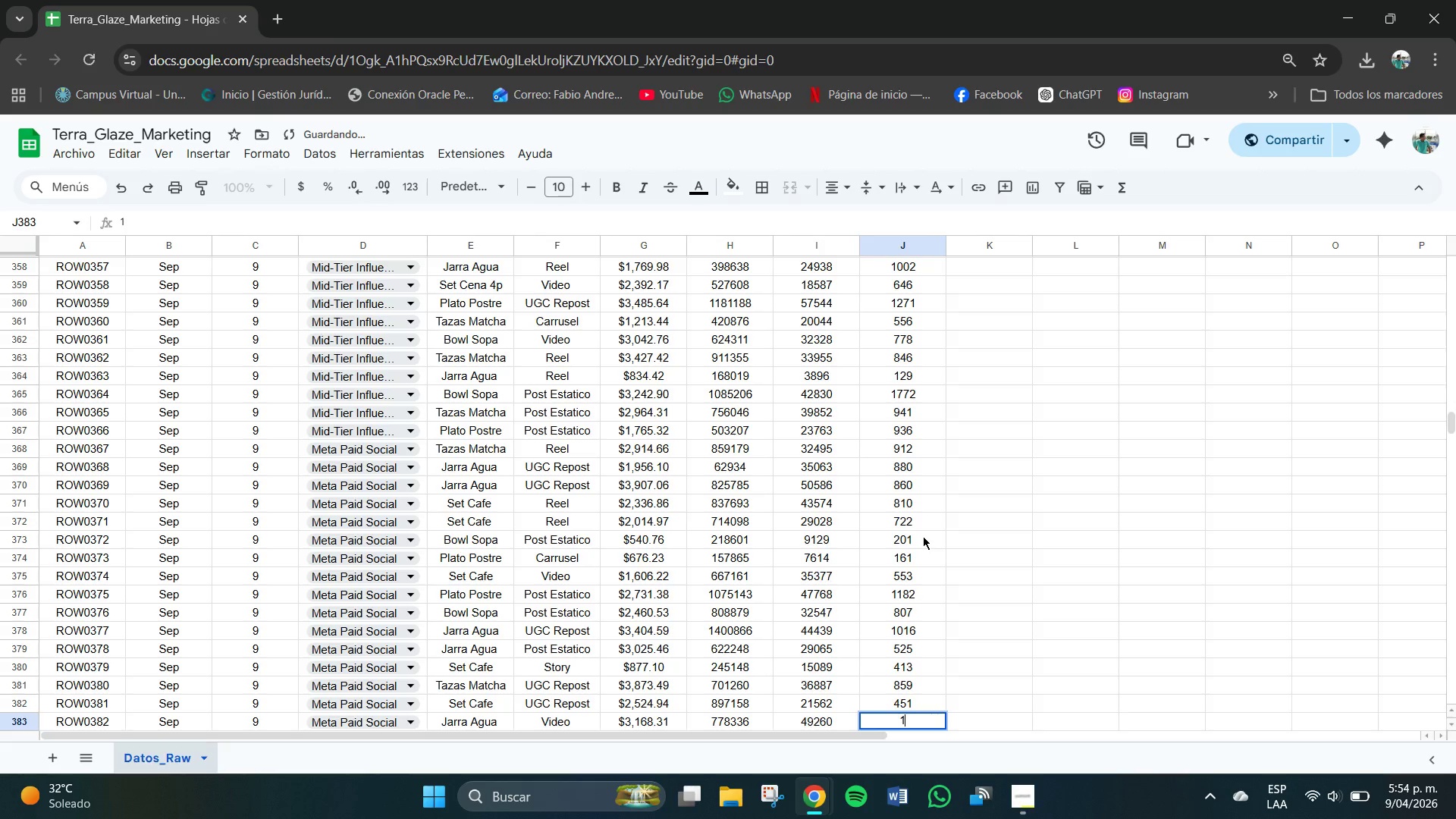 
key(Numpad4)
 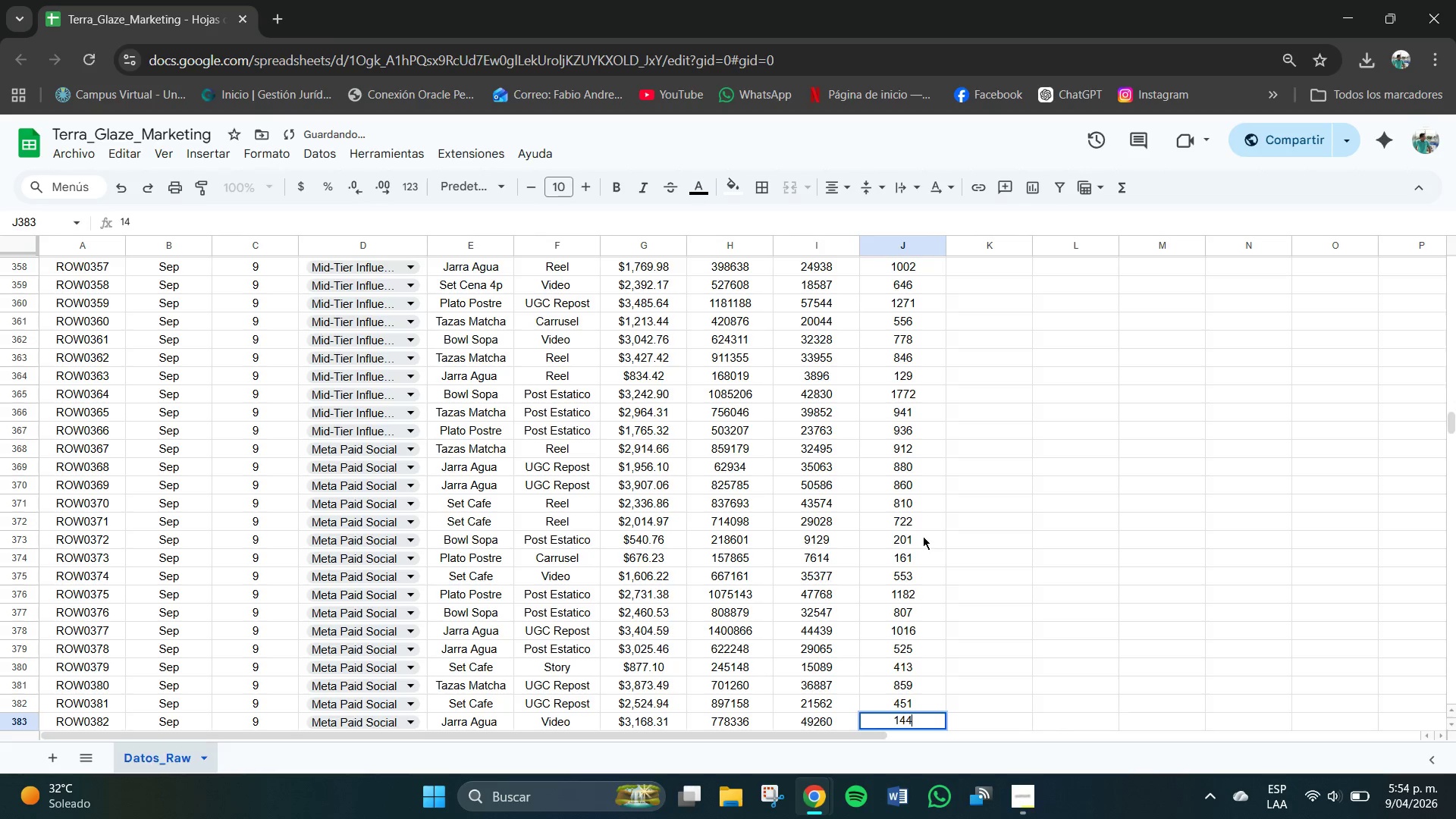 
key(Numpad4)
 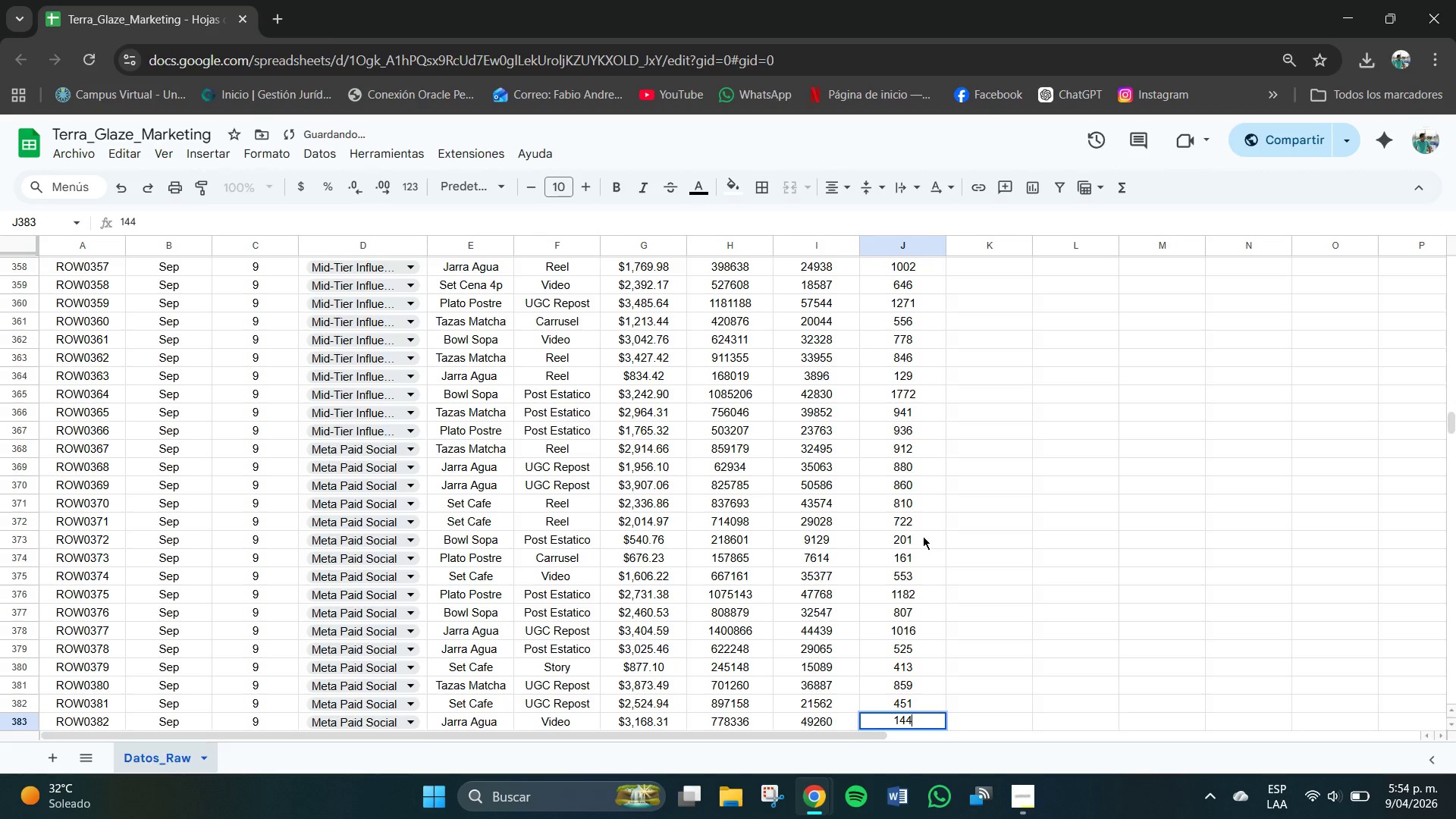 
key(Numpad2)
 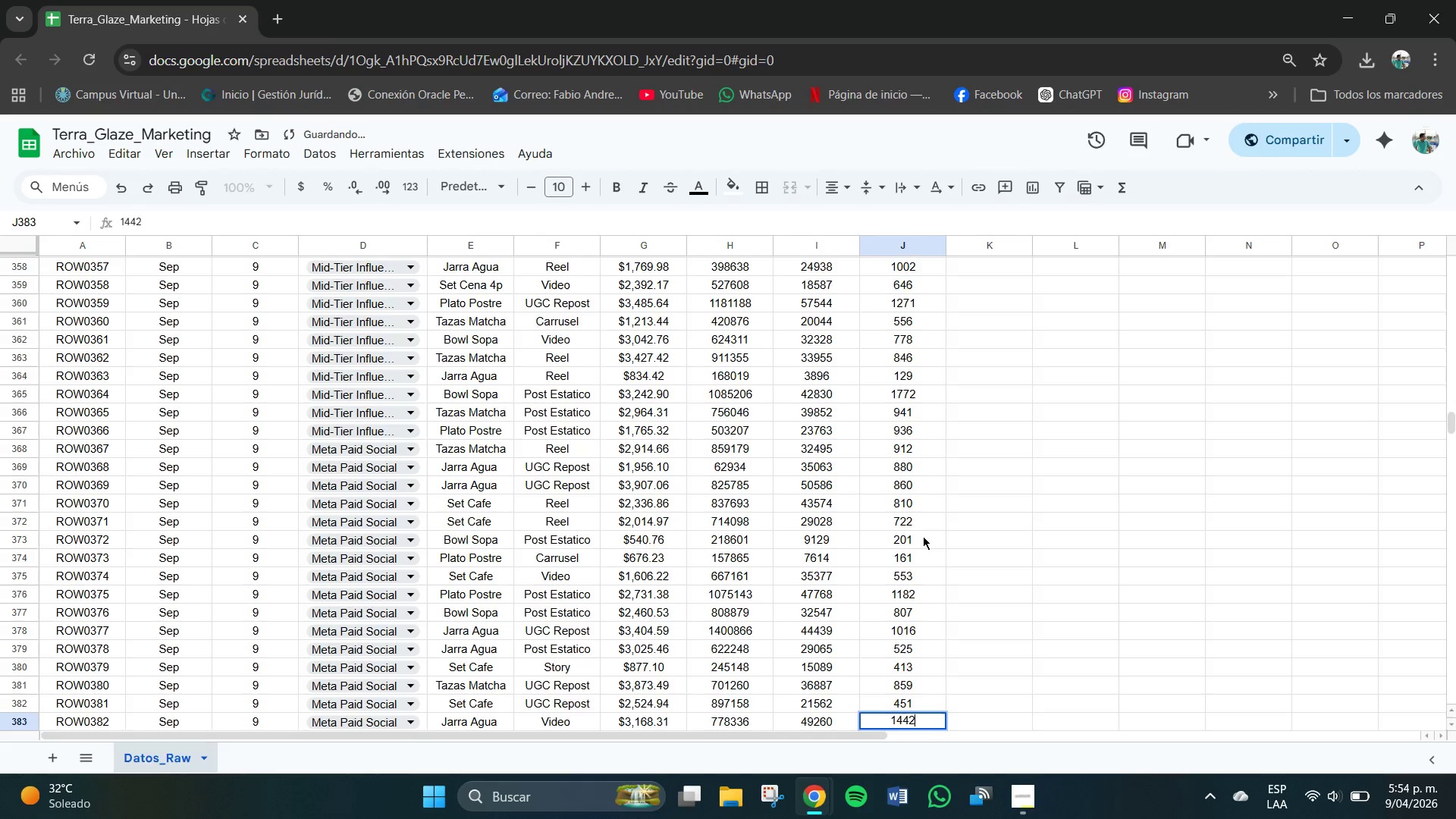 
key(NumpadEnter)
 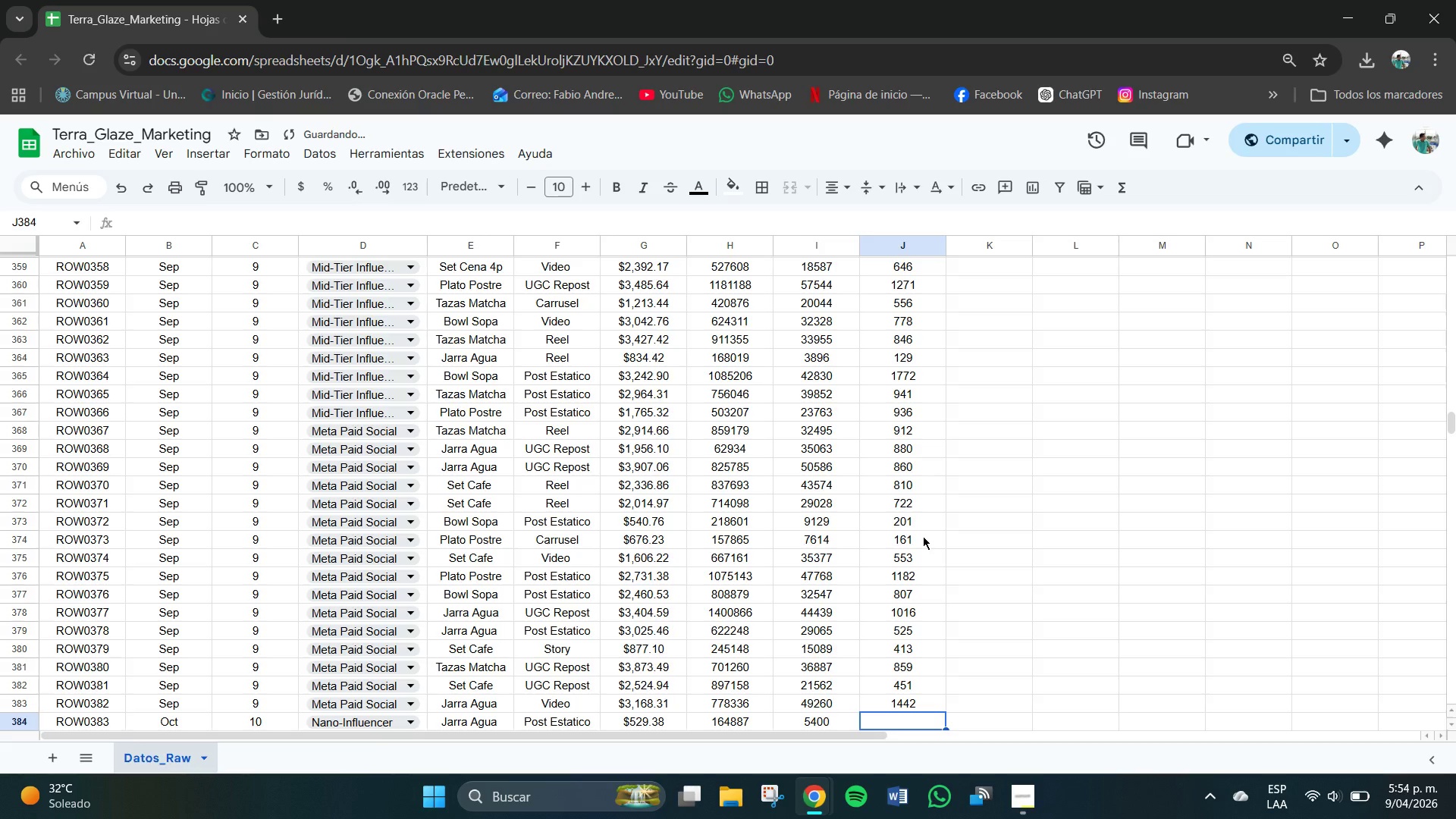 
key(Numpad3)
 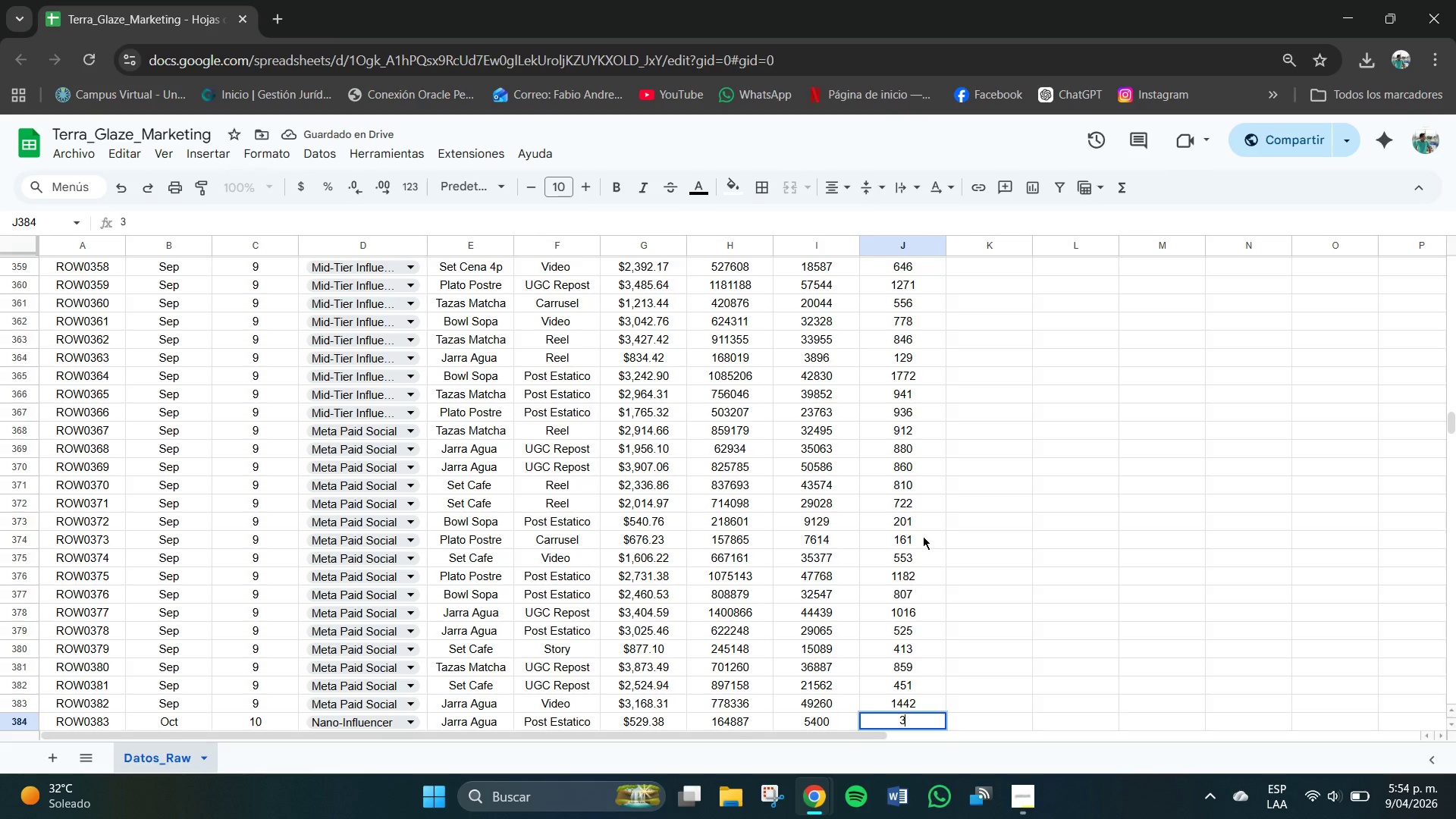 
key(Numpad0)
 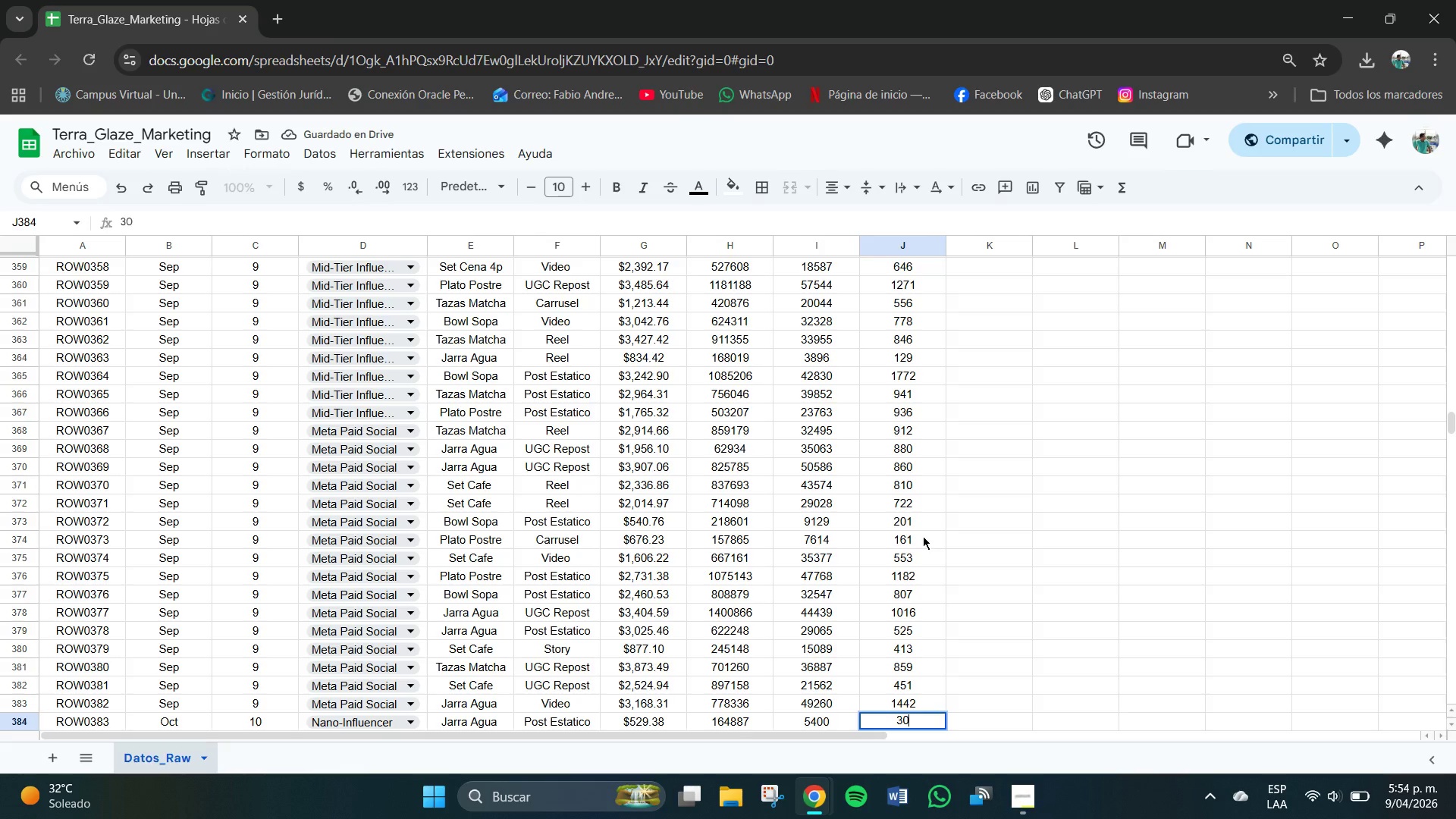 
key(Numpad5)
 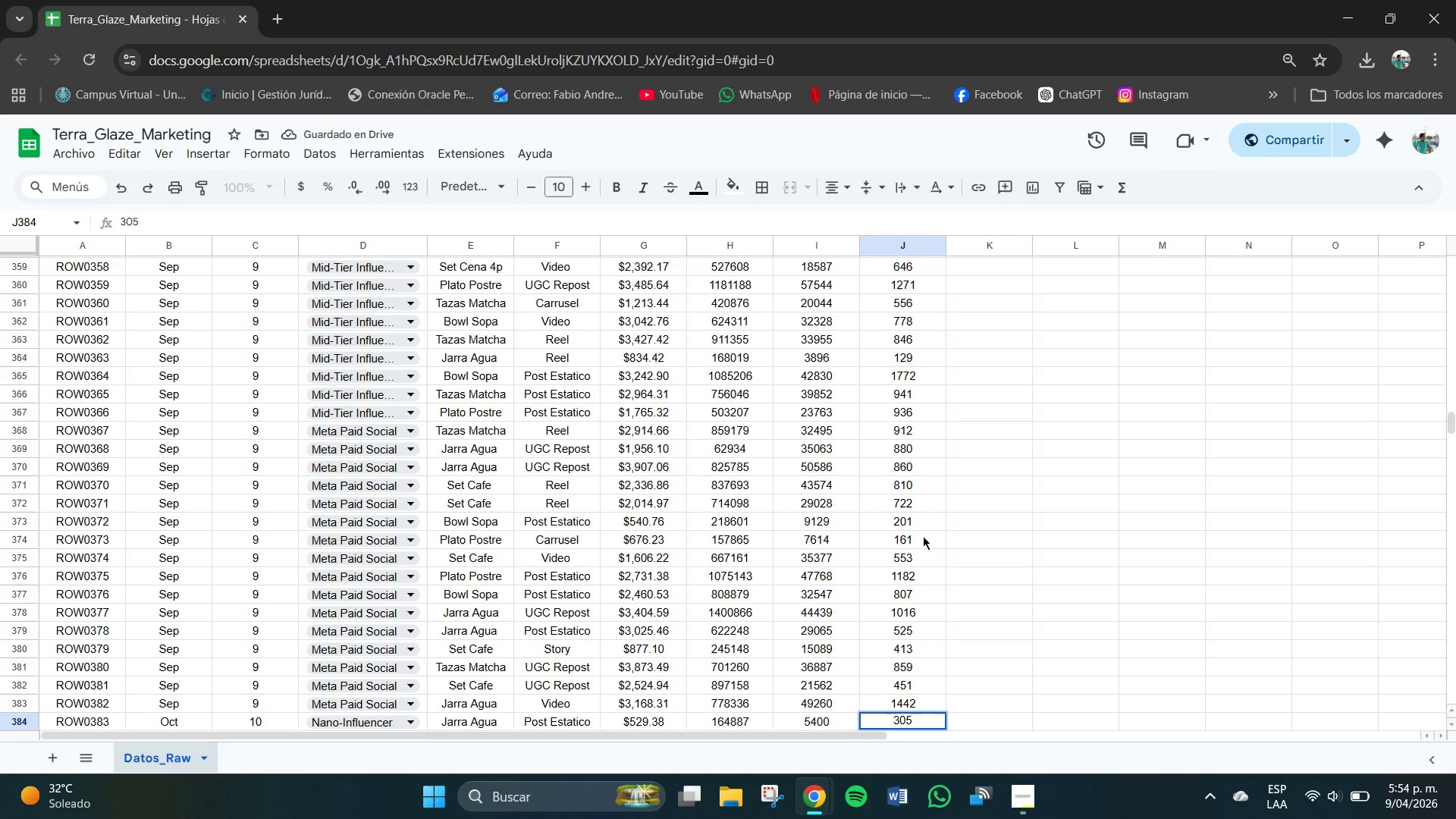 
key(NumpadEnter)
 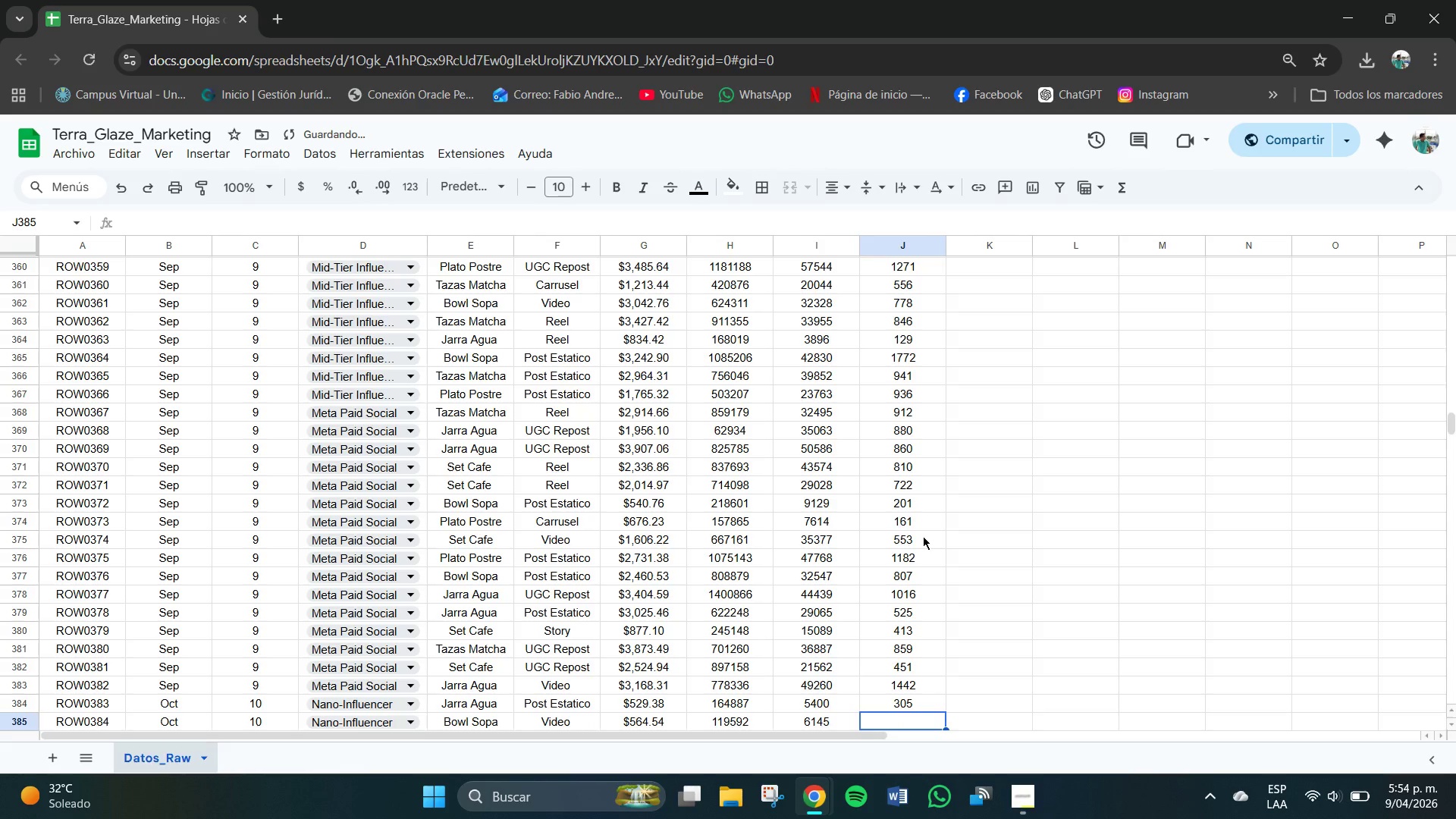 
key(Numpad3)
 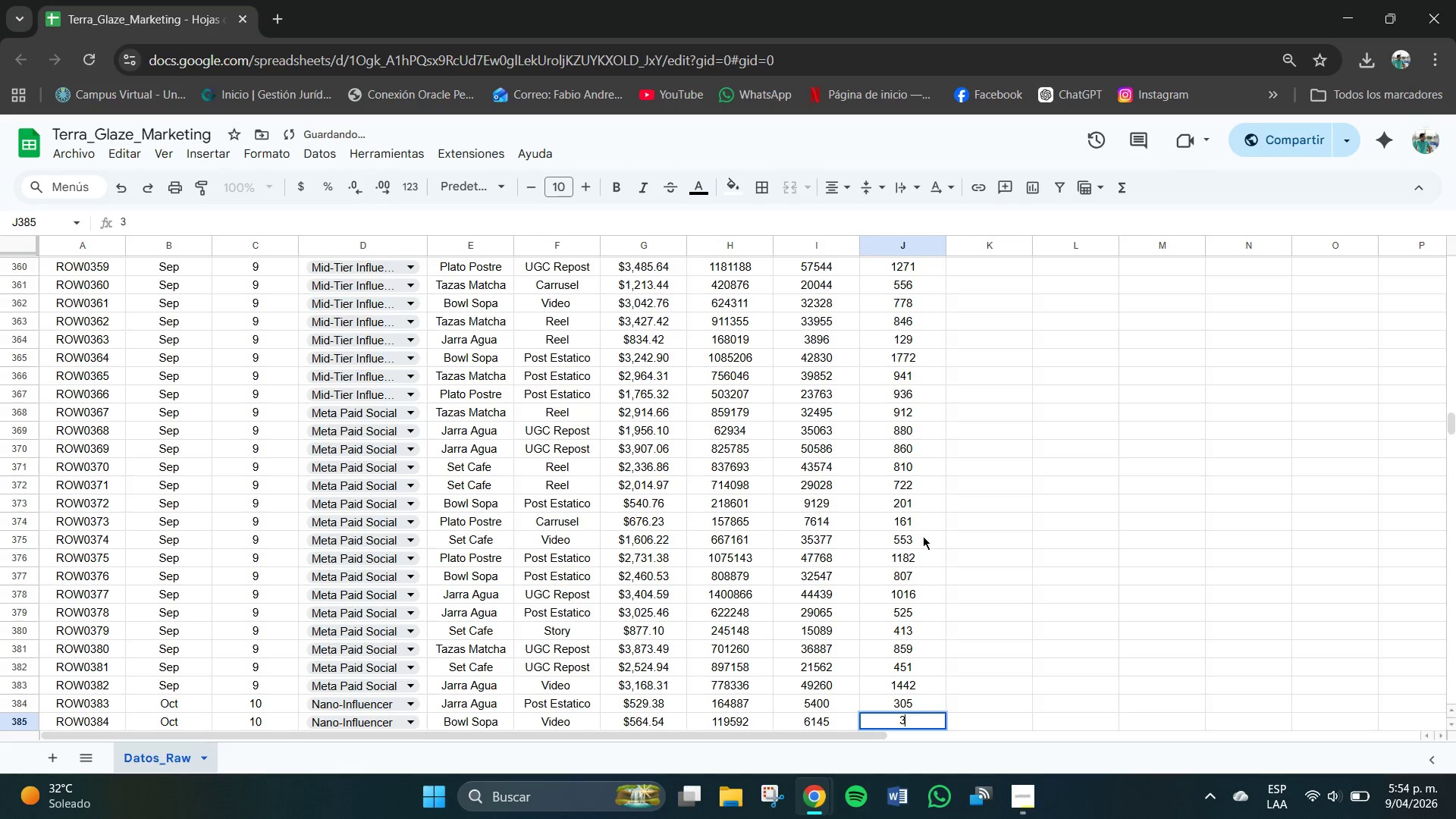 
key(Numpad9)
 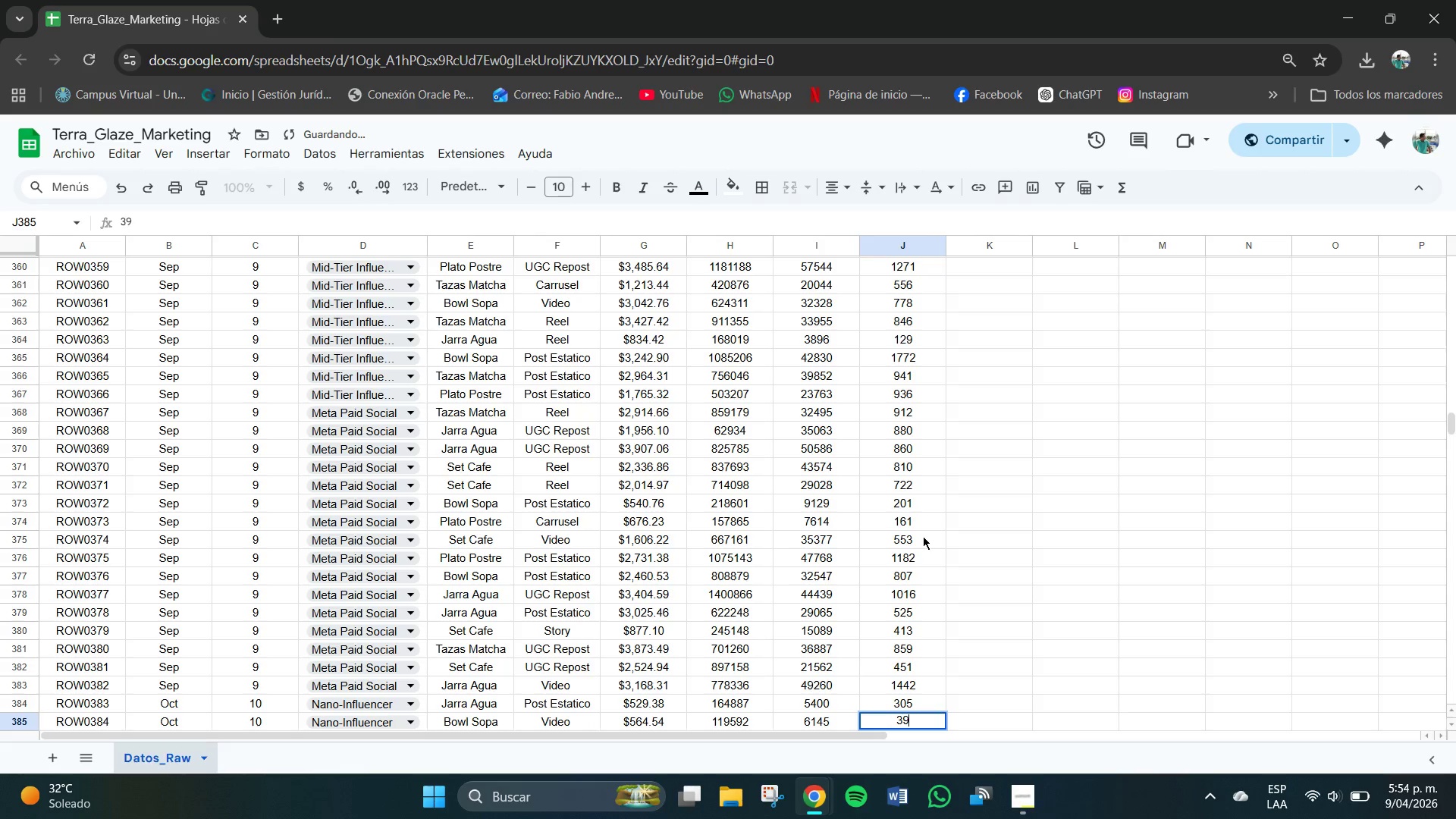 
key(Numpad3)
 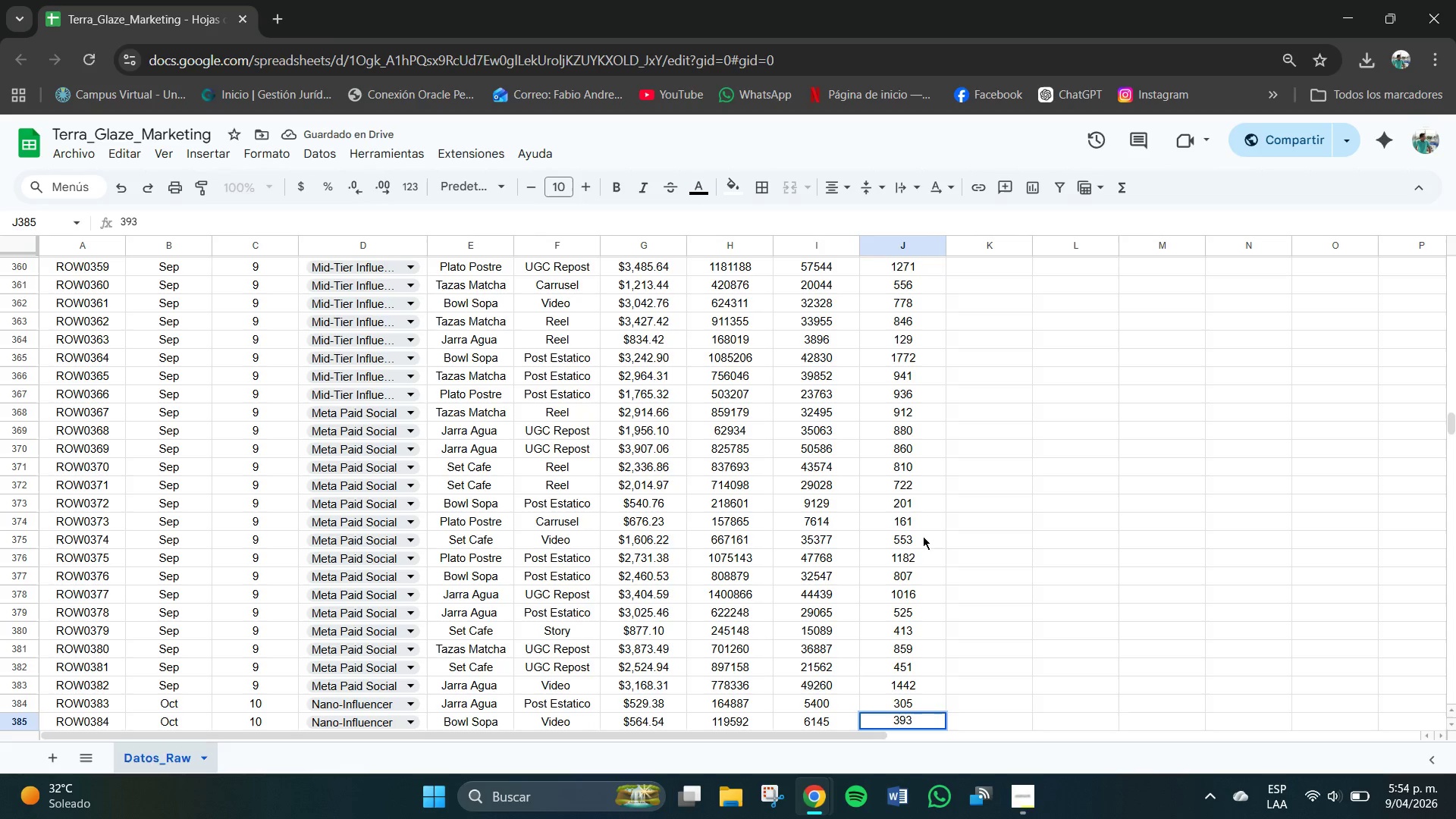 
key(NumpadEnter)
 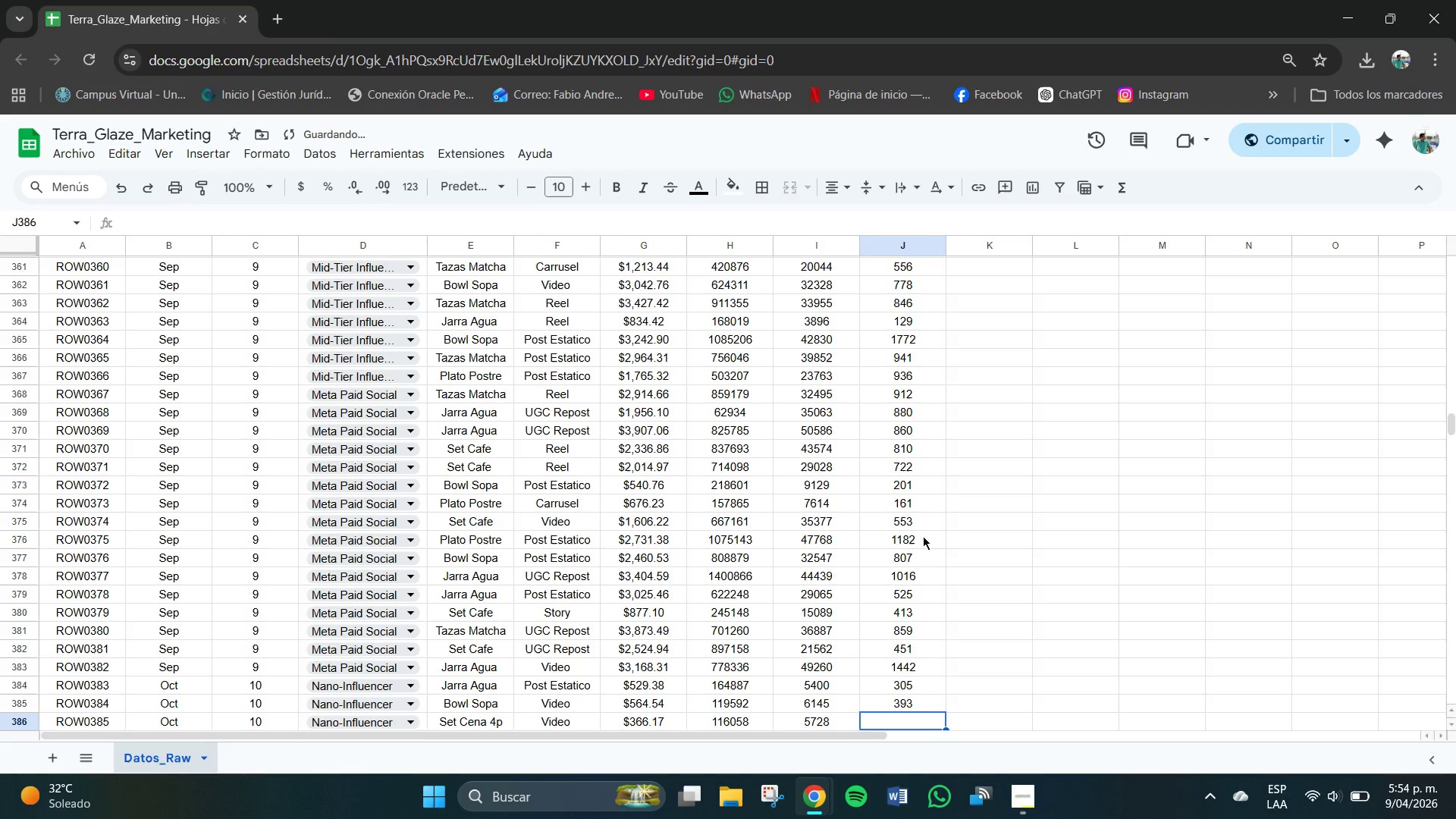 
key(Numpad2)
 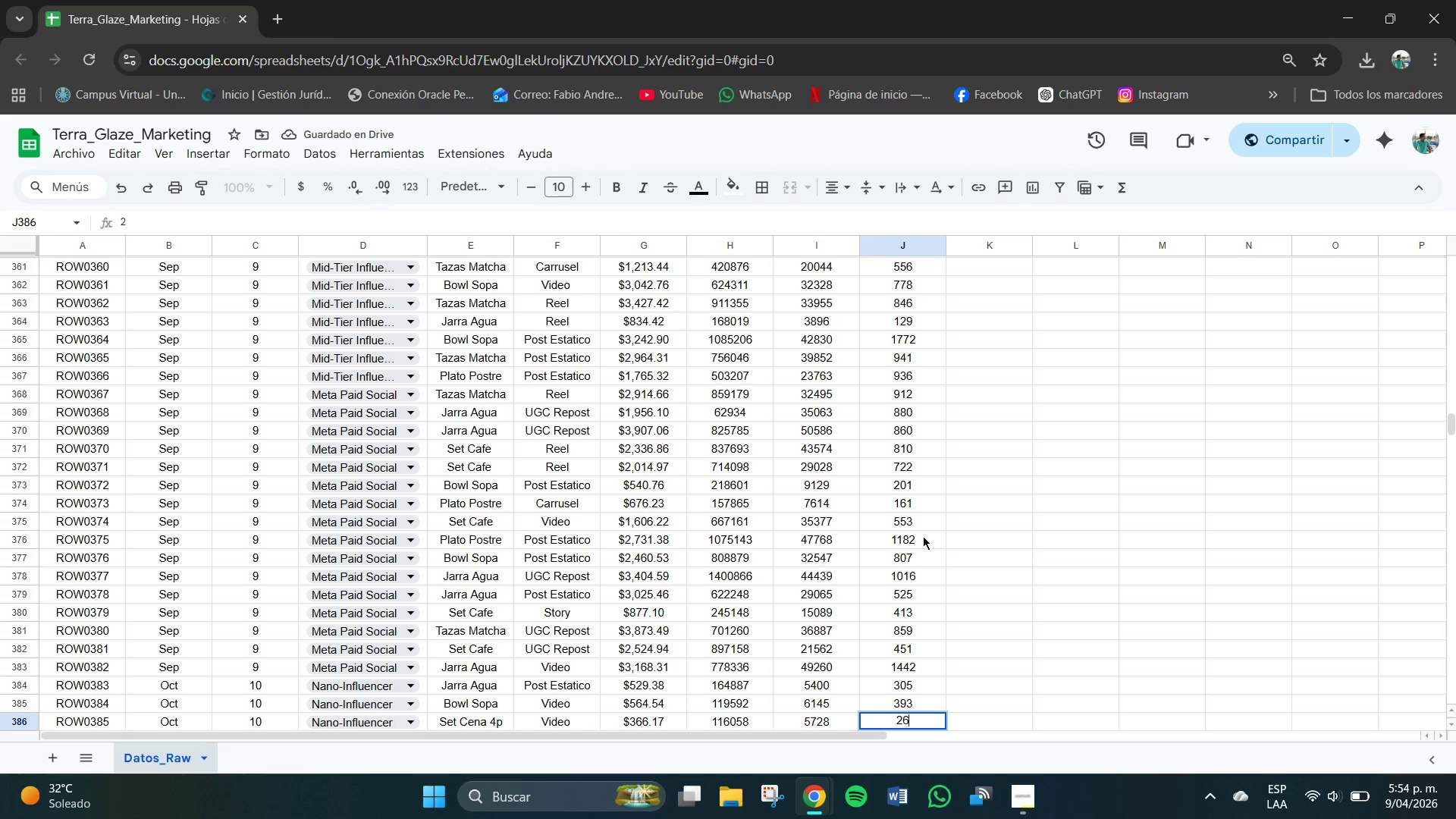 
key(Numpad6)
 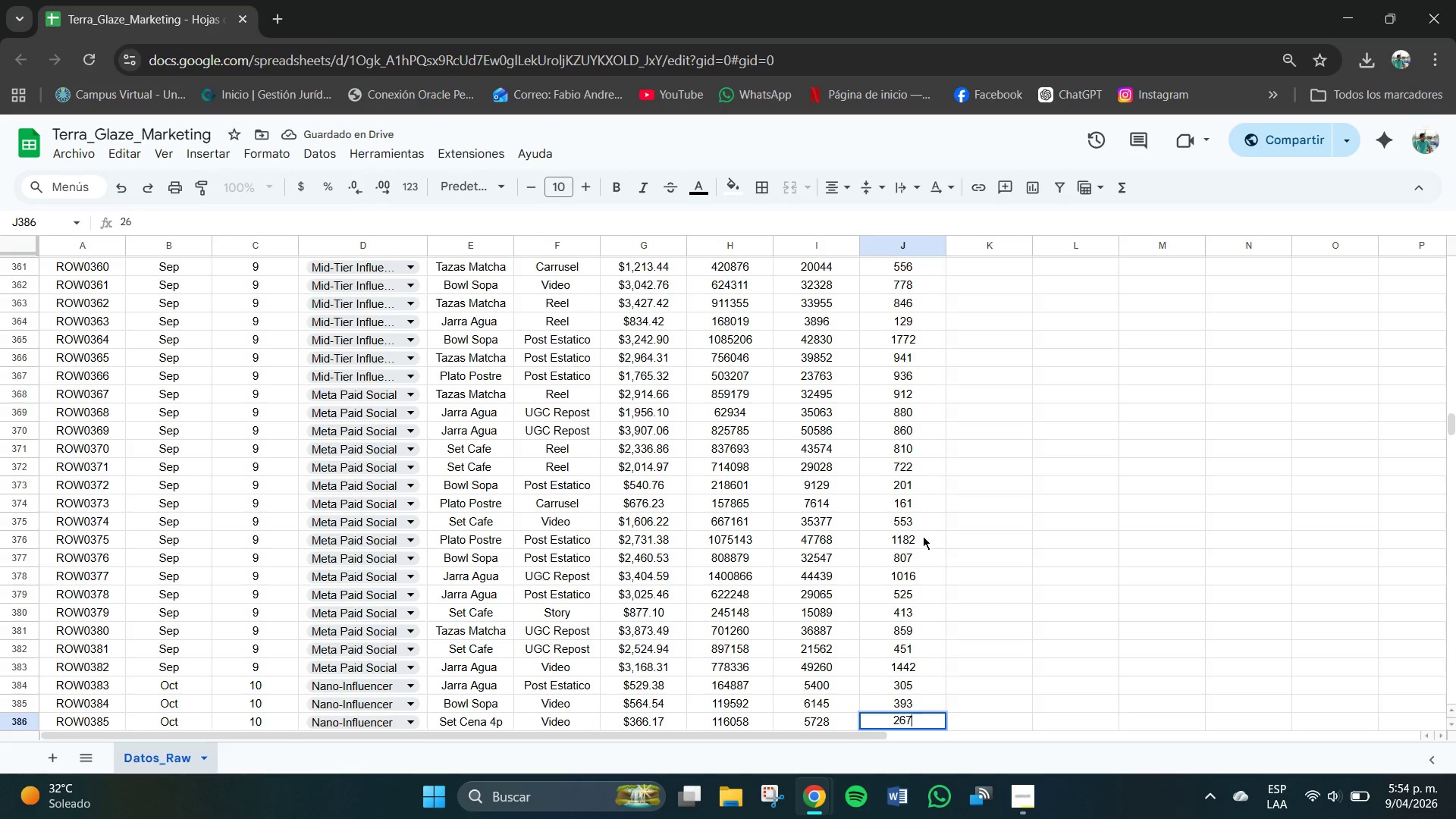 
key(Numpad7)
 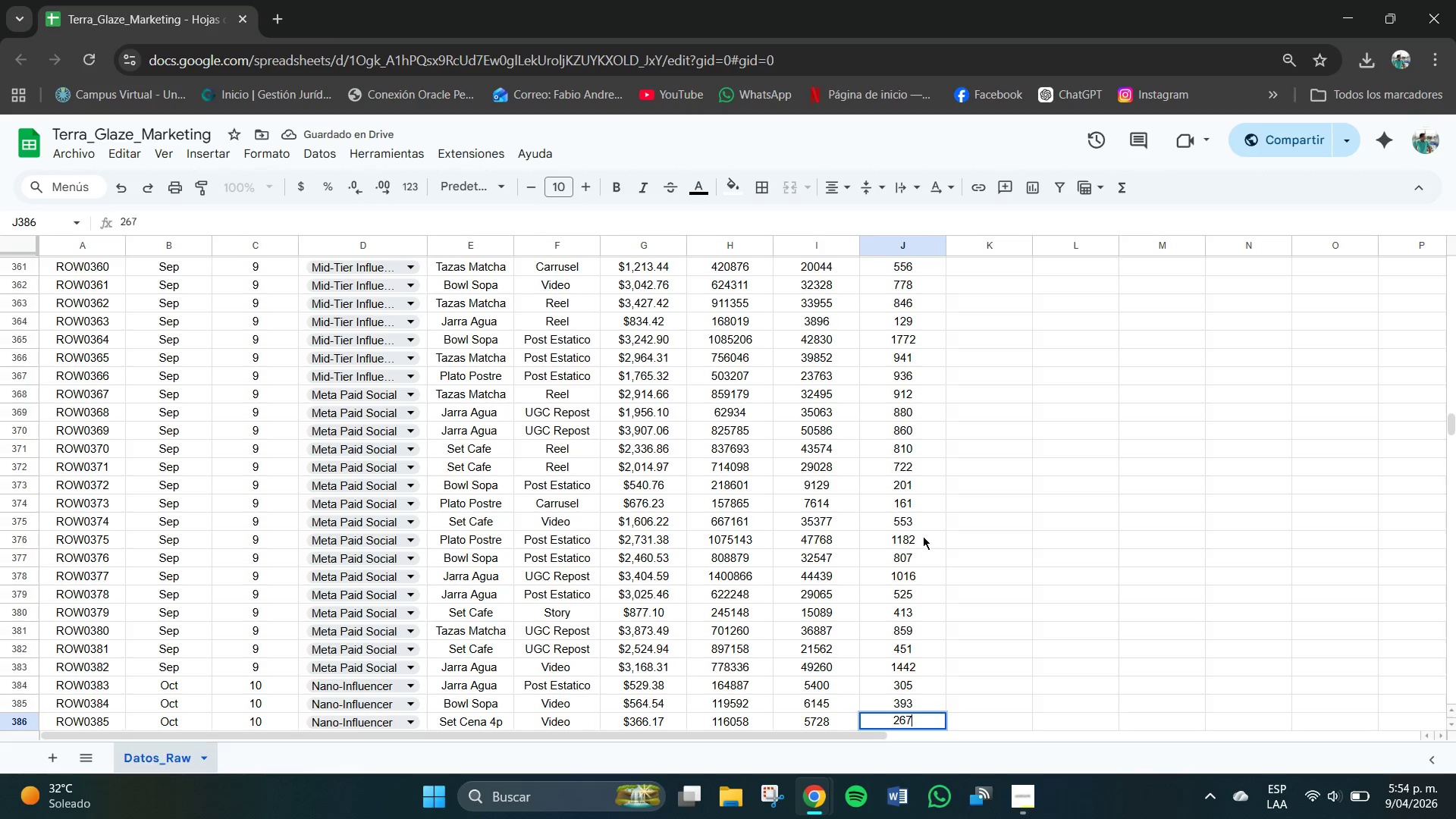 
key(NumpadEnter)
 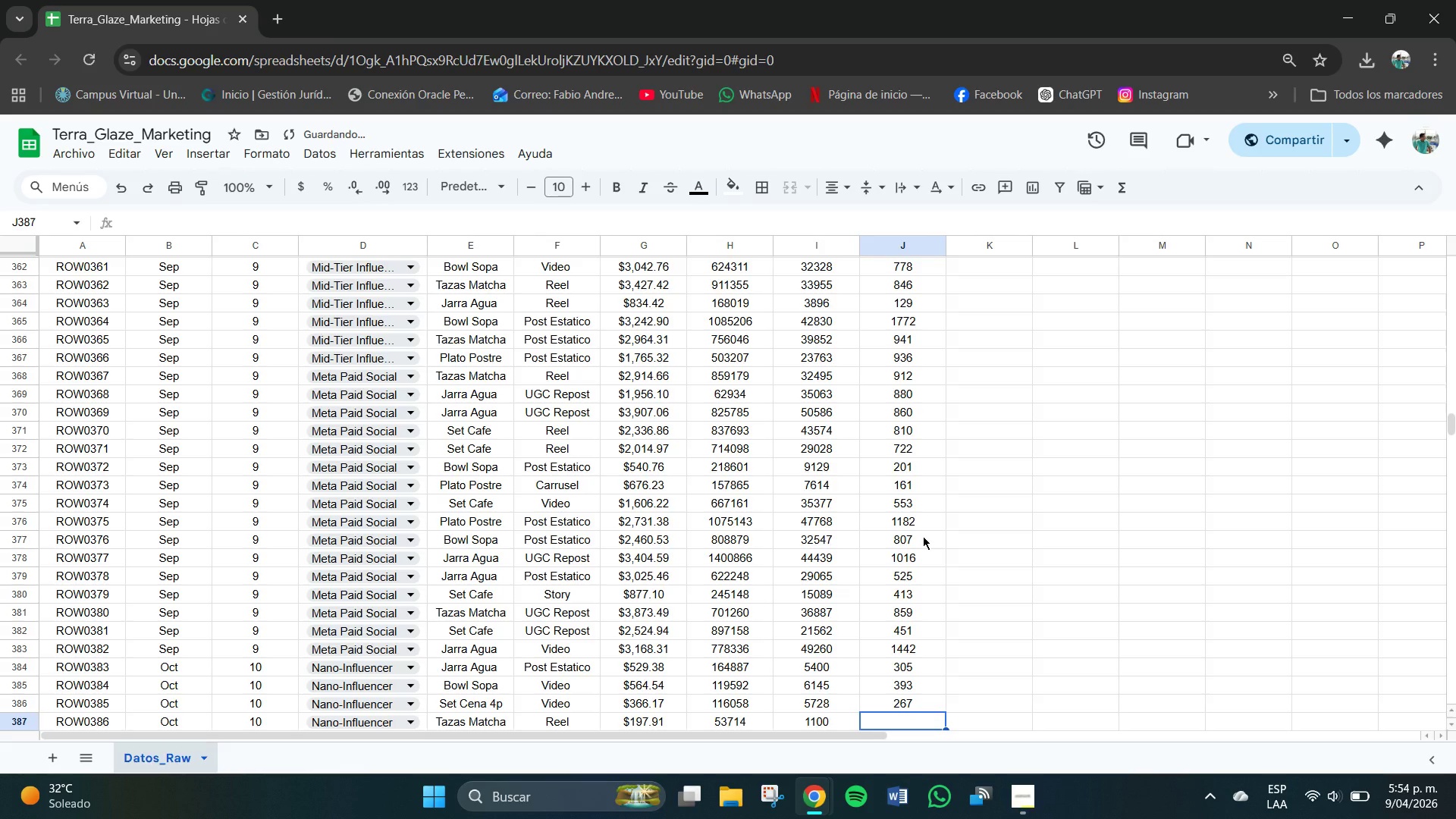 
key(Numpad3)
 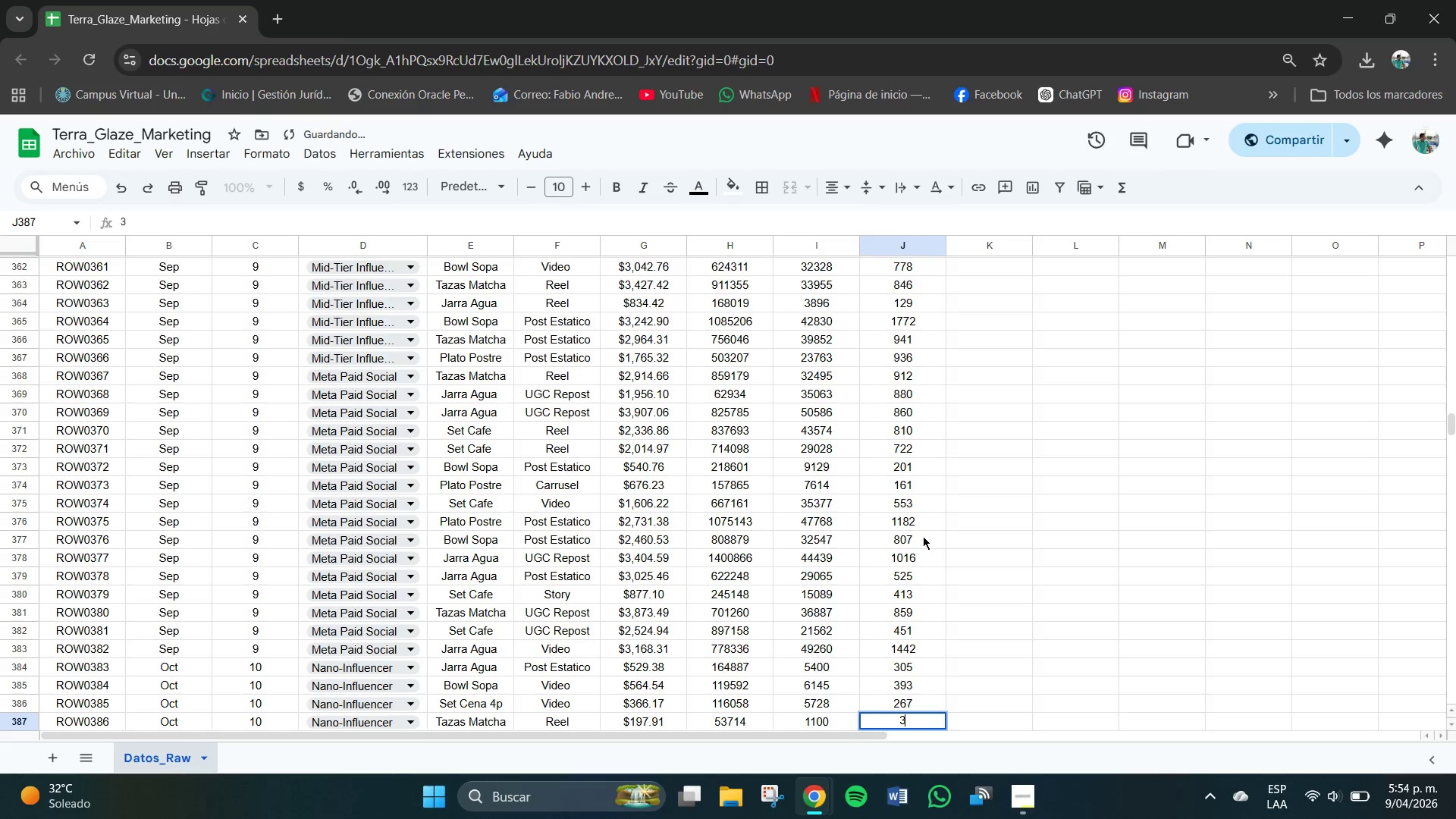 
key(Numpad8)
 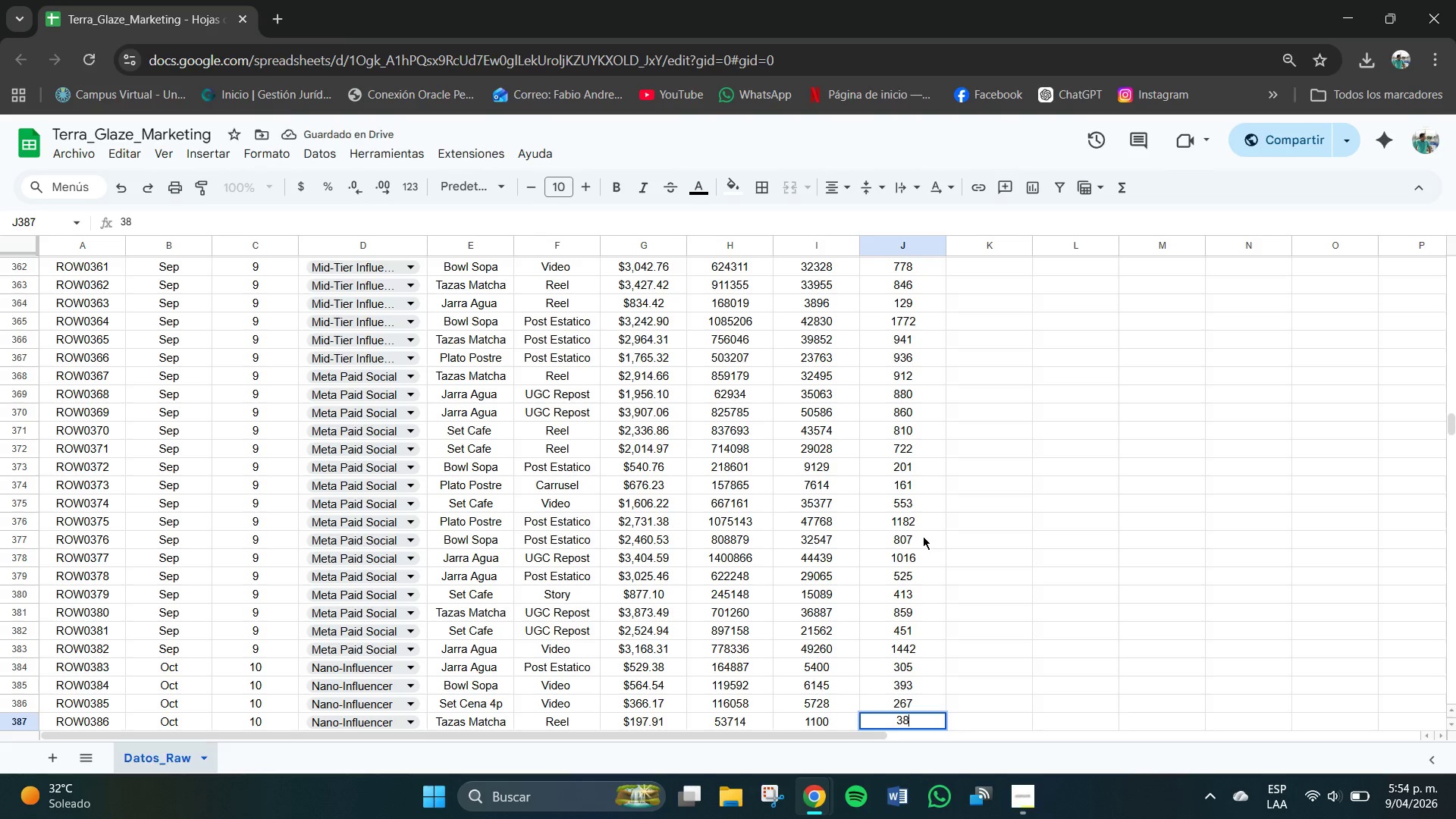 
key(NumpadEnter)
 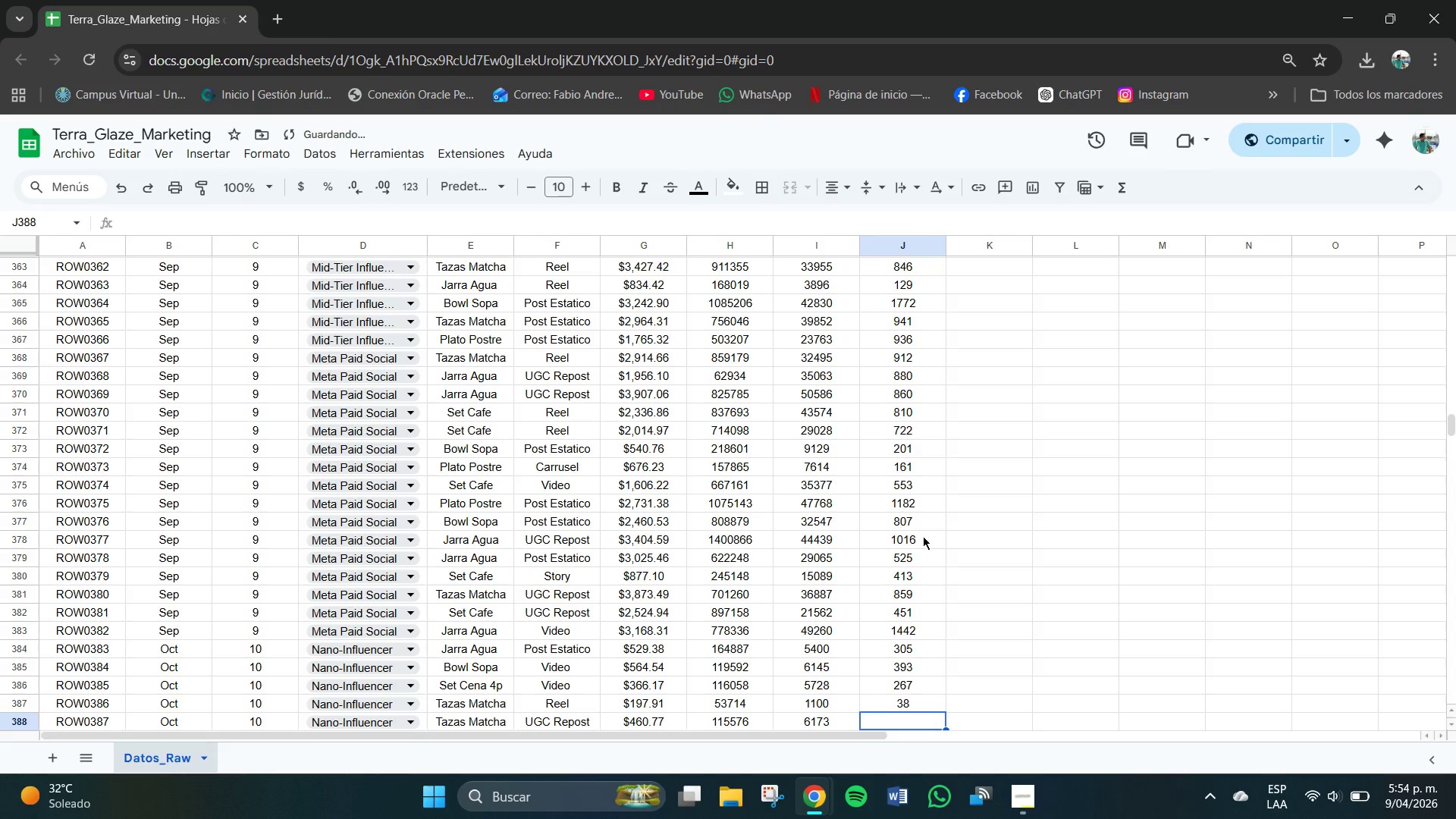 
key(Numpad2)
 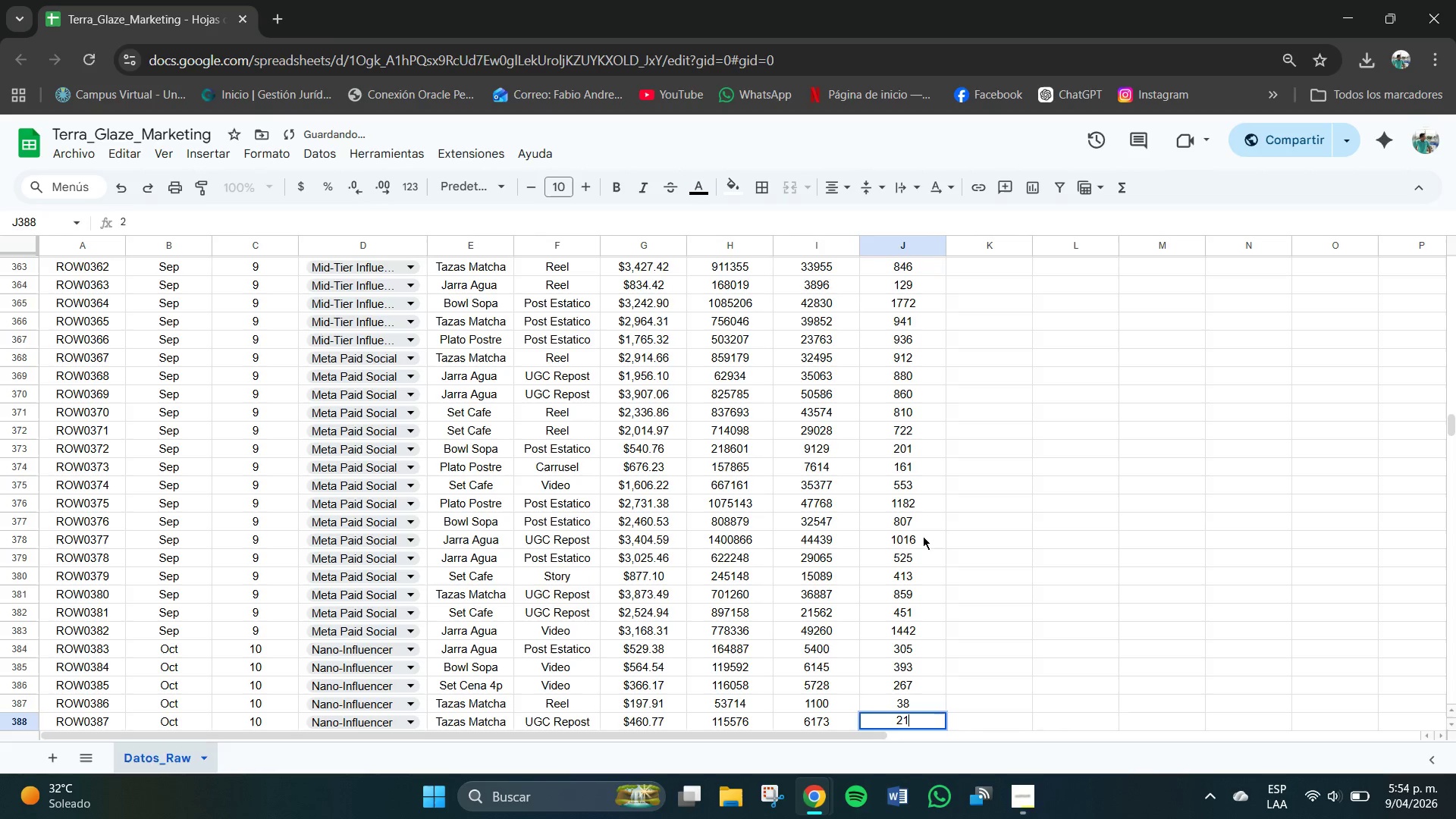 
key(Numpad1)
 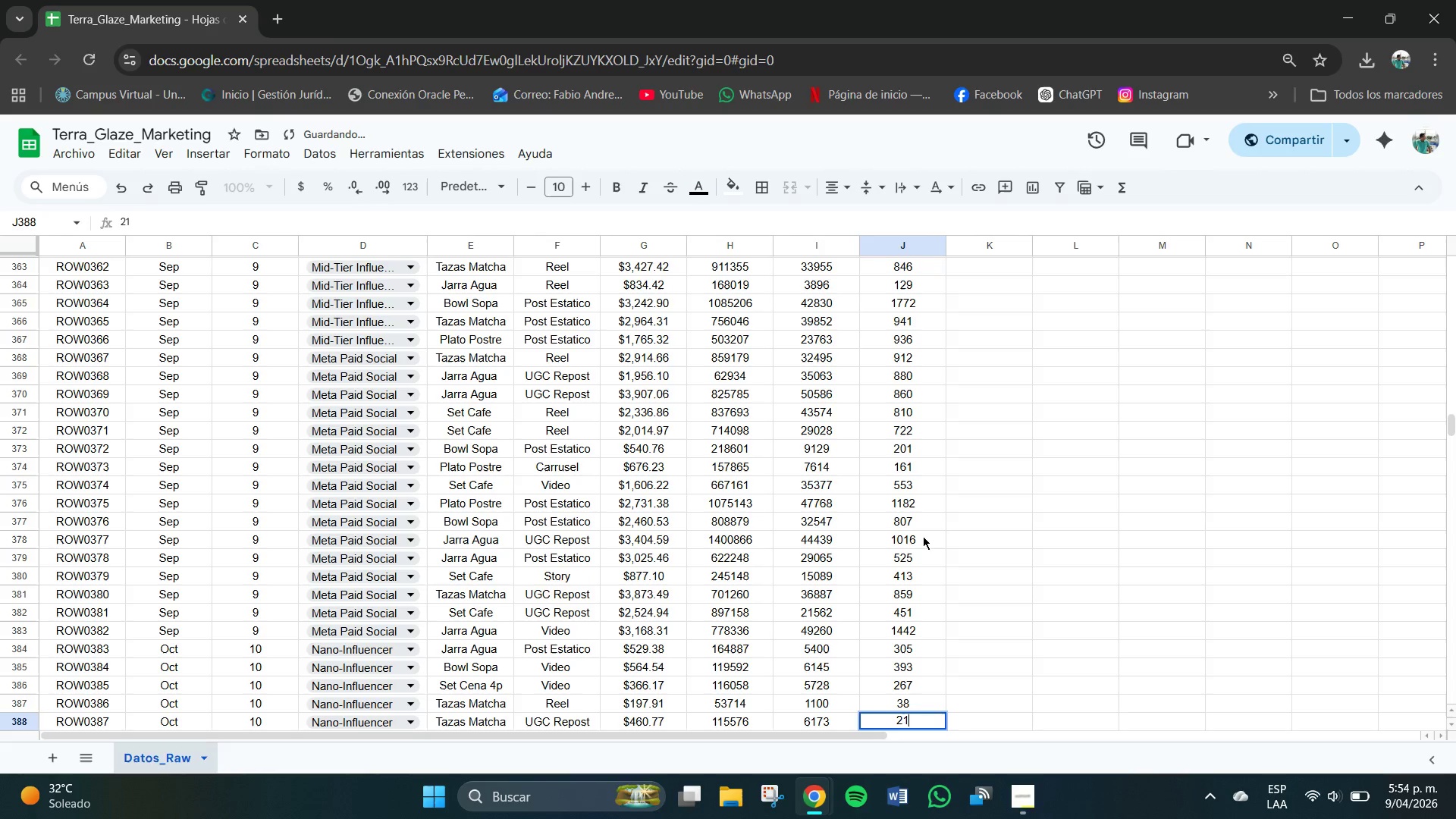 
key(Numpad3)
 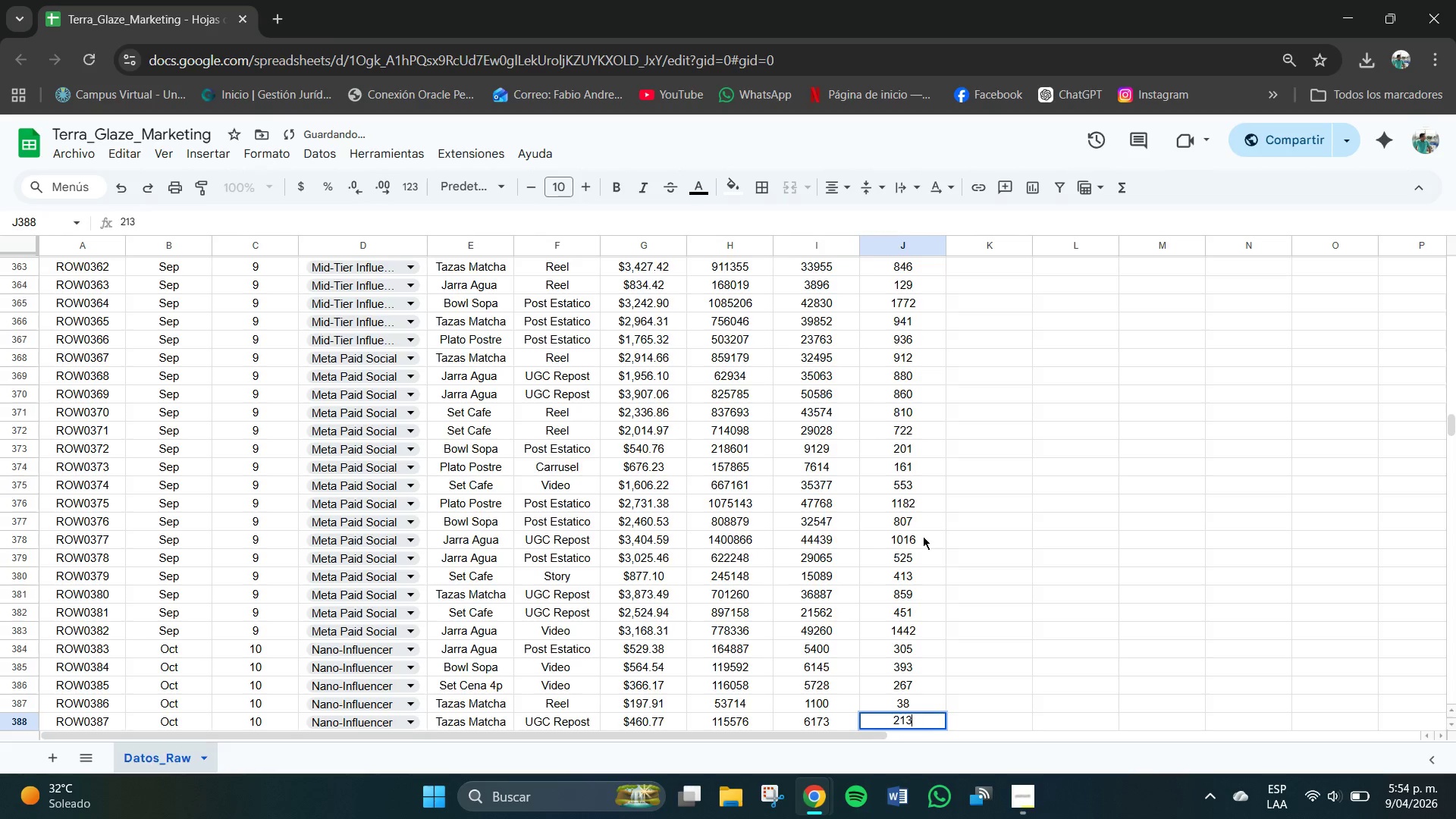 
key(NumpadEnter)
 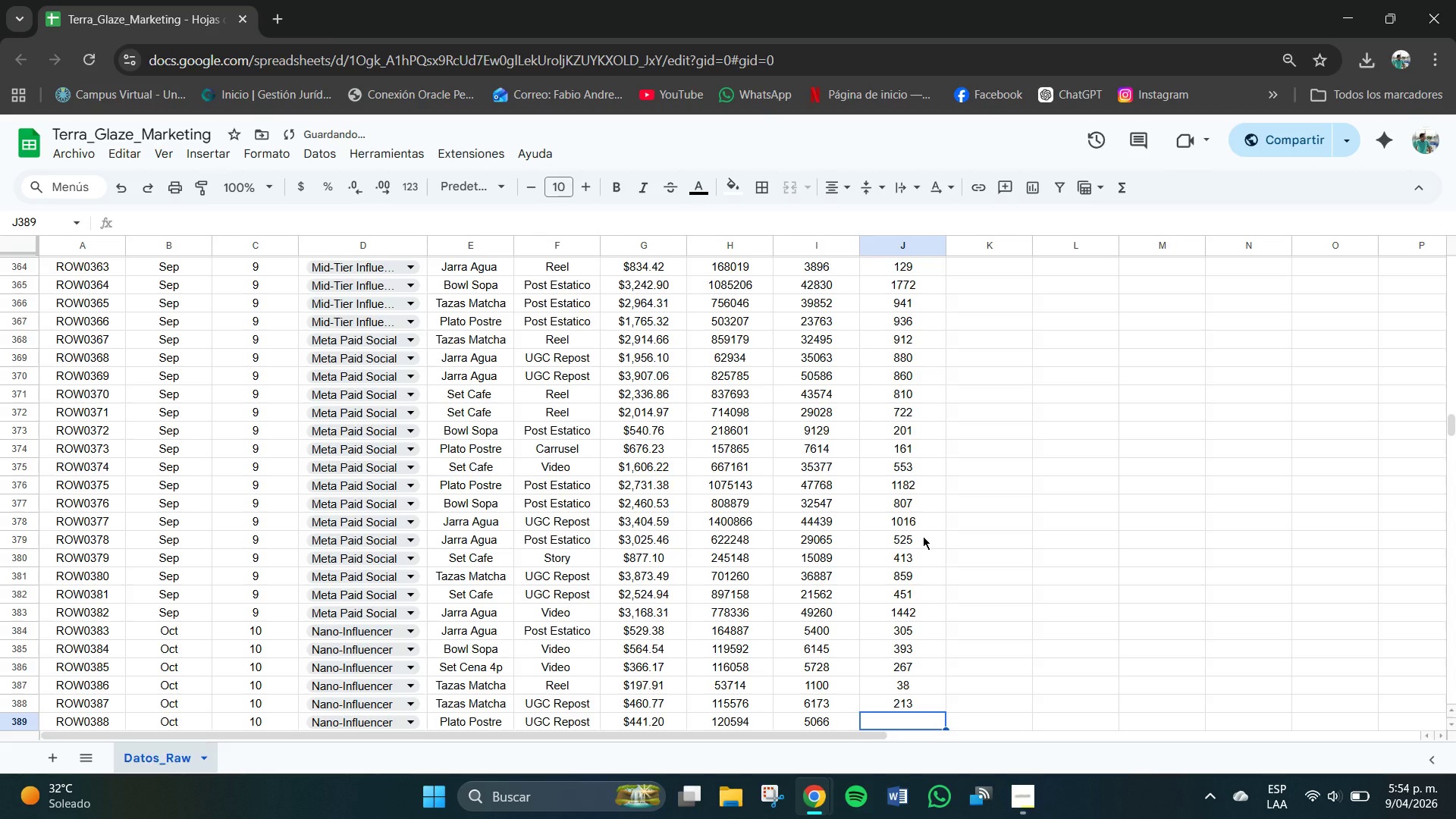 
key(Numpad2)
 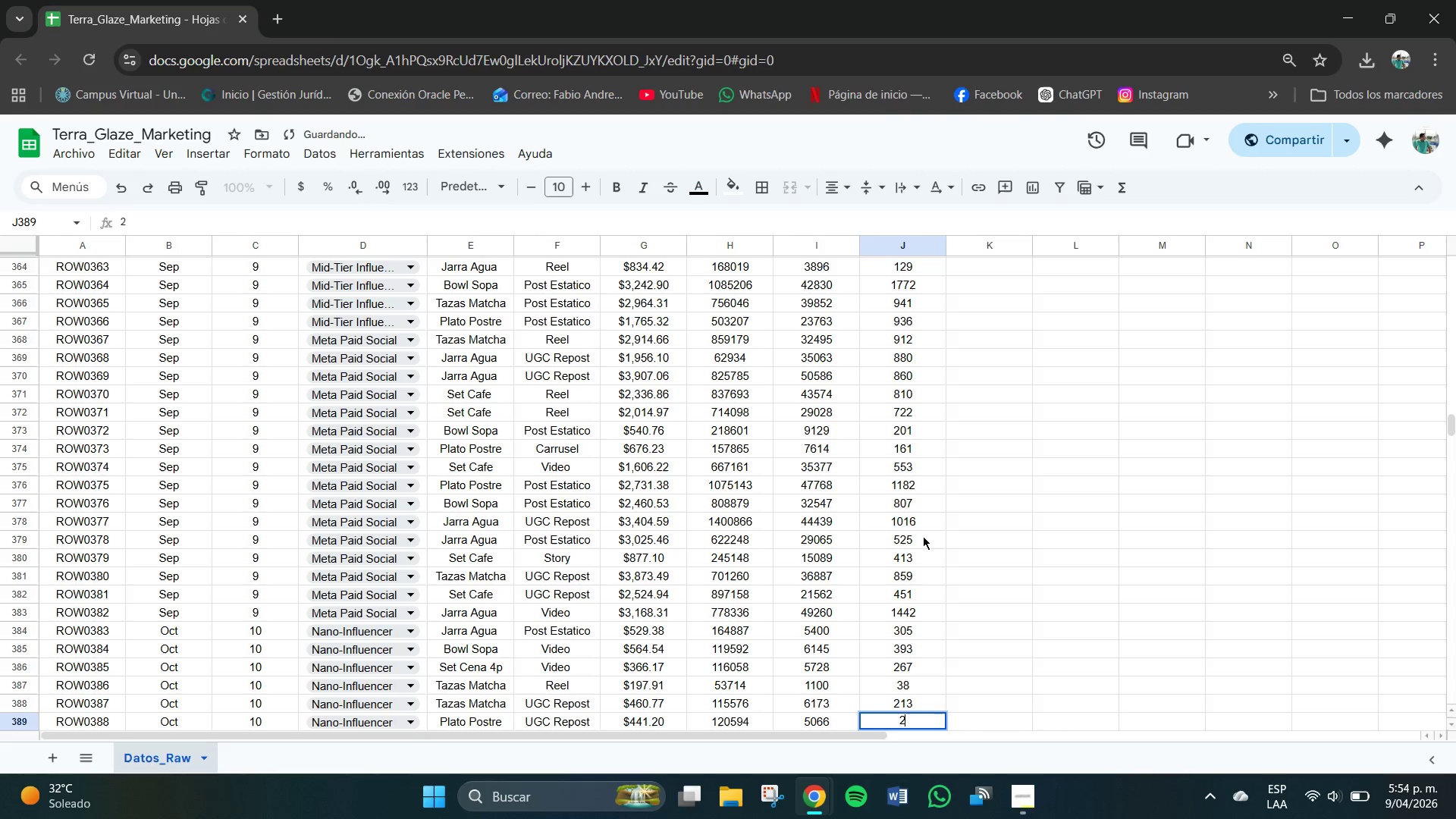 
key(Numpad9)
 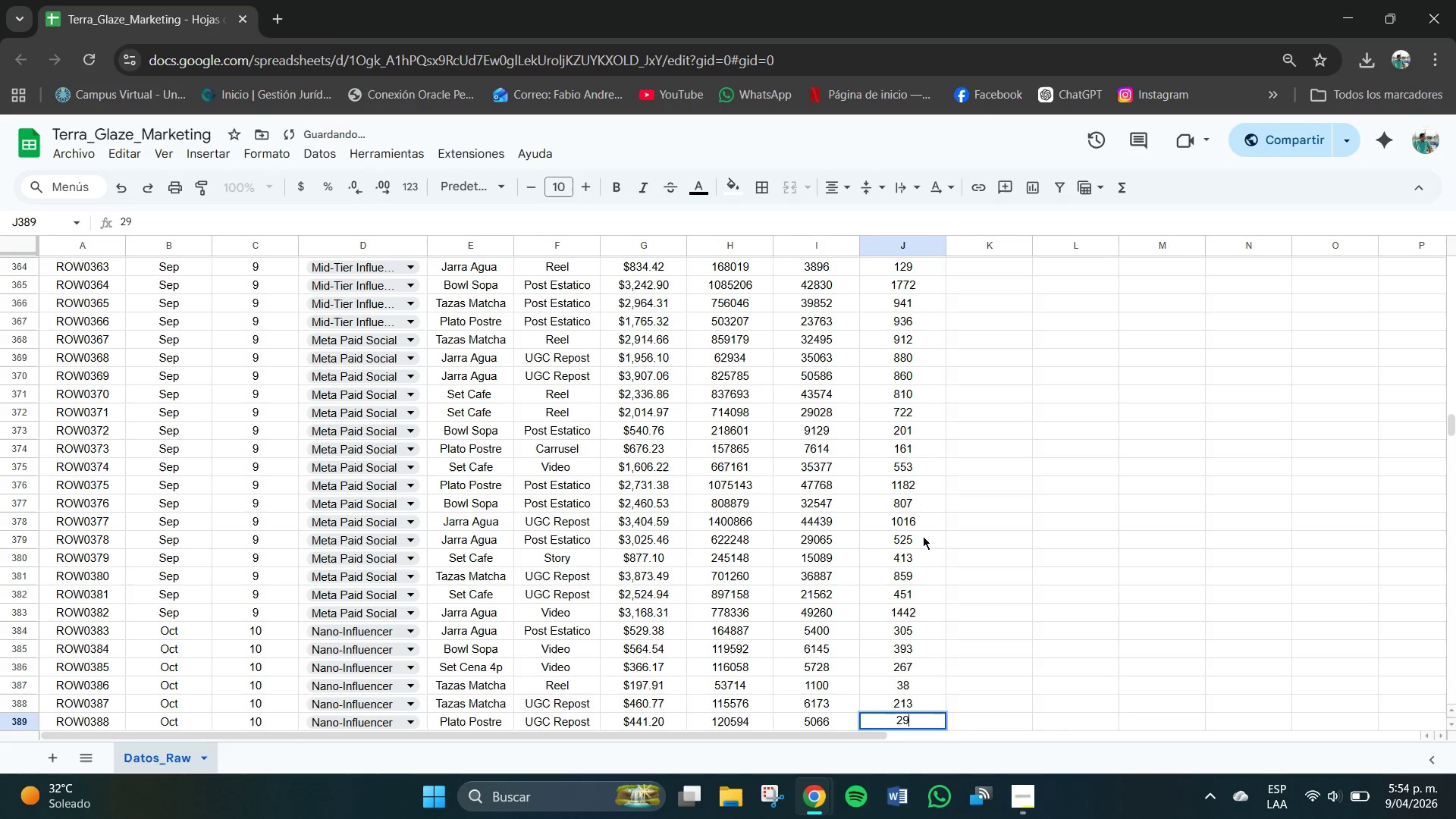 
key(Numpad6)
 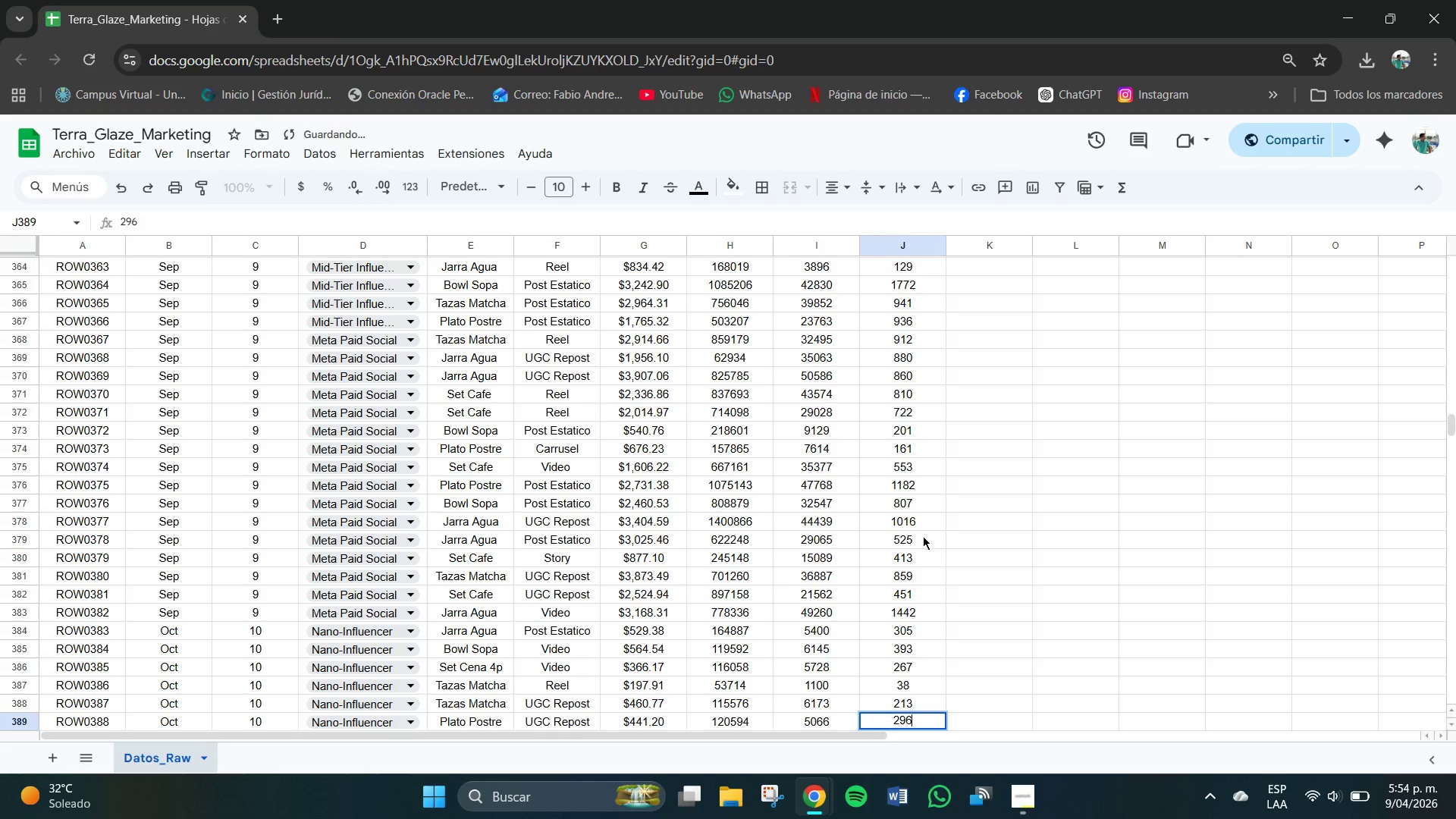 
key(NumpadEnter)
 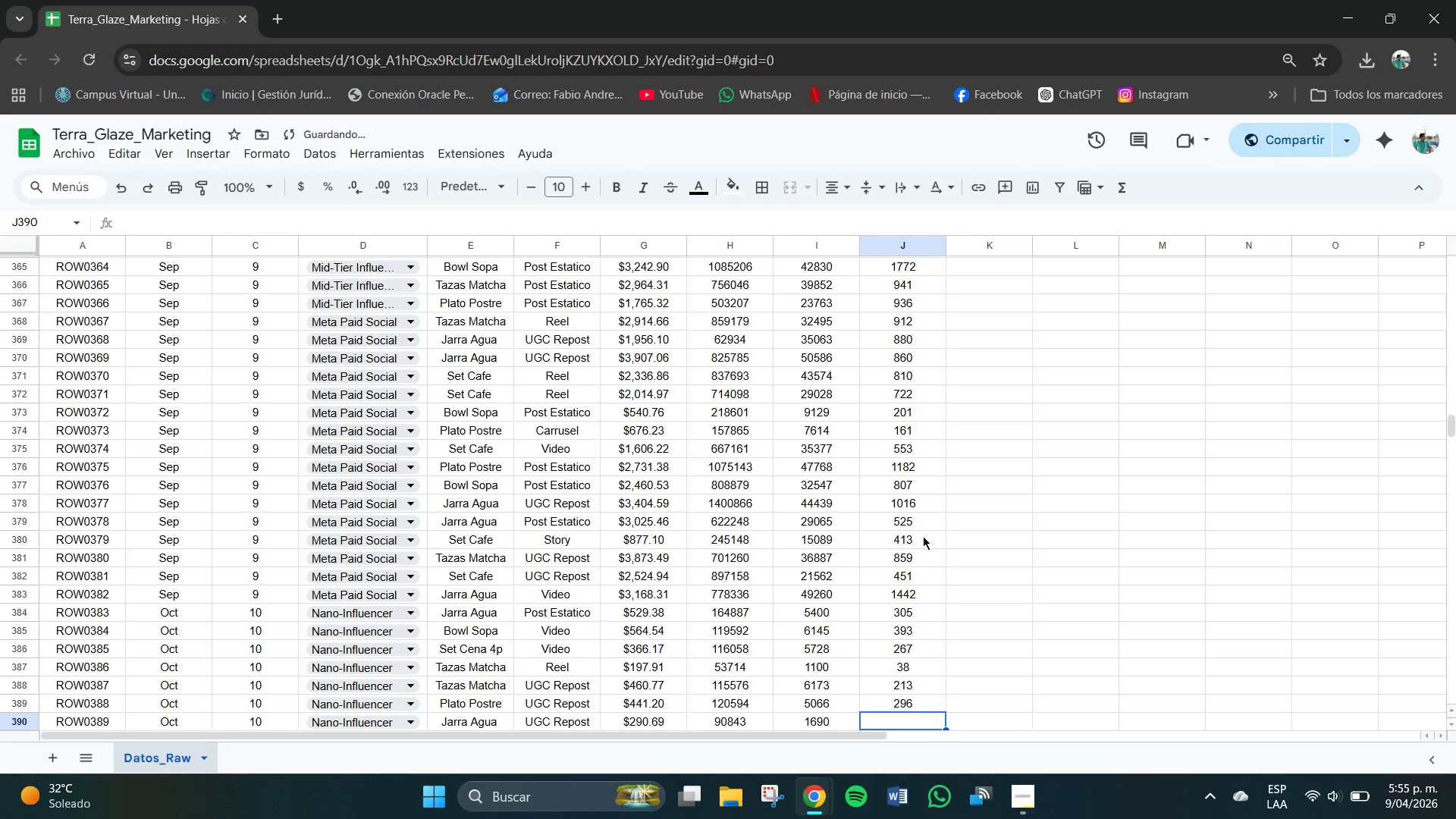 
key(Numpad7)
 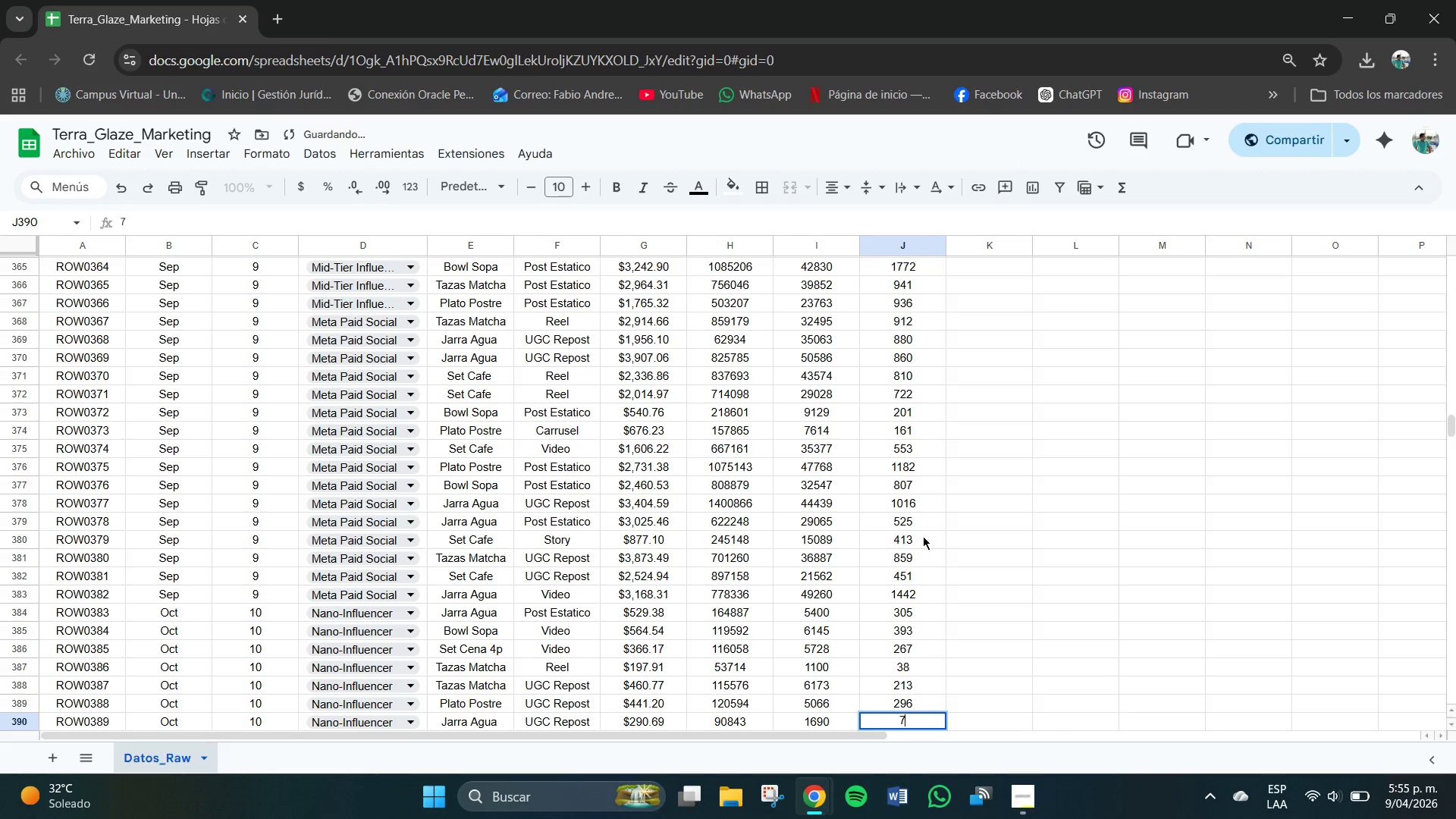 
key(Numpad0)
 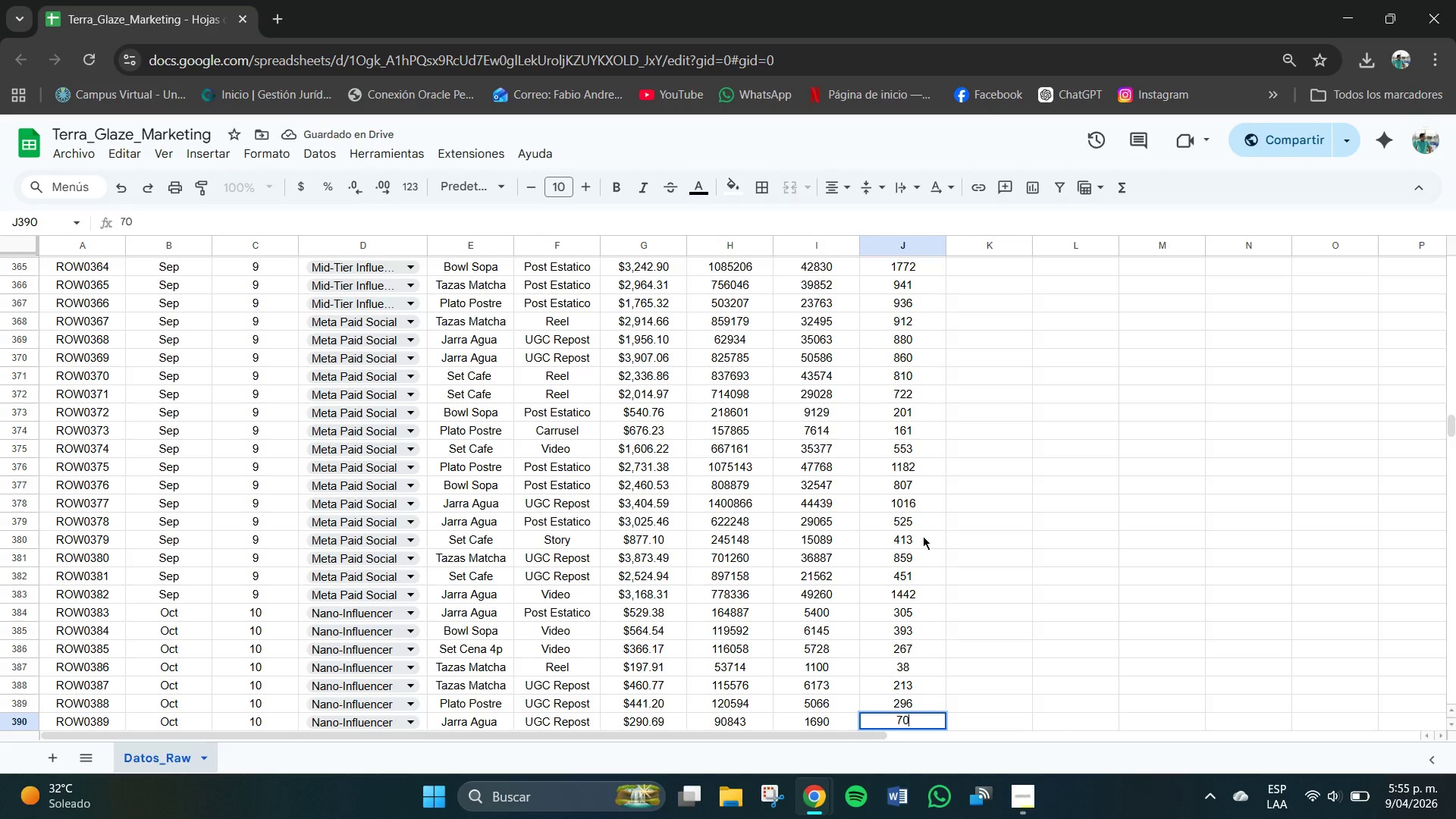 
key(NumpadEnter)
 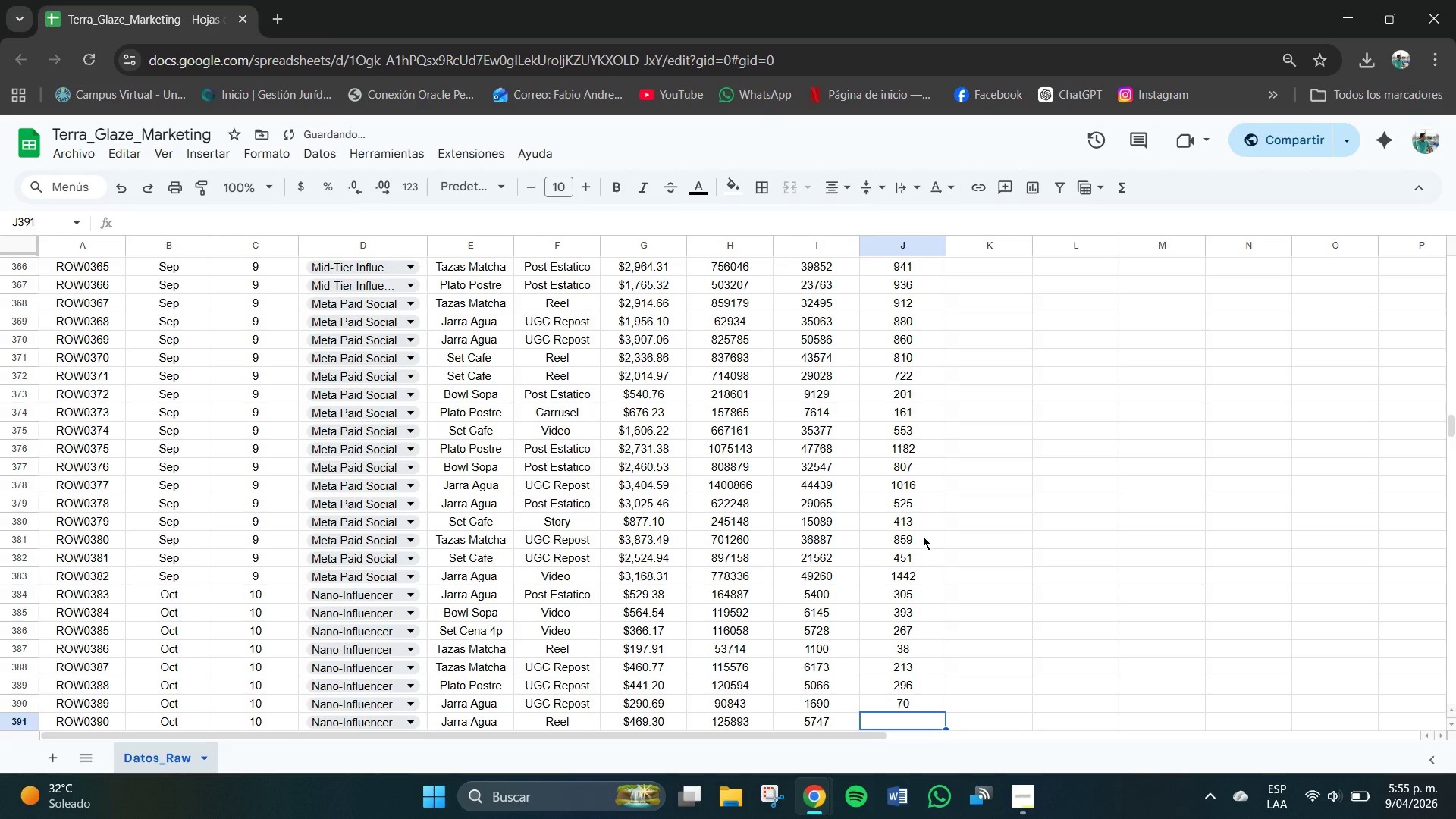 
key(Numpad3)
 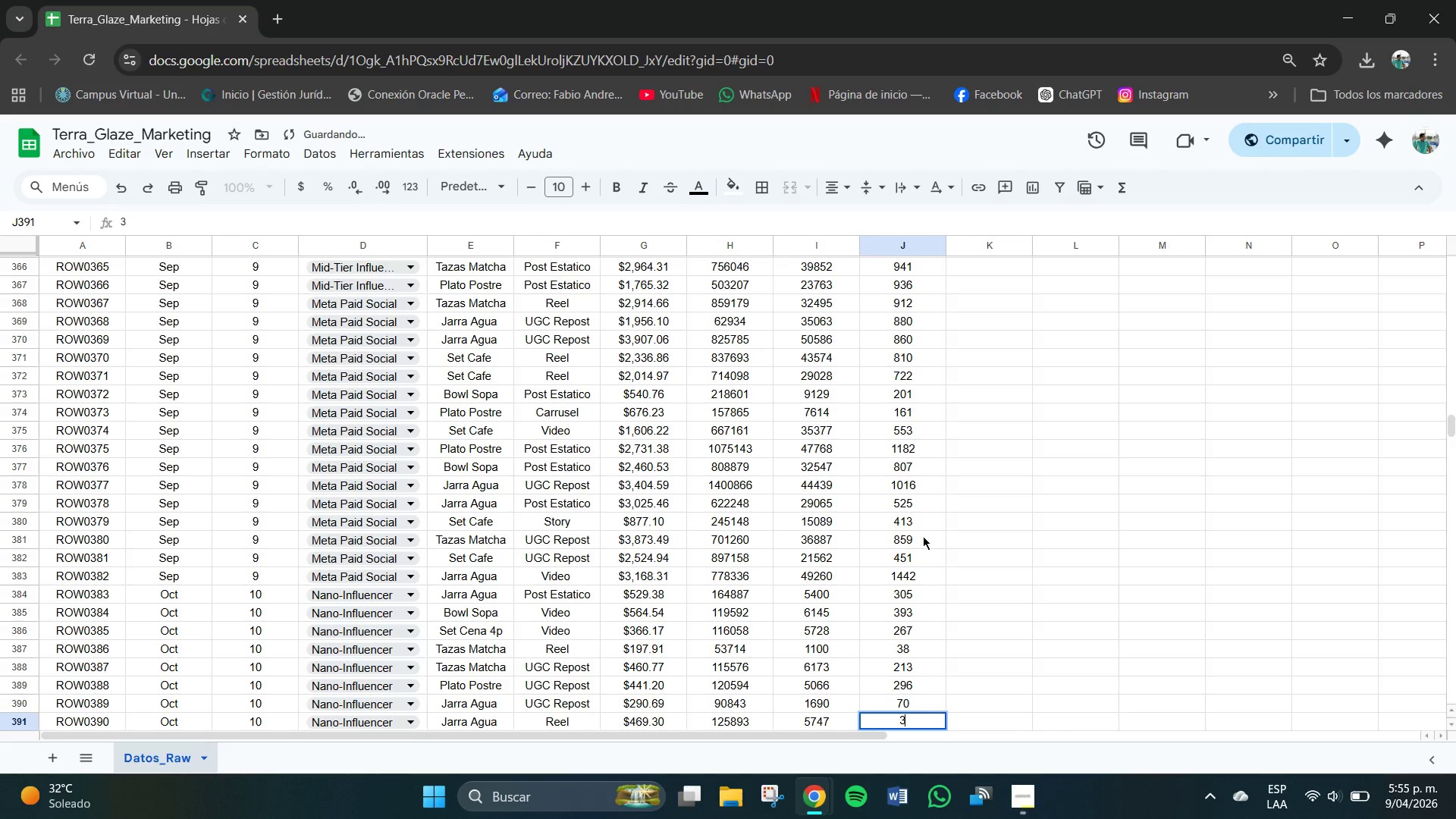 
key(Numpad2)
 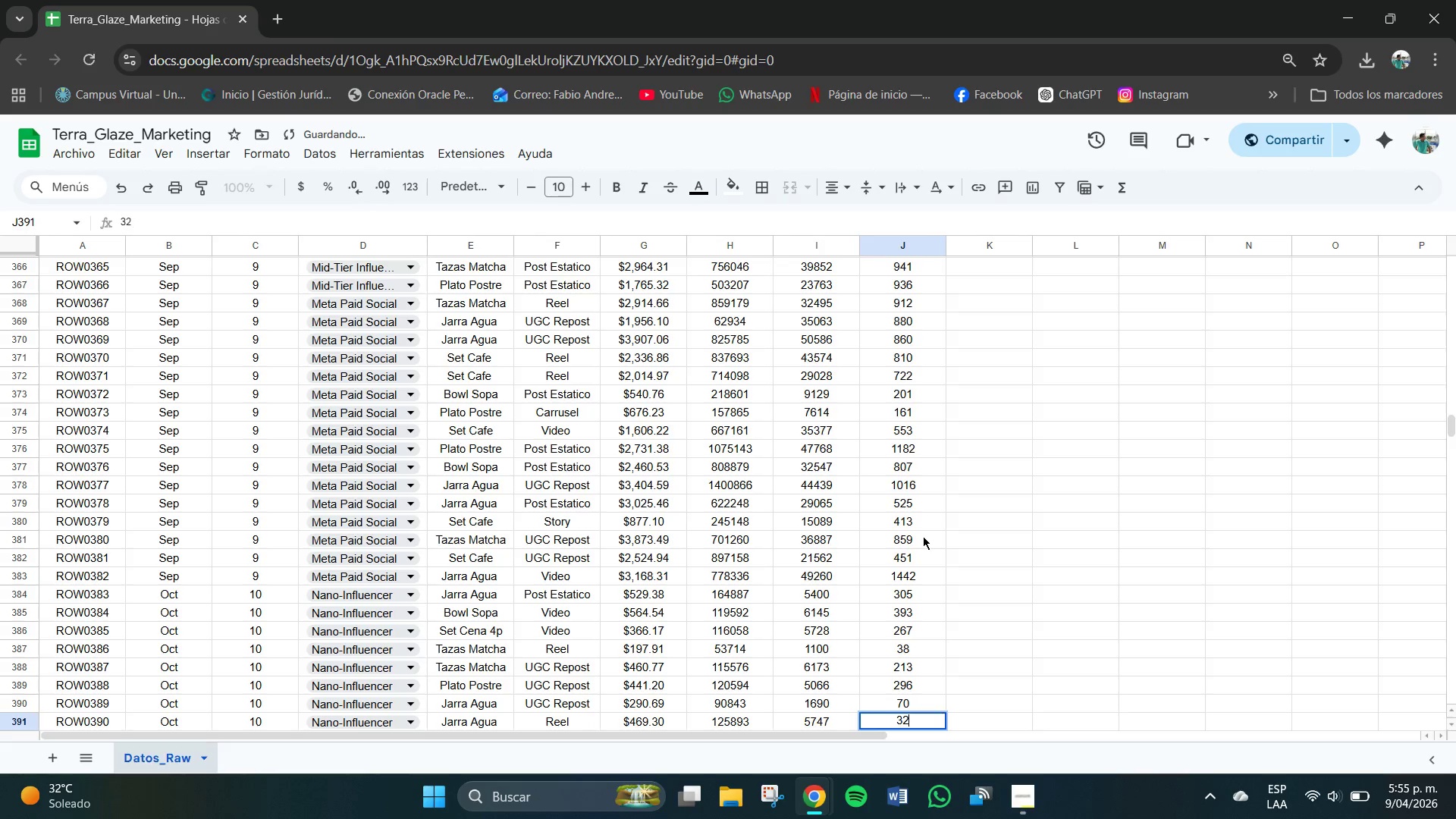 
key(Numpad5)
 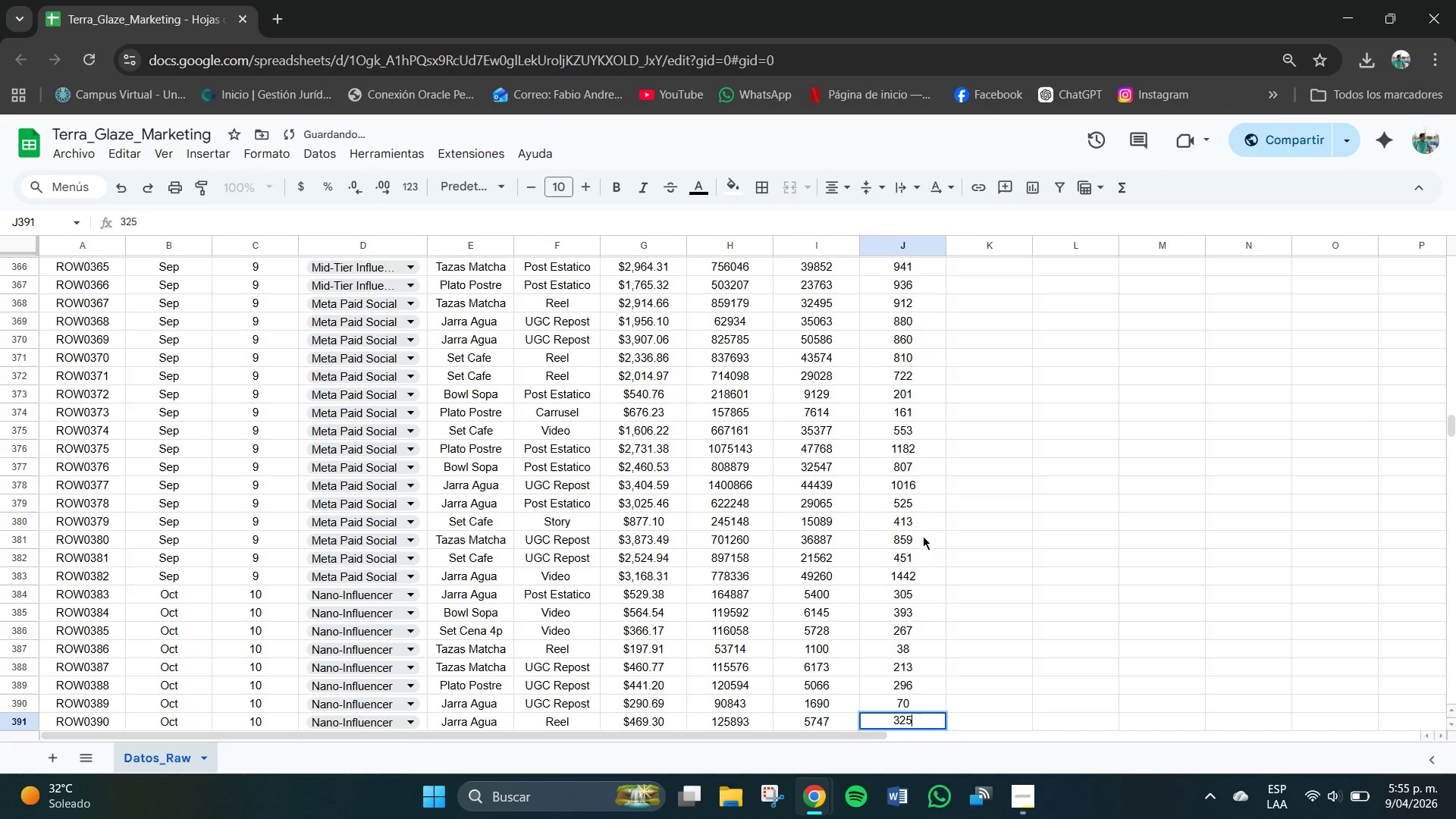 
key(NumpadEnter)
 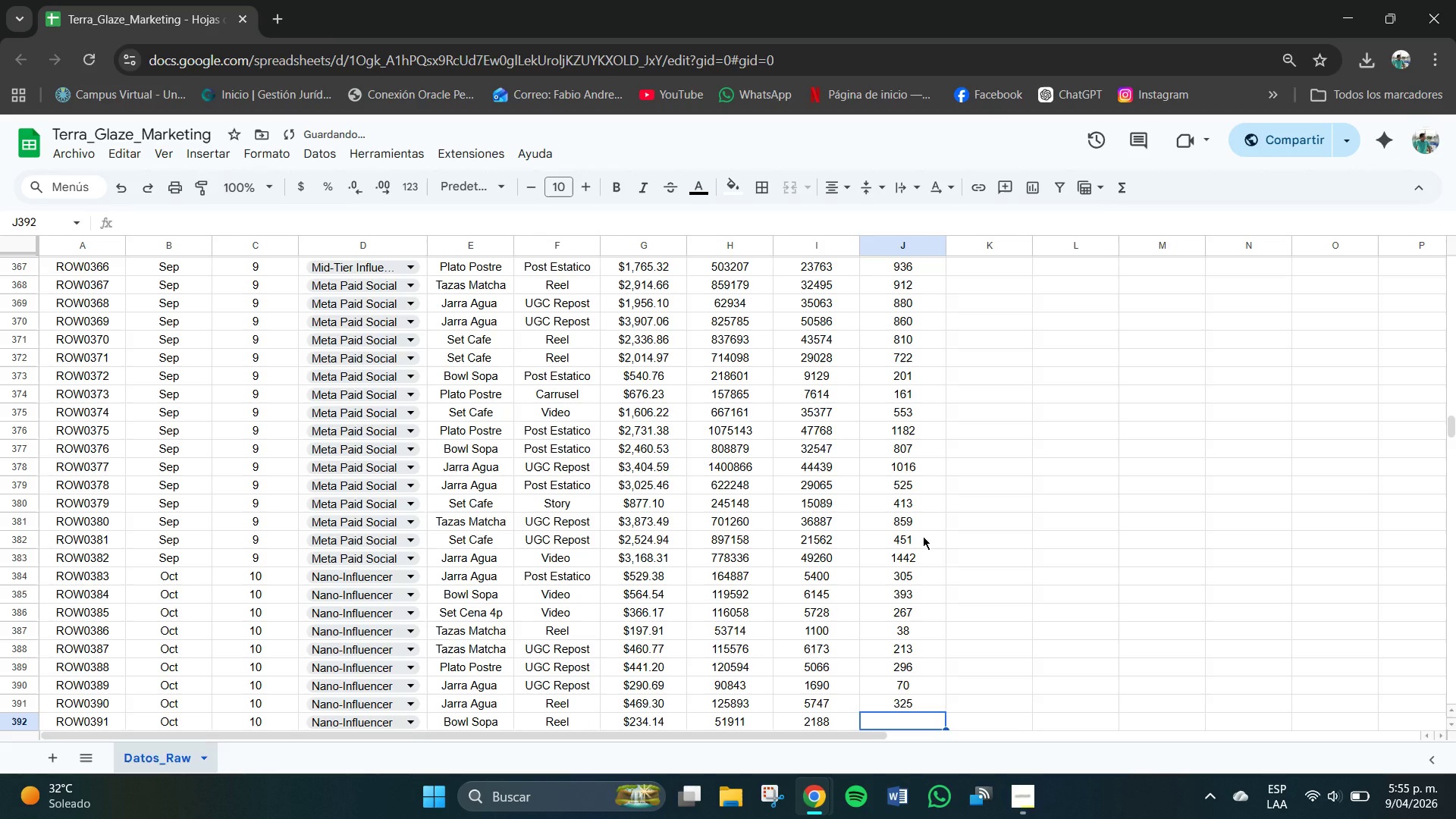 
key(Numpad9)
 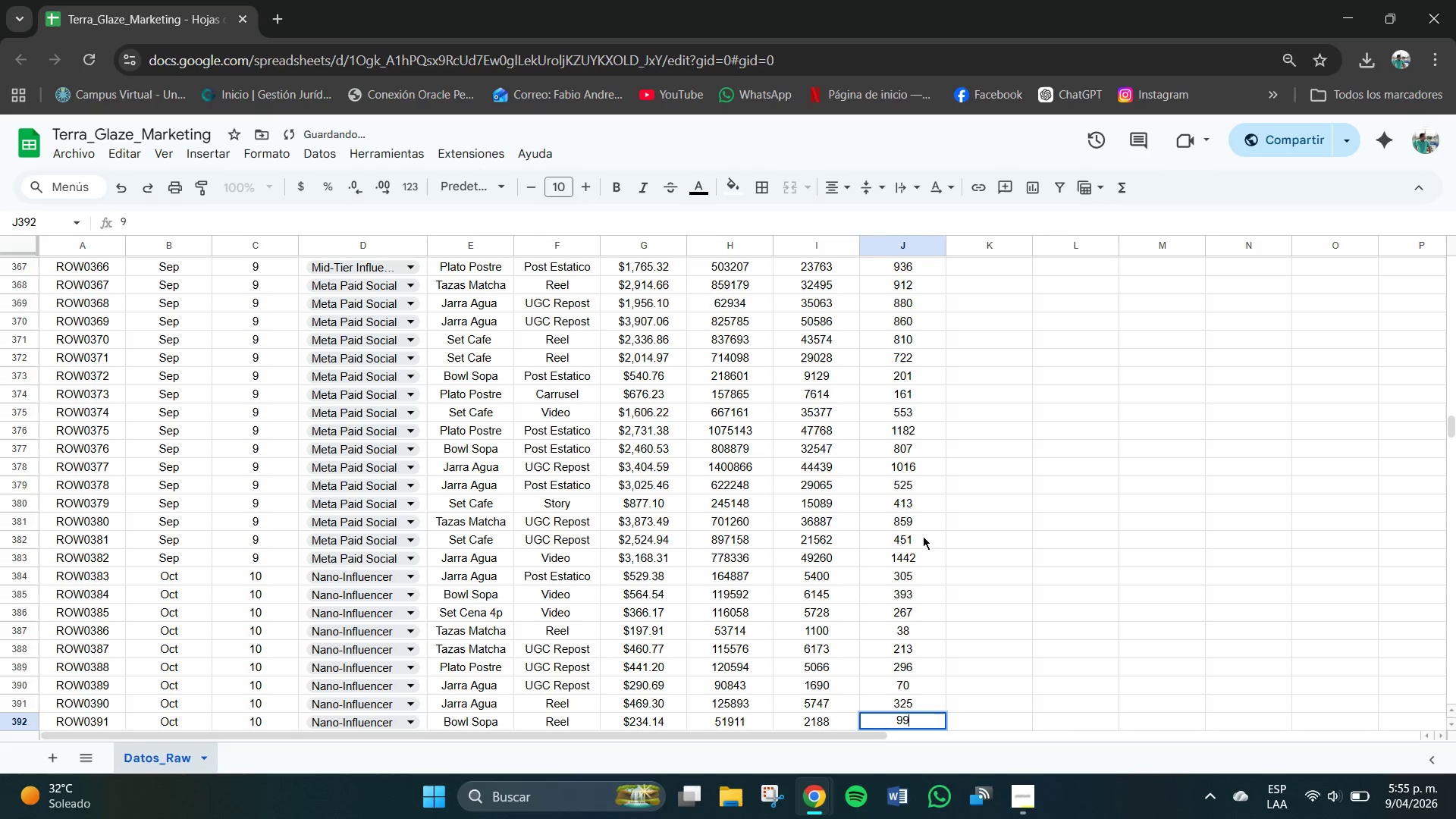 
key(Numpad9)
 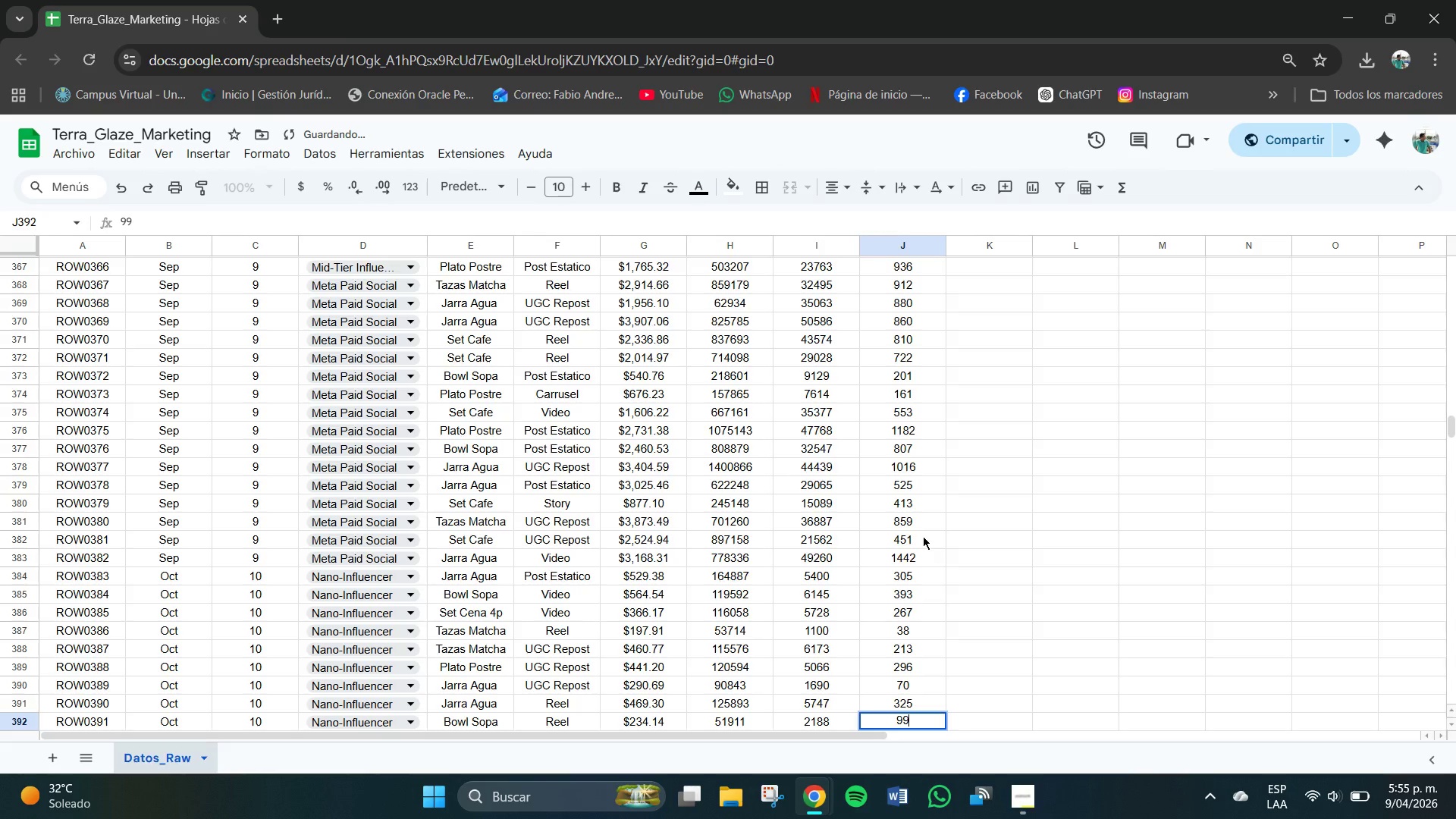 
key(NumpadEnter)
 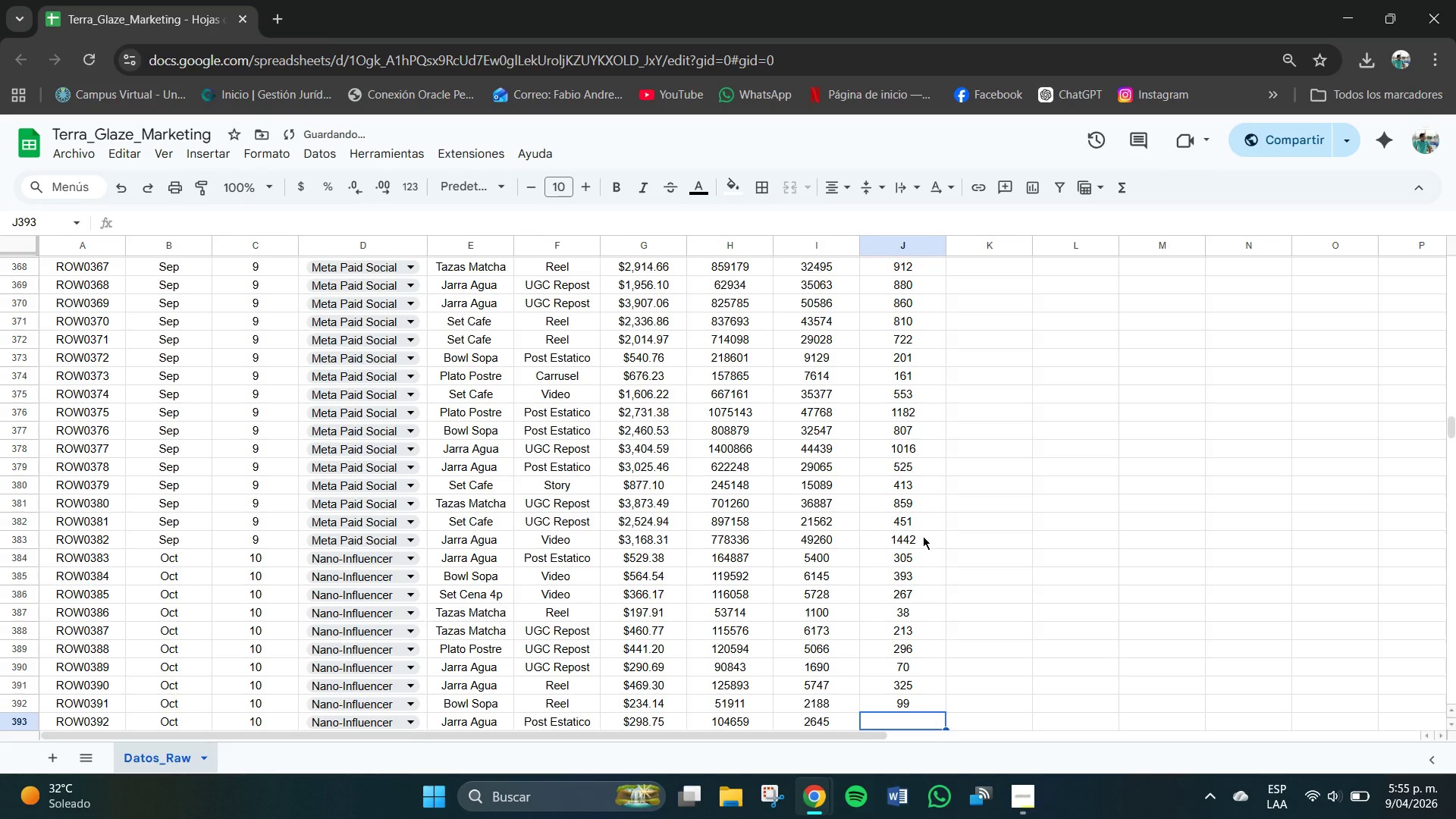 
key(Numpad1)
 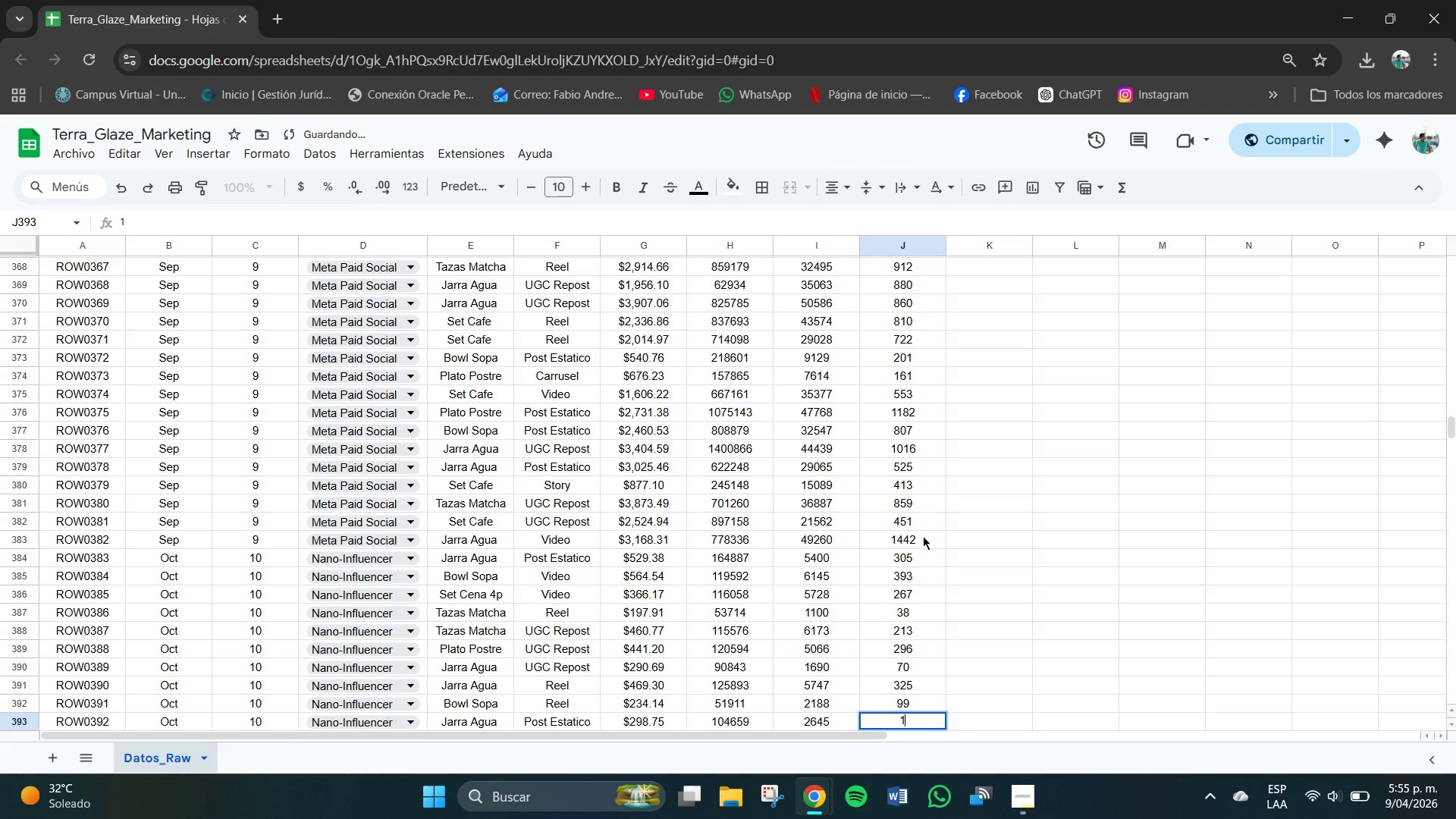 
key(Numpad0)
 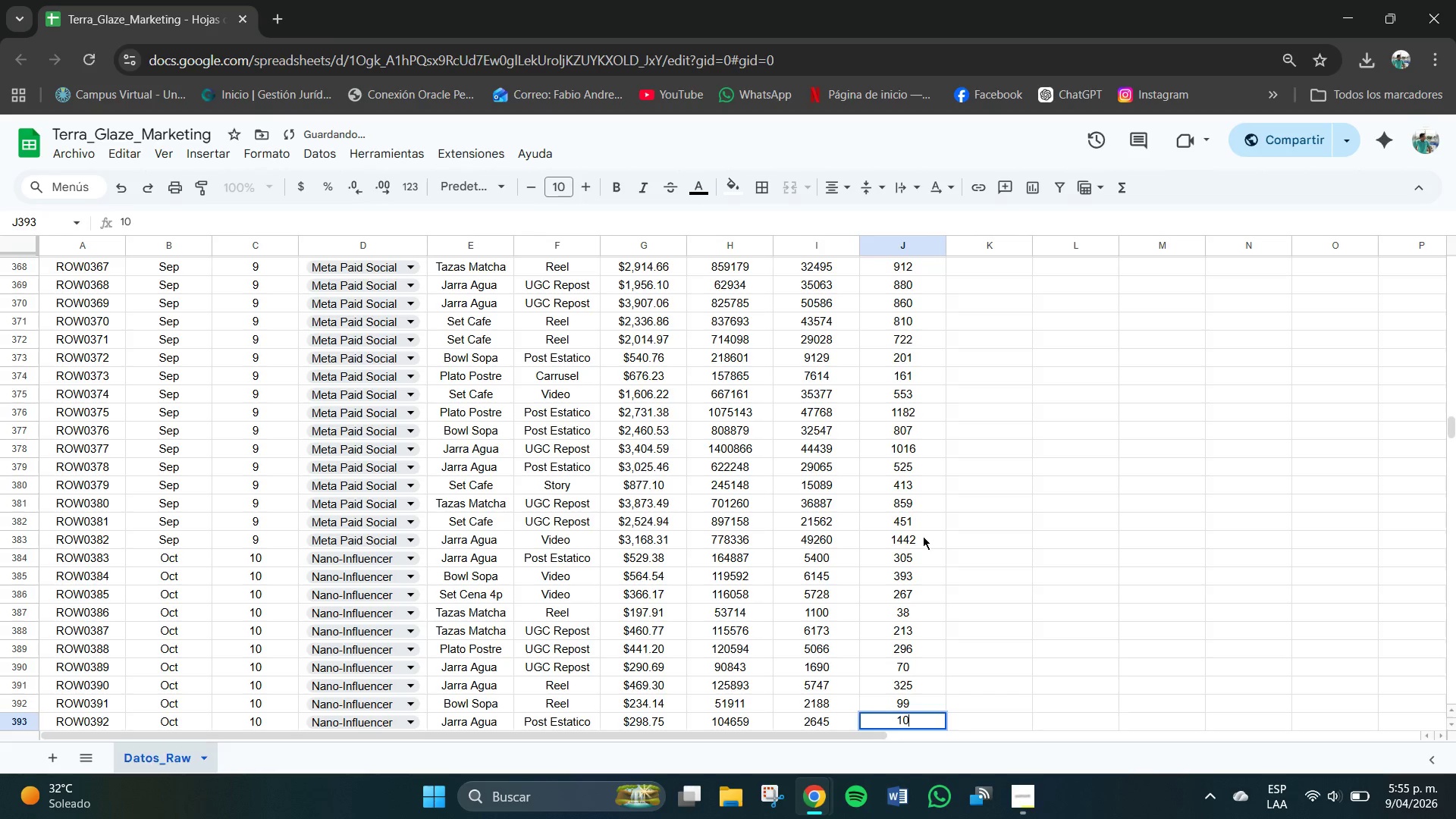 
key(Numpad1)
 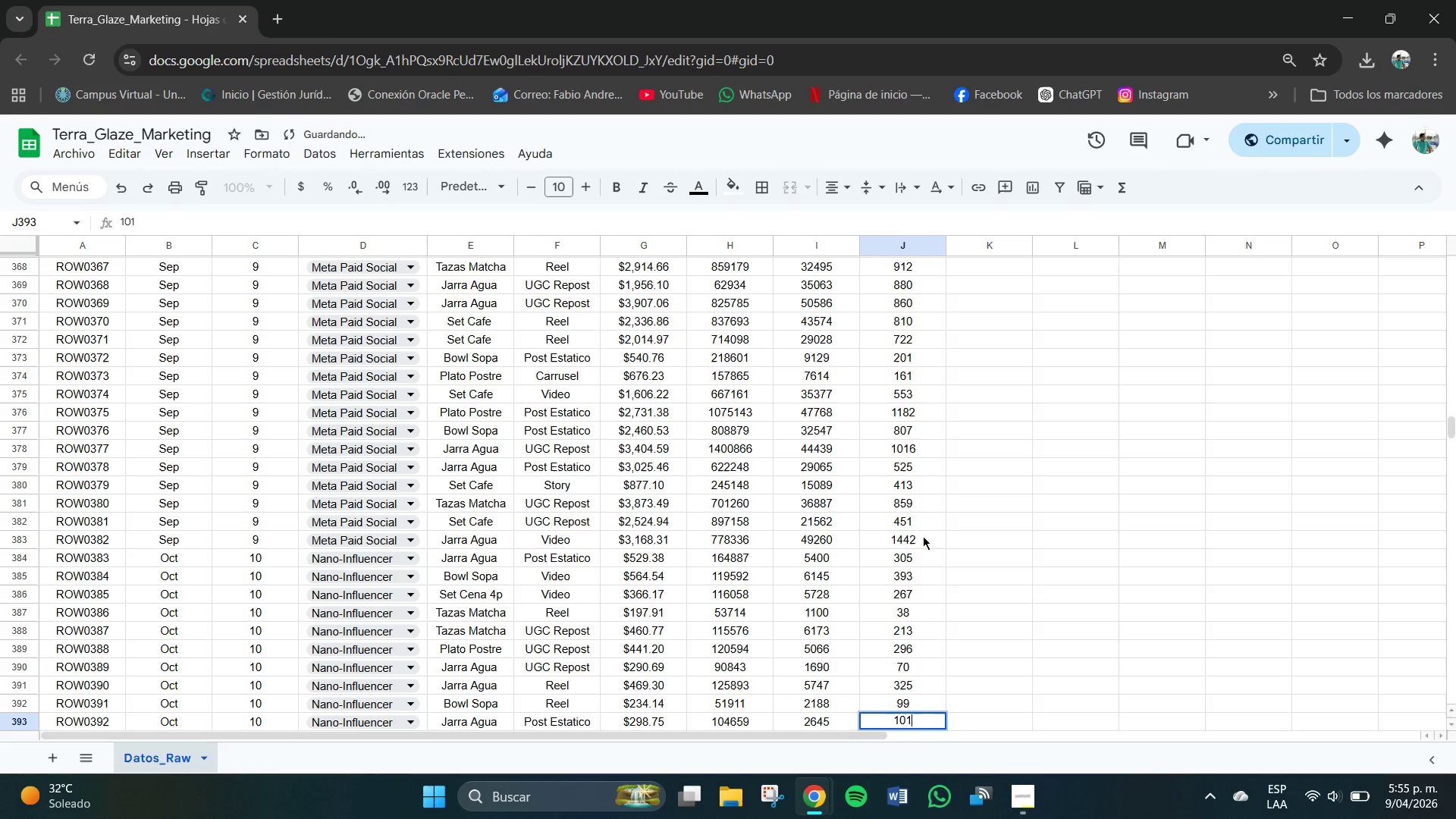 
key(NumpadEnter)
 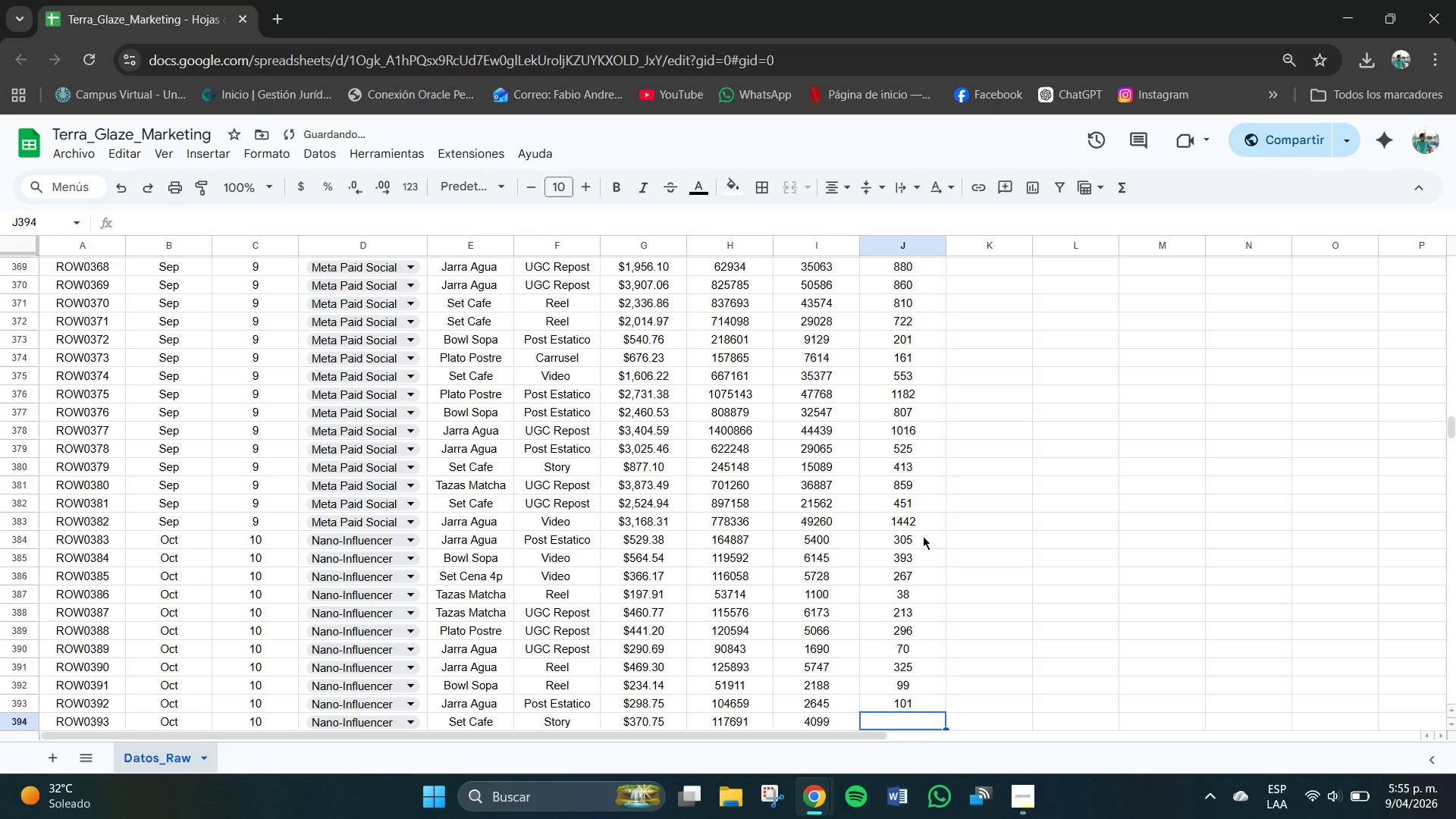 
key(Numpad2)
 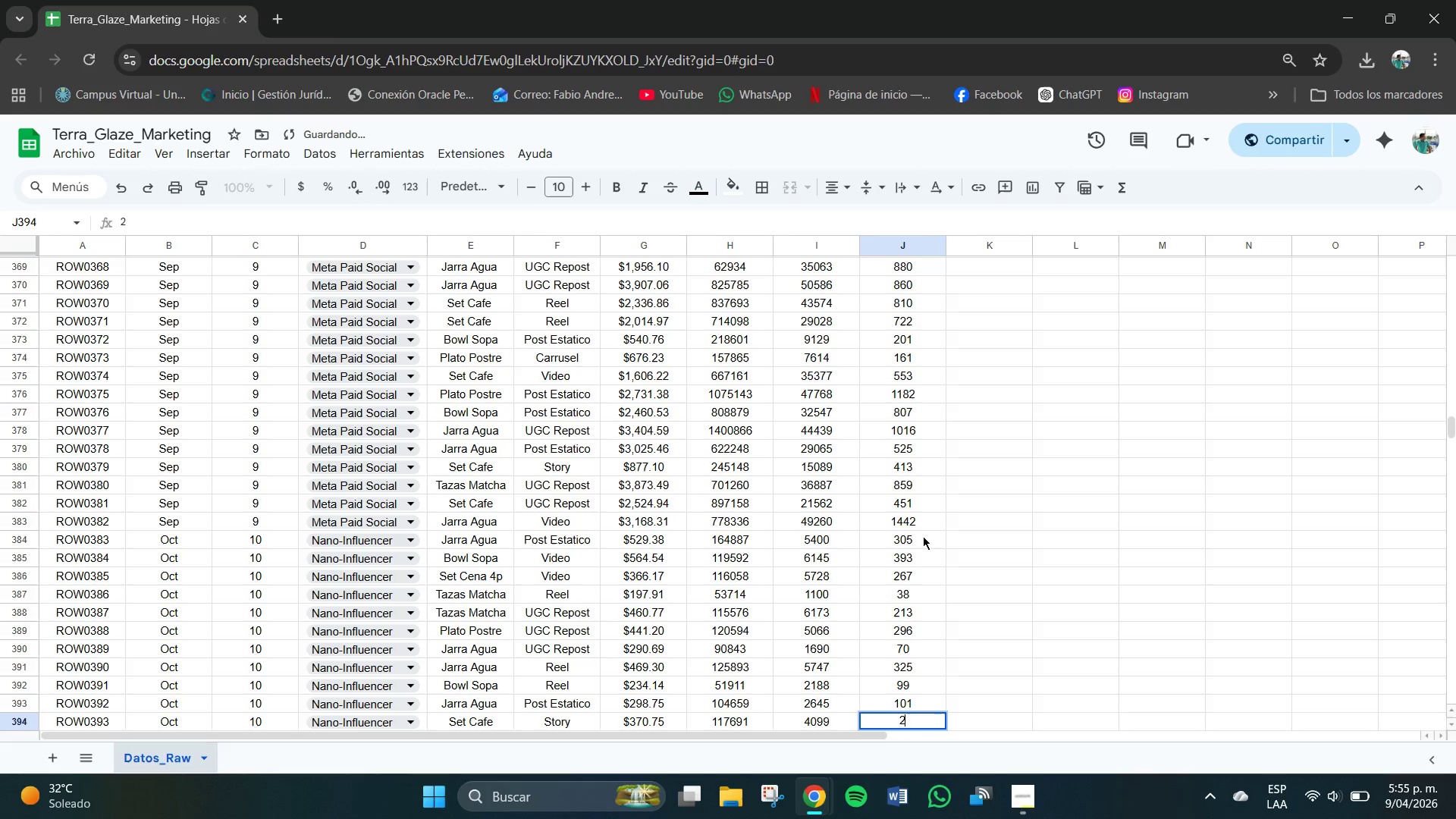 
key(Numpad3)
 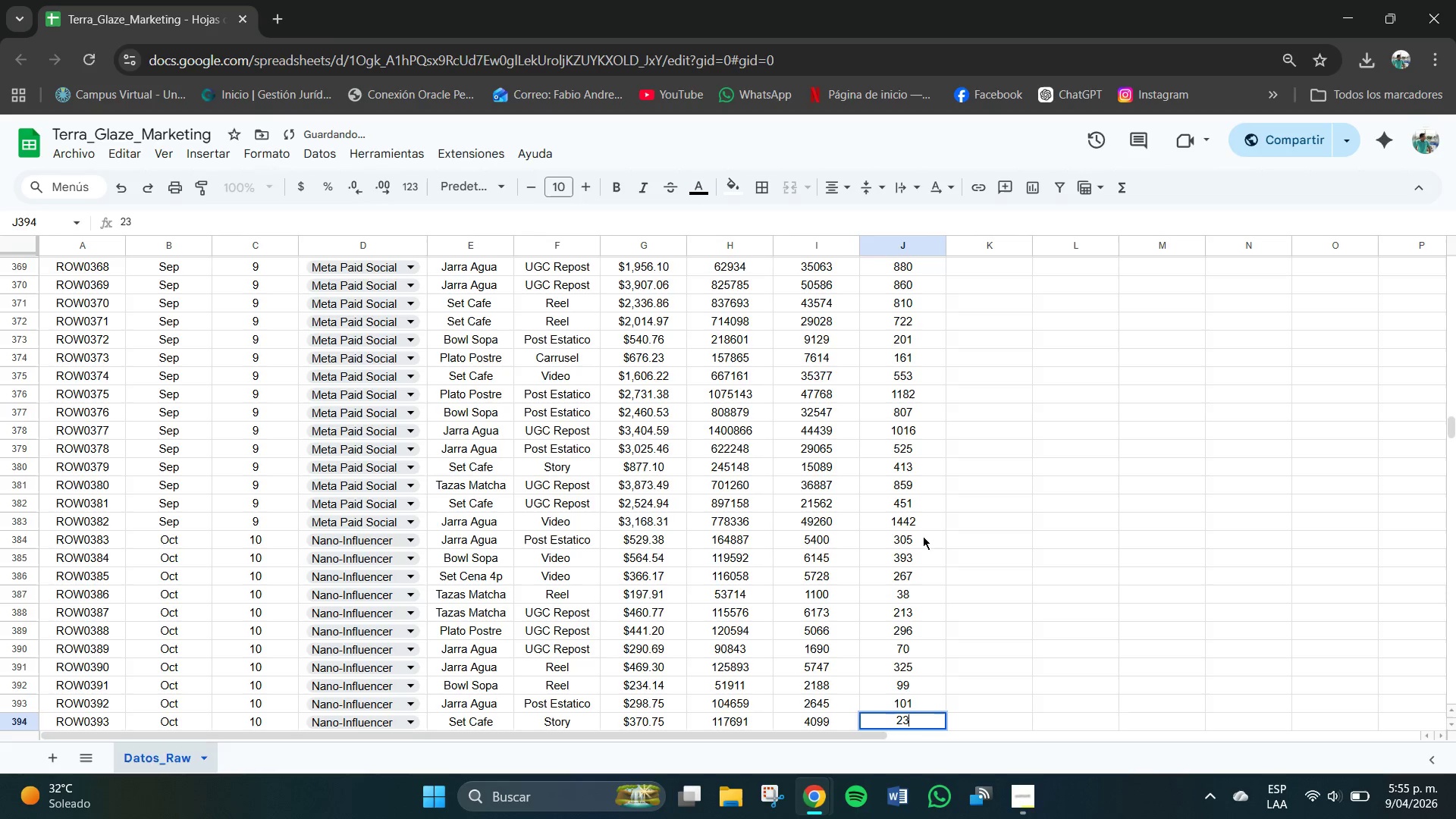 
key(Numpad7)
 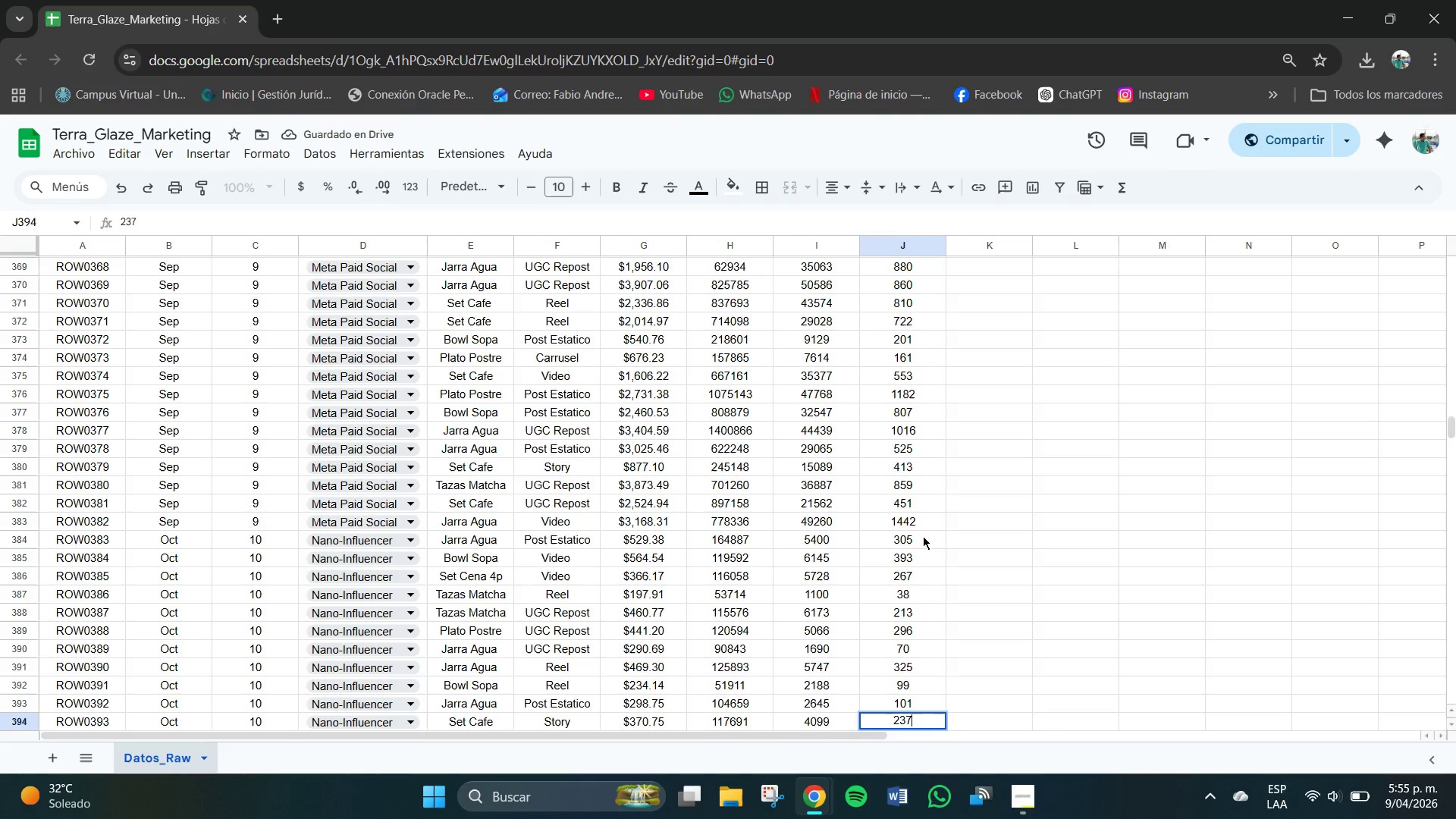 
key(NumpadEnter)
 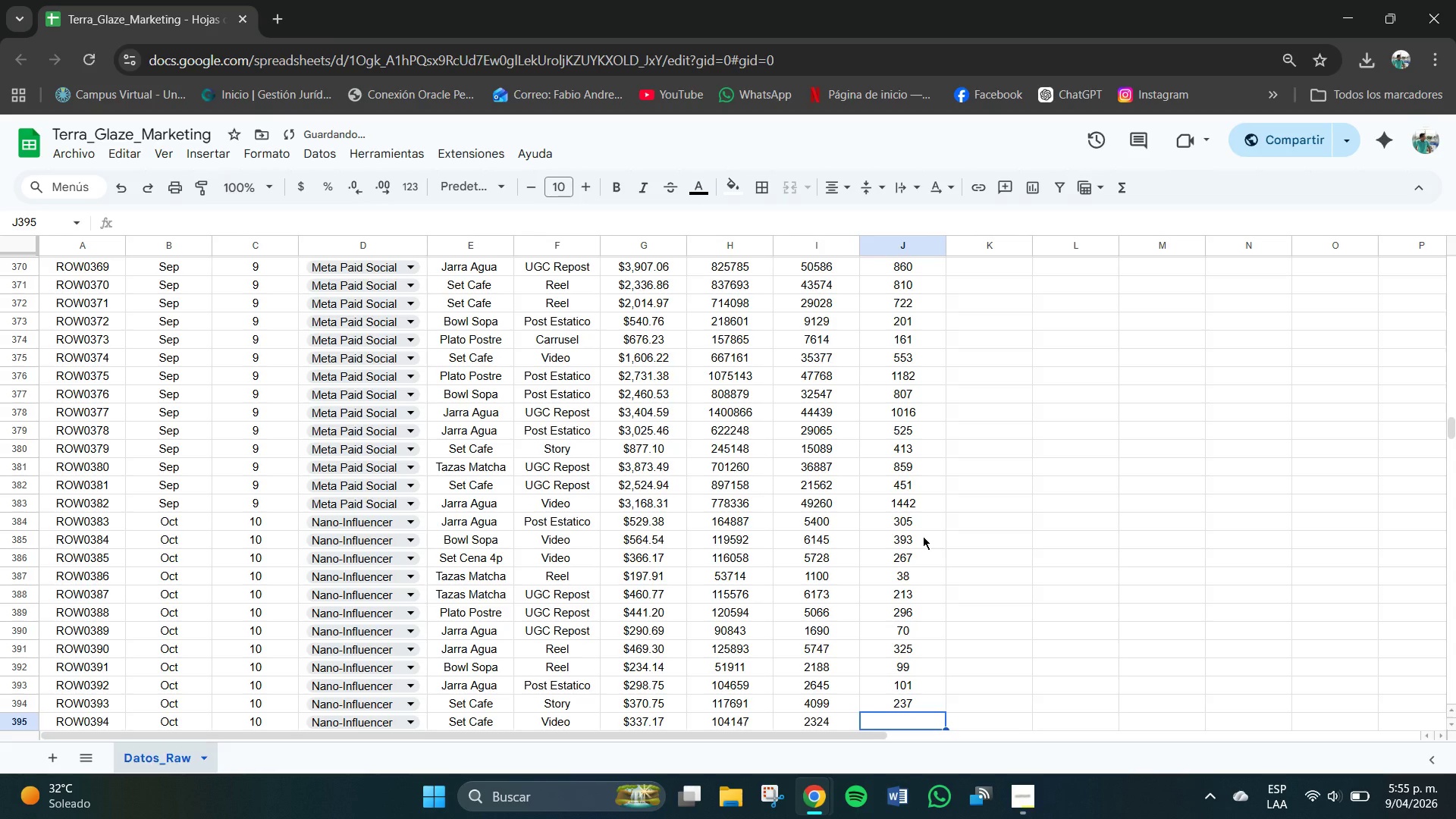 
key(Numpad9)
 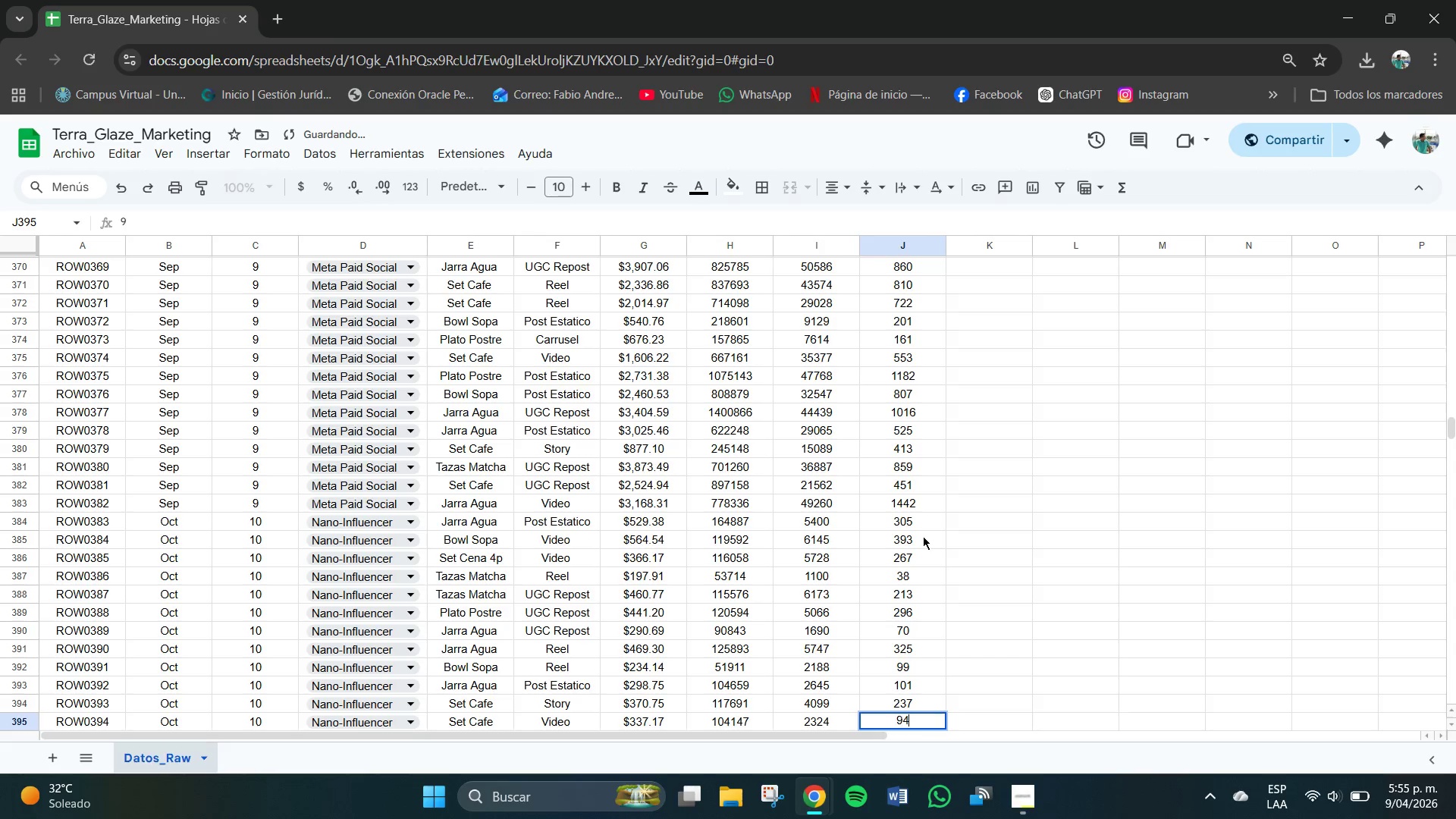 
key(Numpad4)
 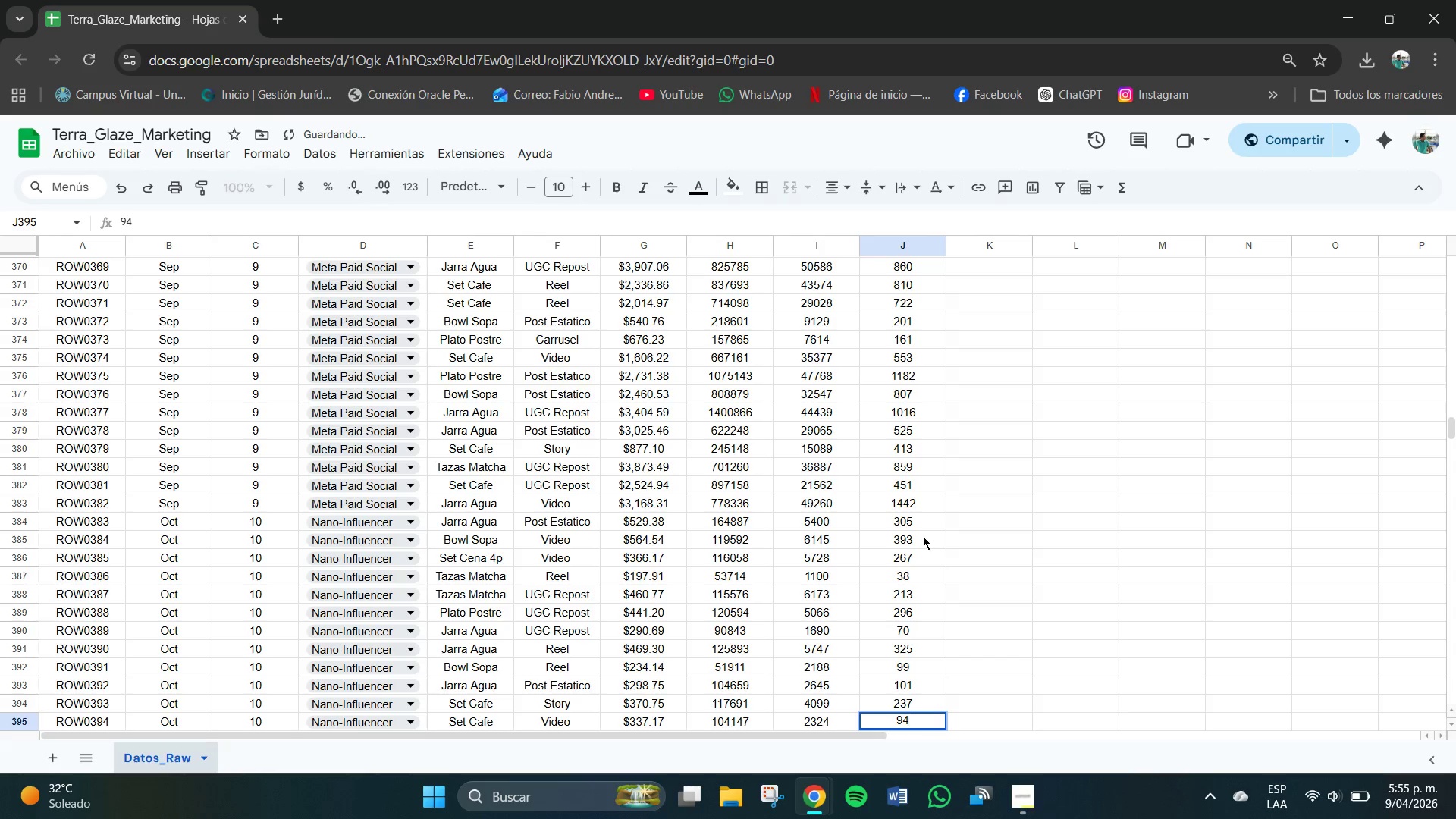 
key(NumpadEnter)
 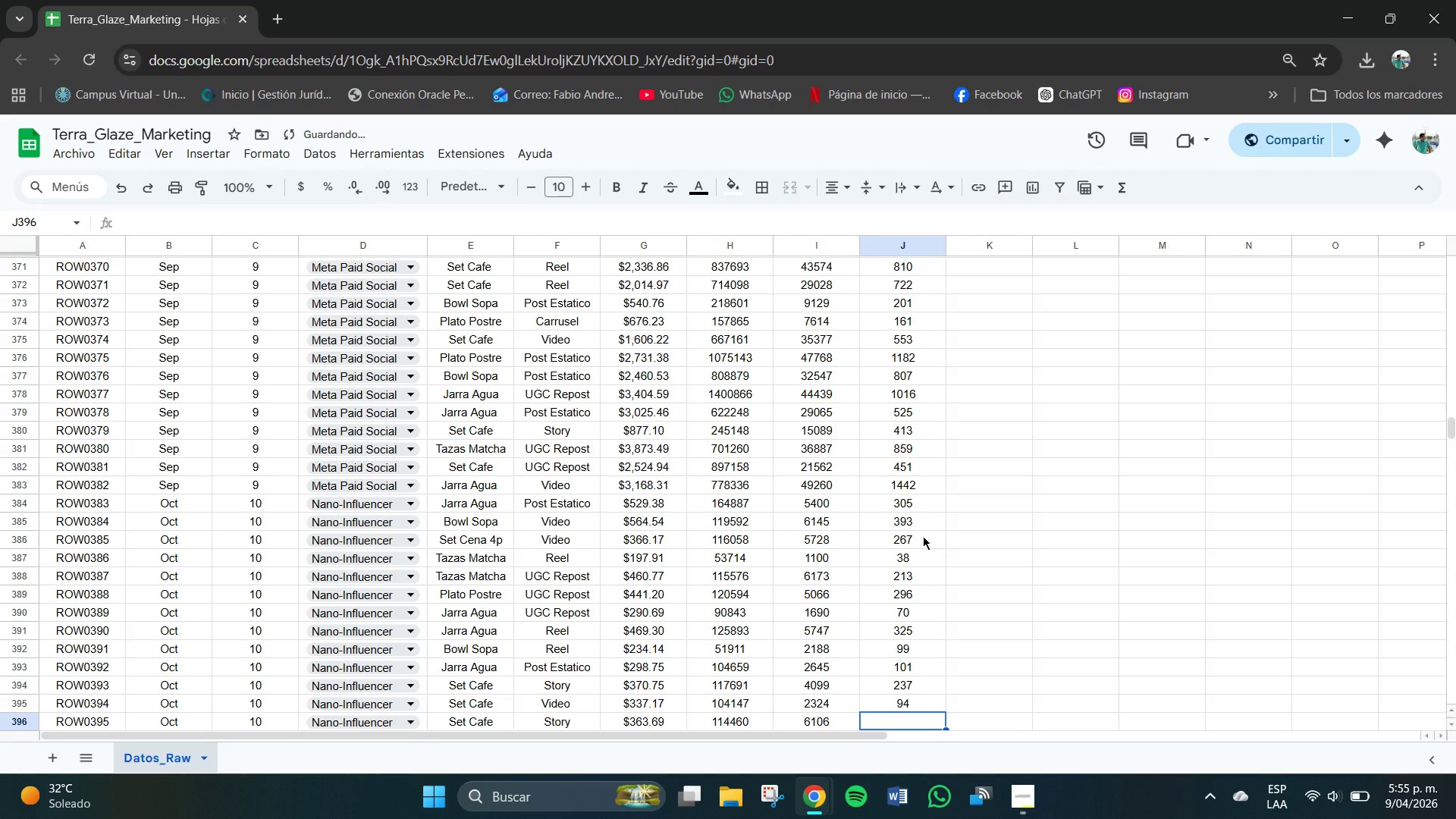 
key(Numpad3)
 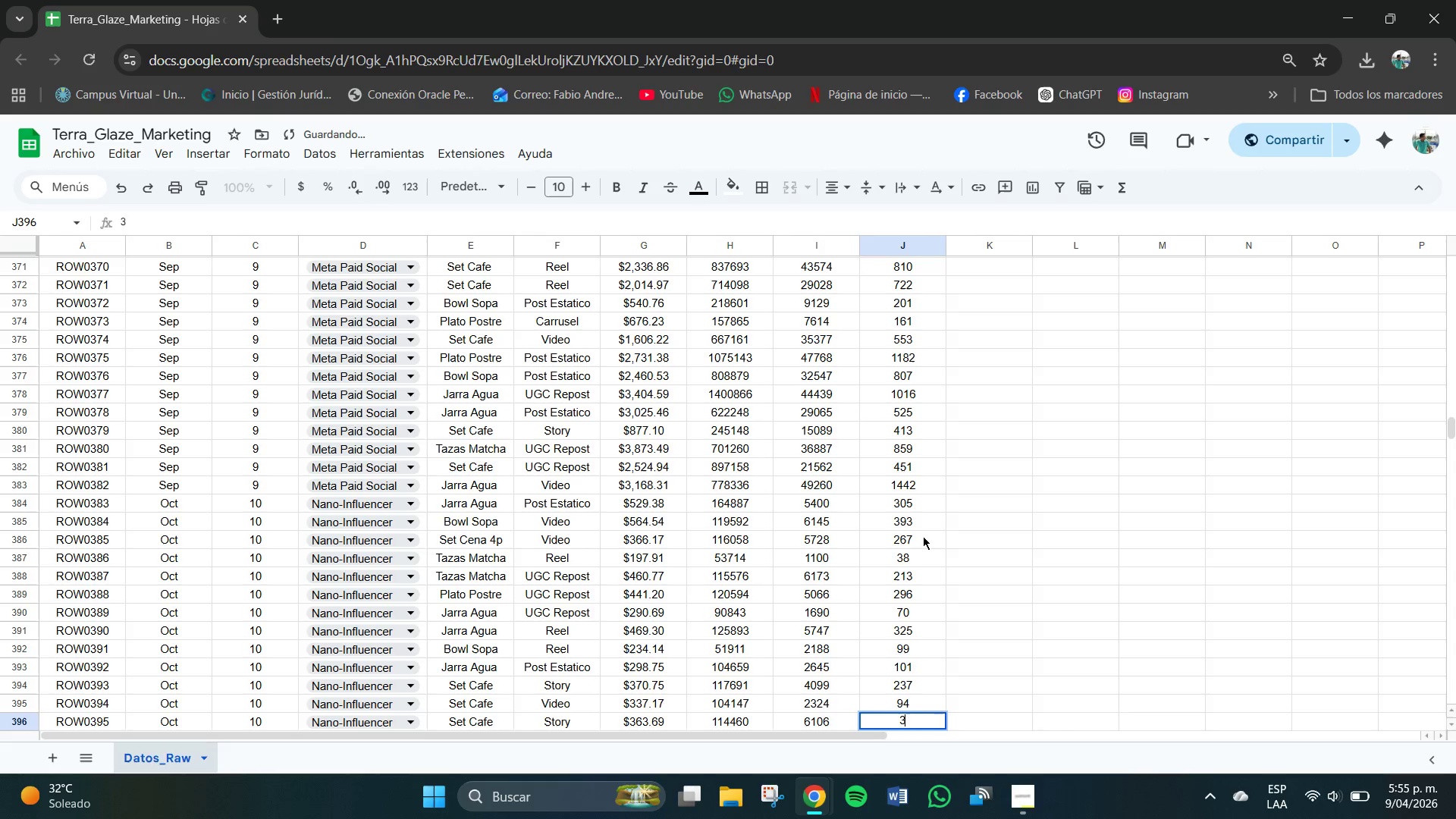 
key(Numpad2)
 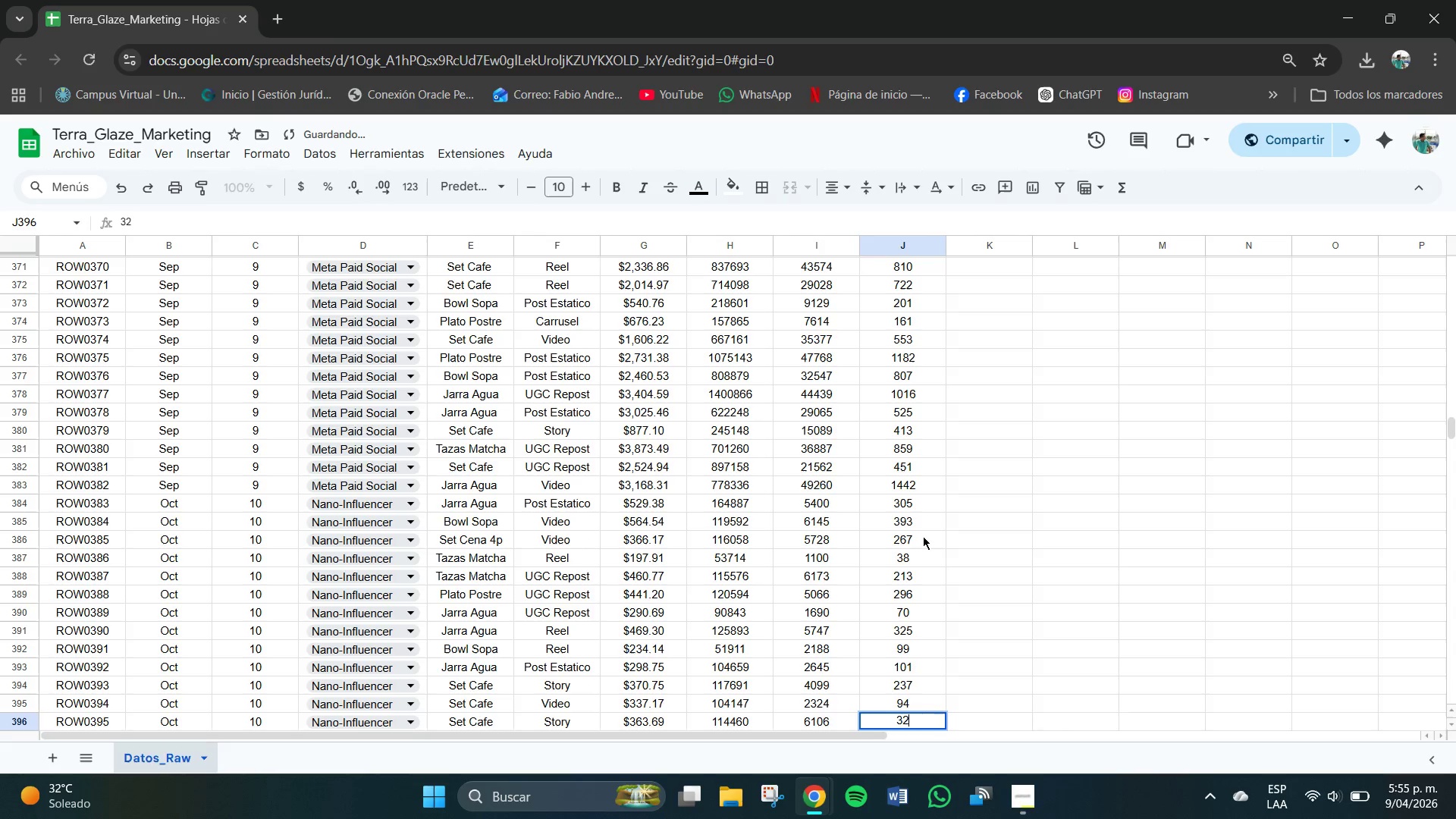 
key(Numpad8)
 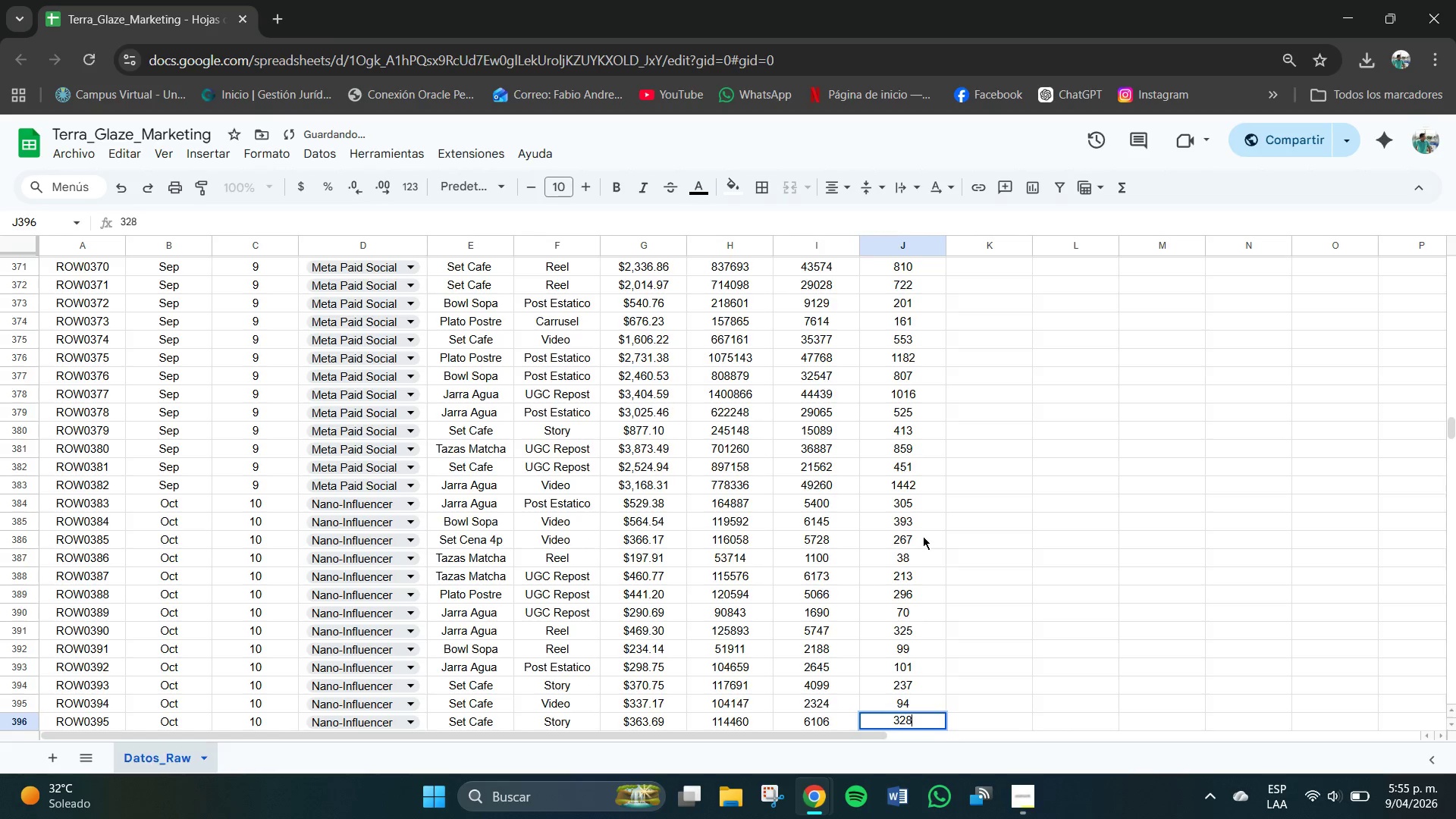 
key(NumpadEnter)
 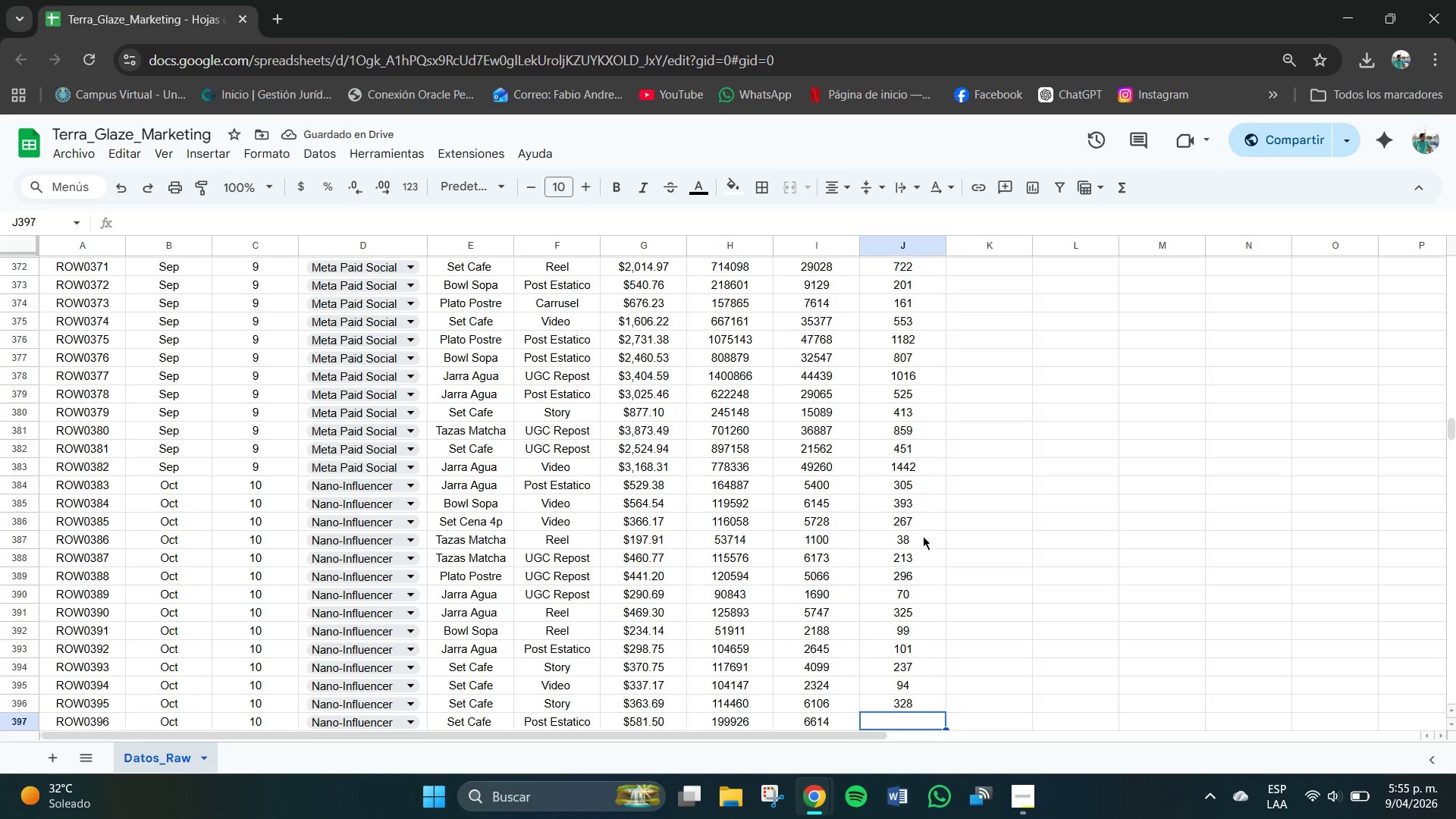 
wait(8.14)
 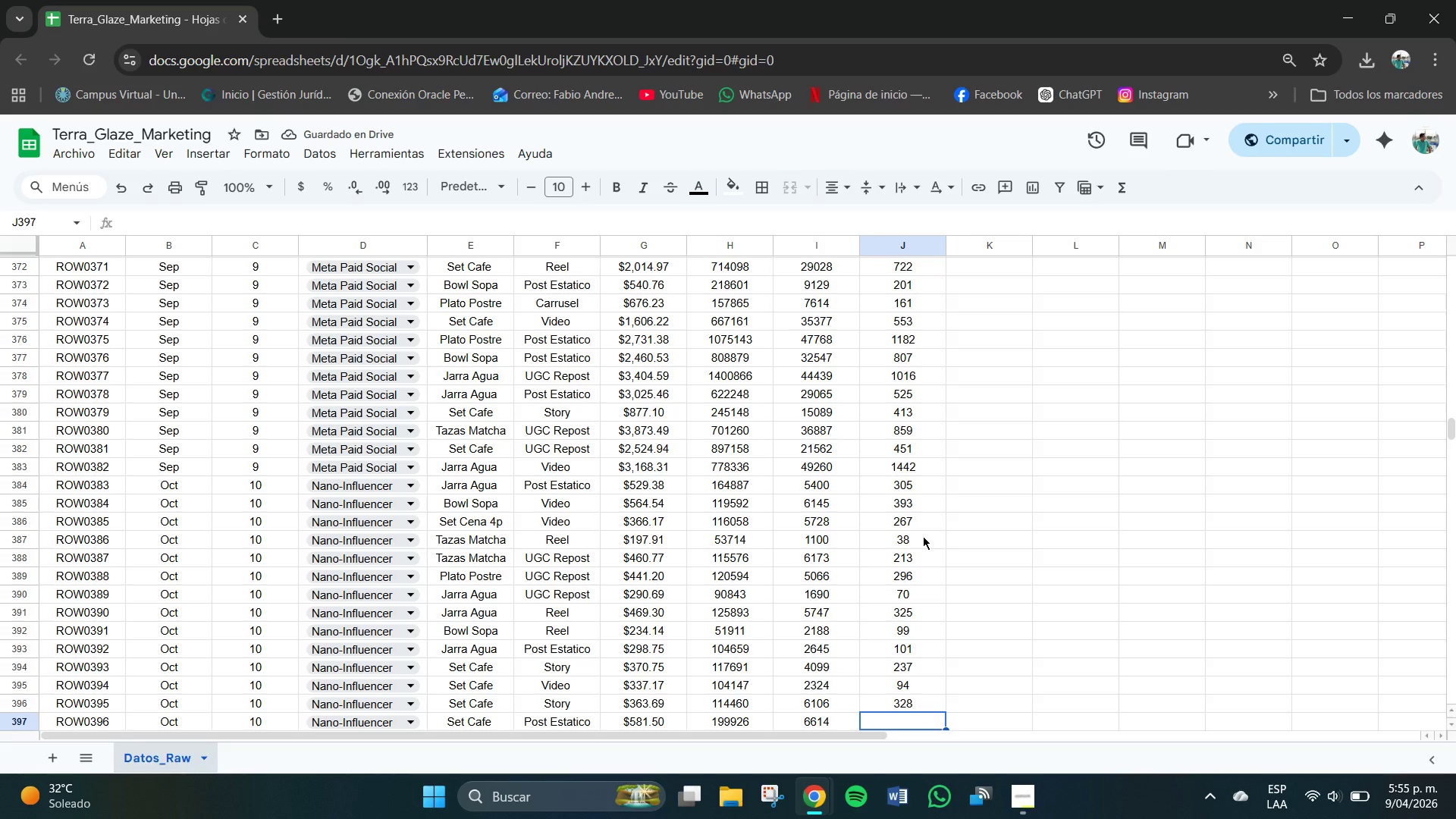 
key(Numpad4)
 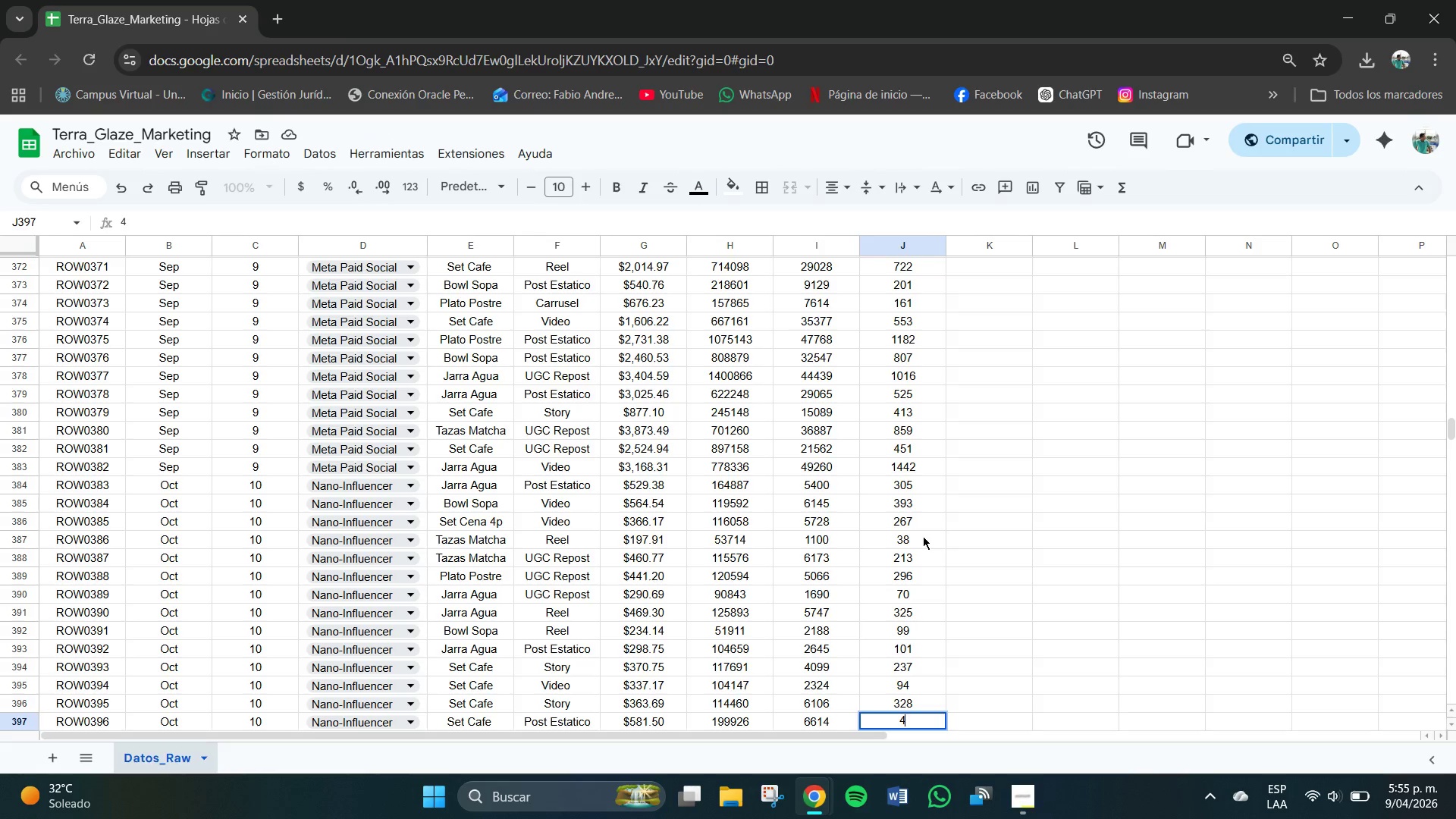 
key(Numpad1)
 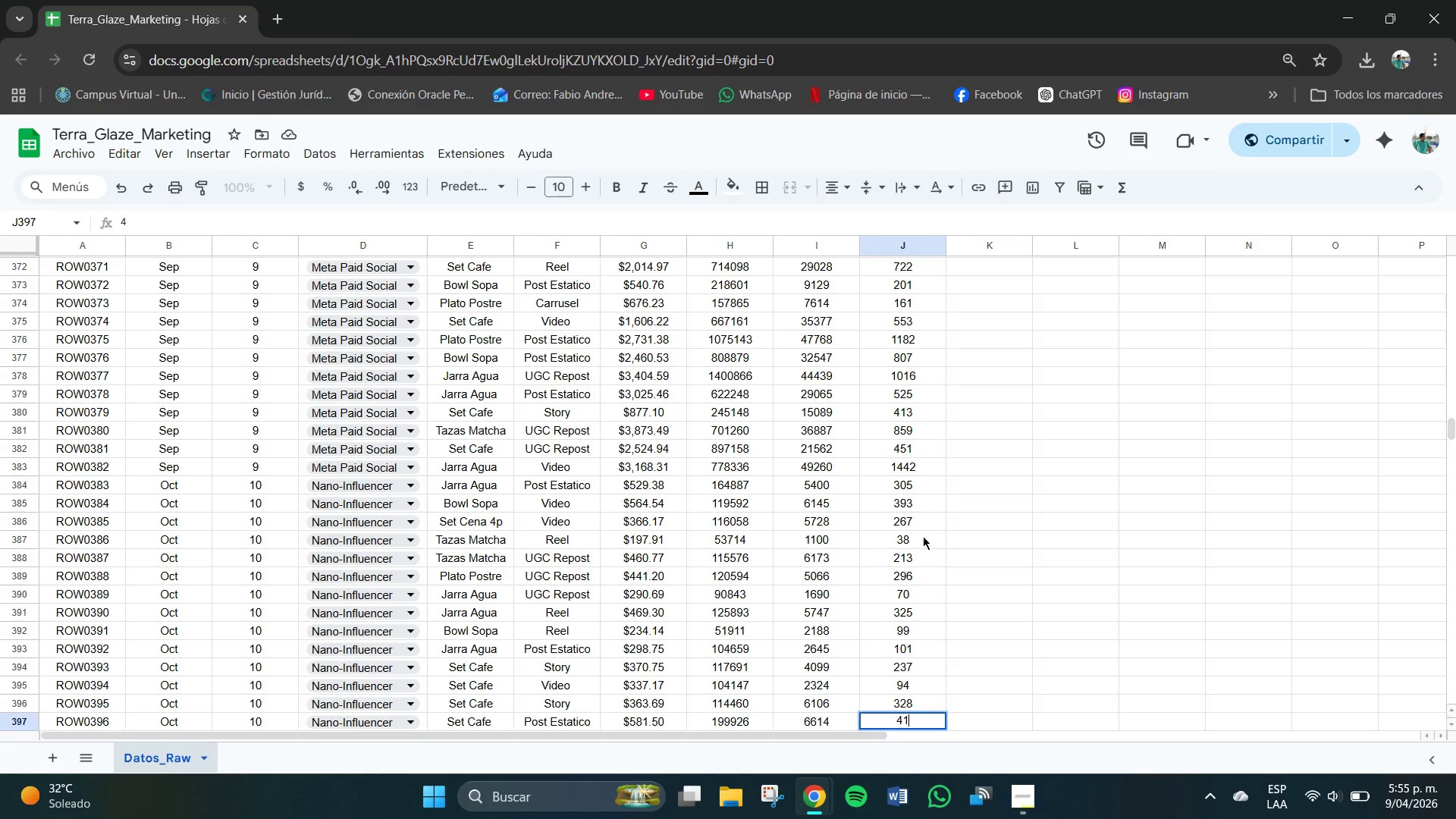 
key(Numpad1)
 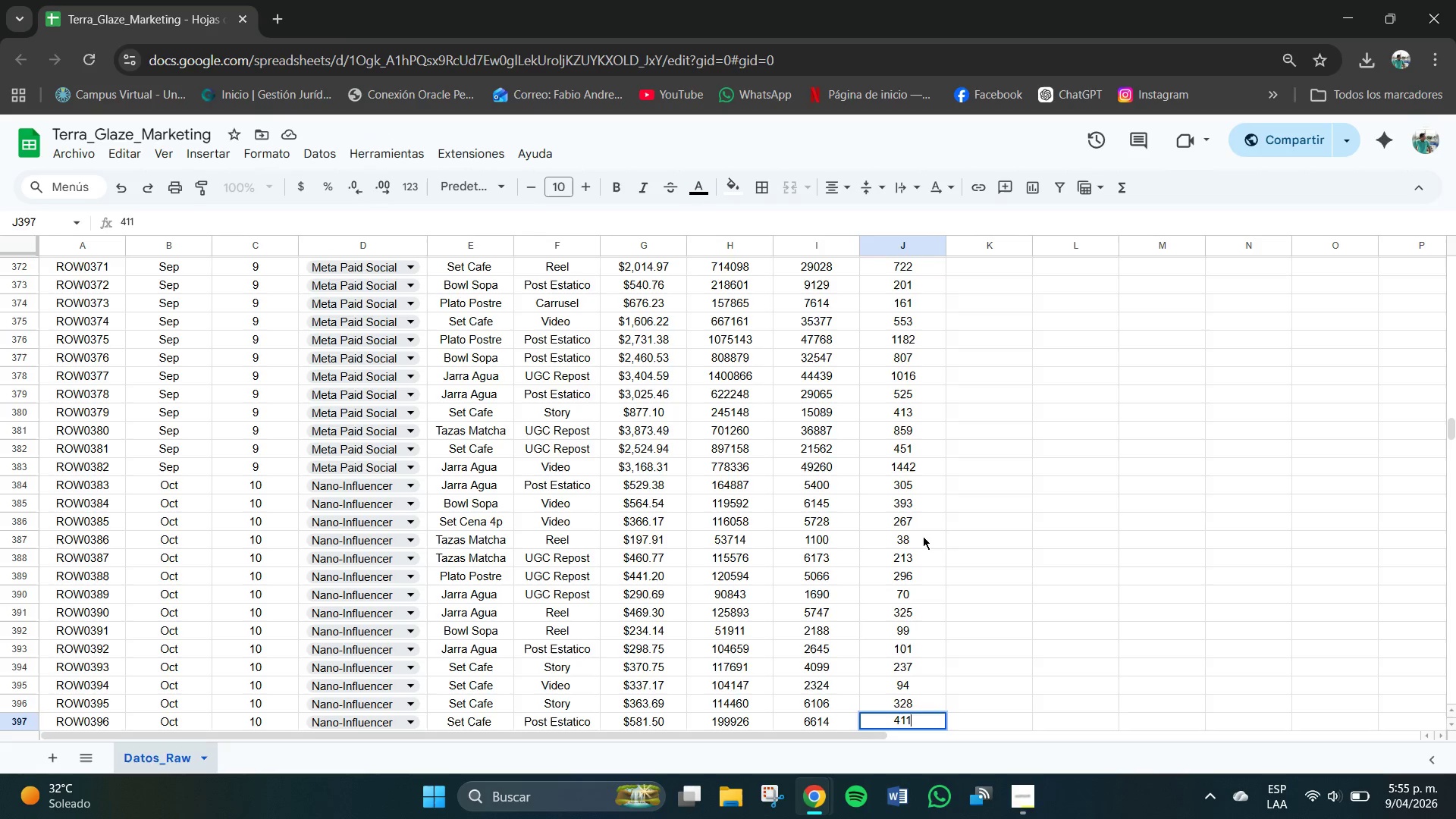 
key(NumpadEnter)
 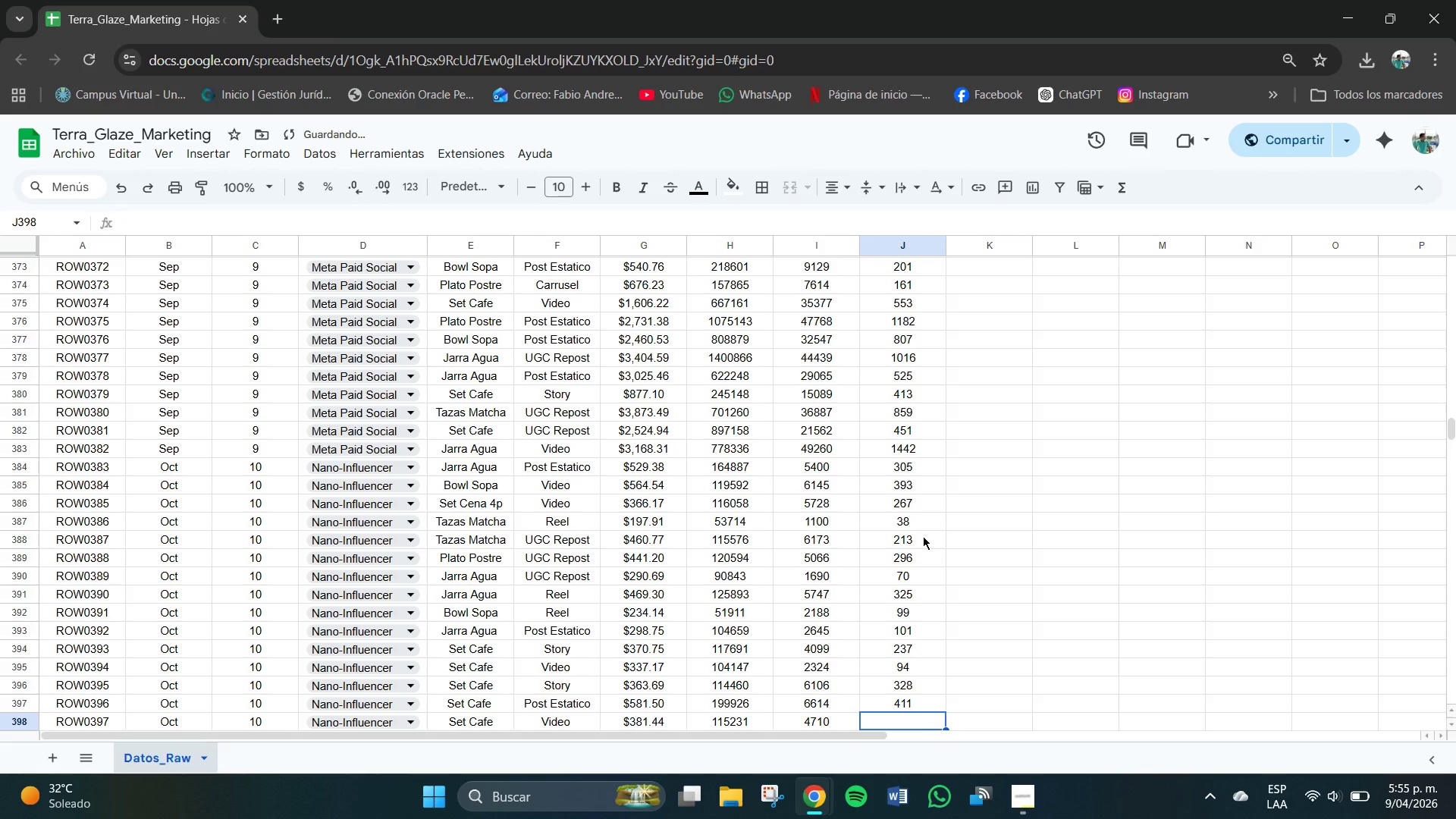 
key(Numpad2)
 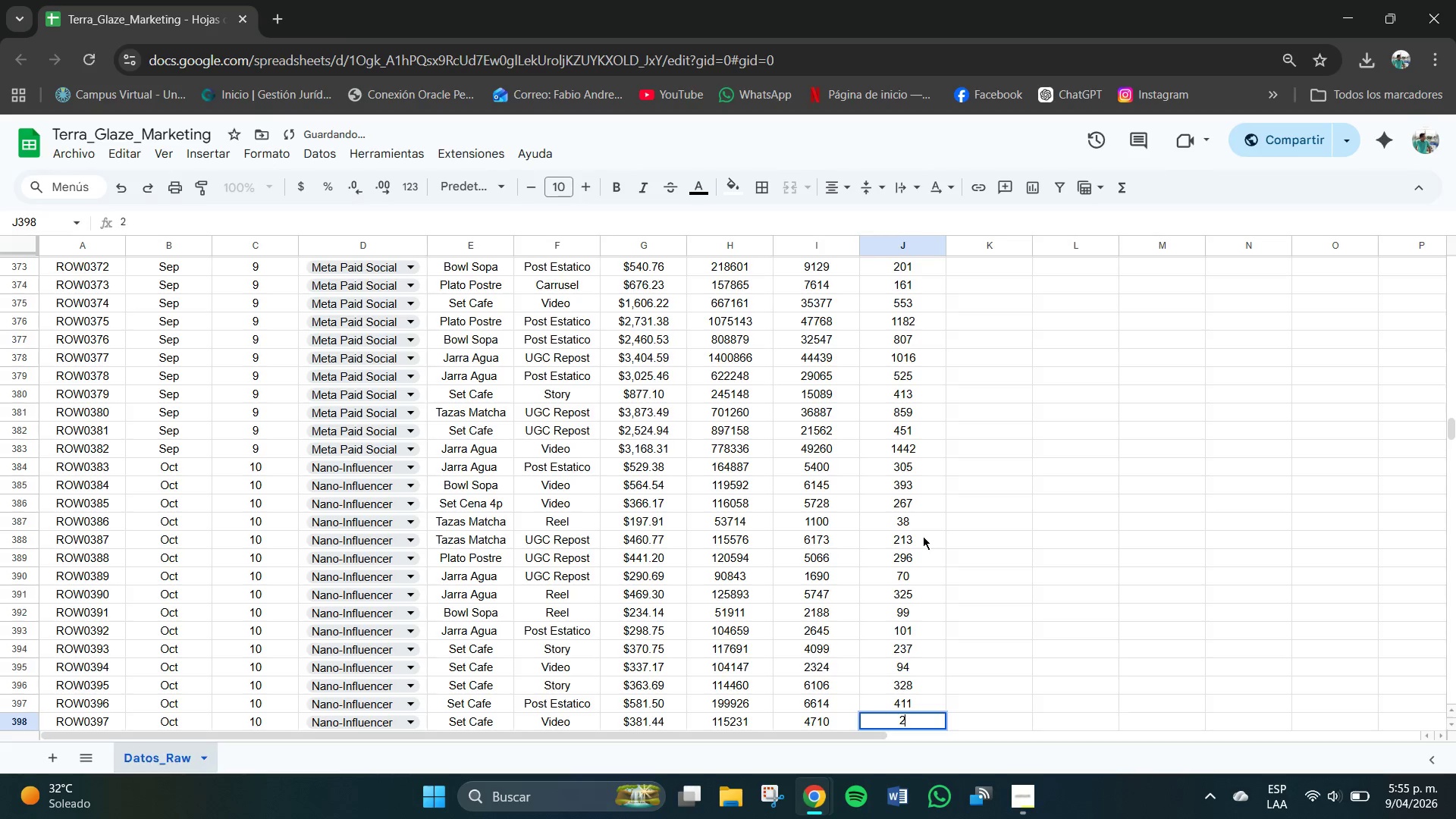 
key(Numpad0)
 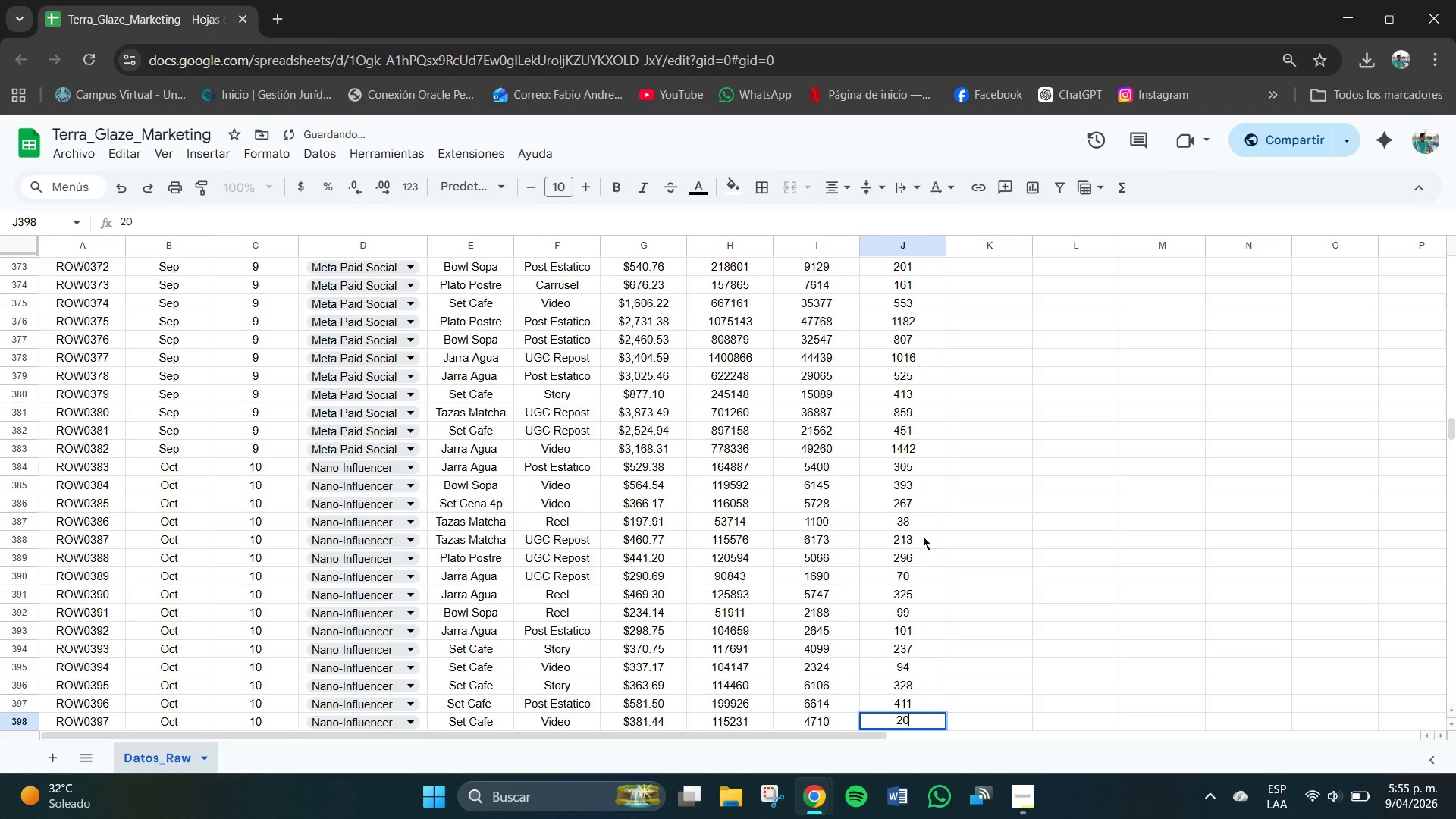 
key(Numpad1)
 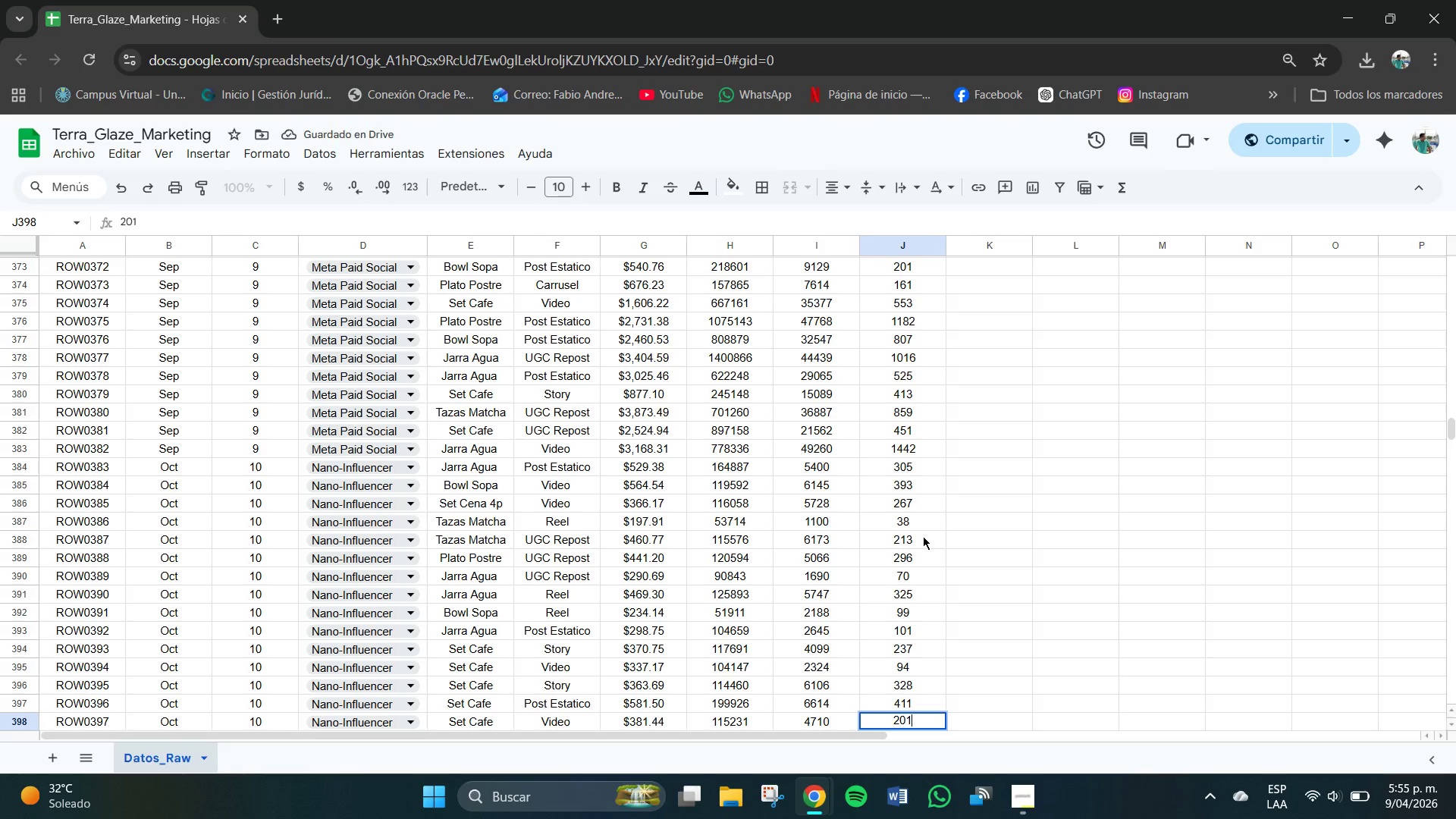 
key(NumpadEnter)
 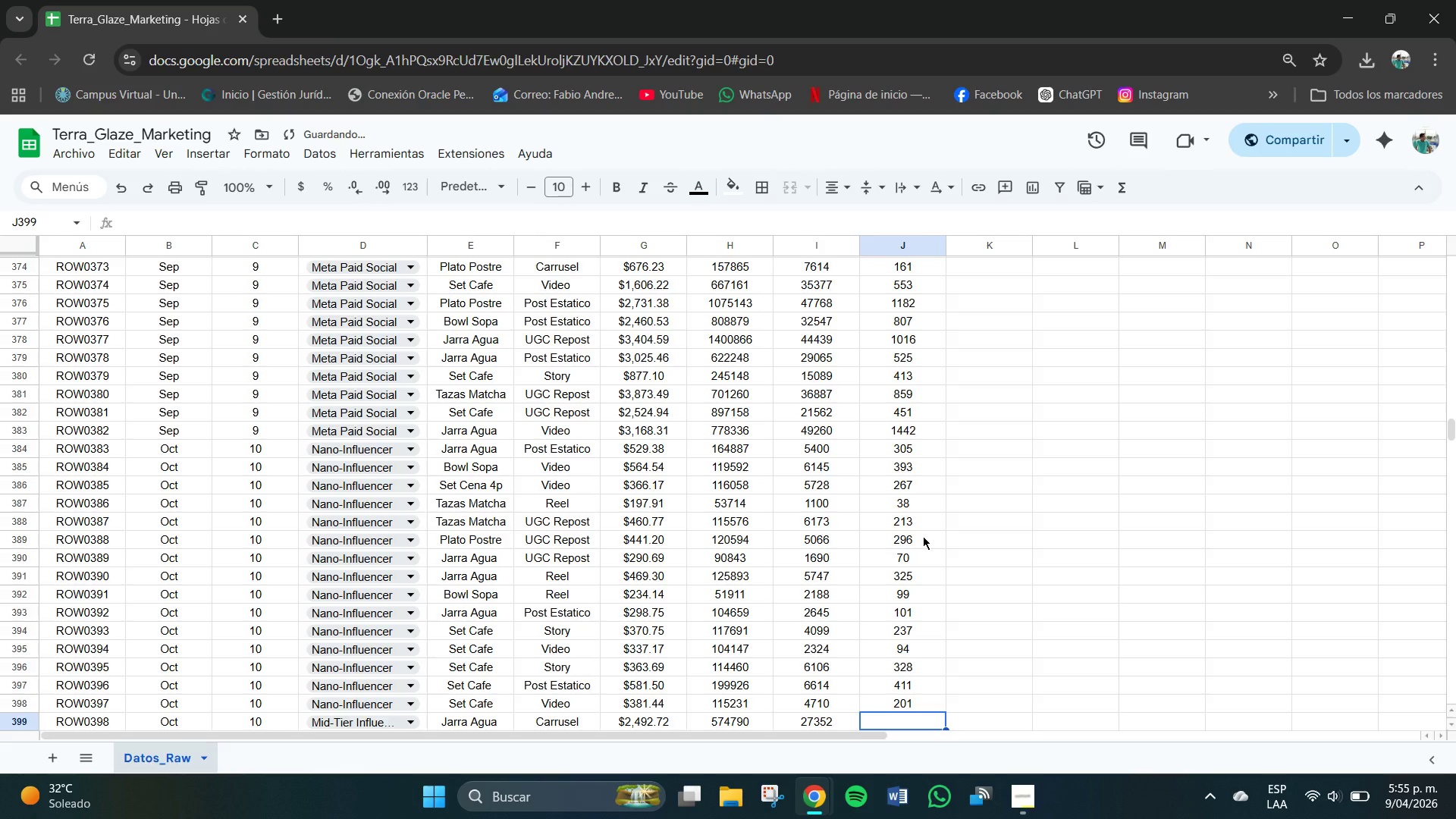 
key(Numpad7)
 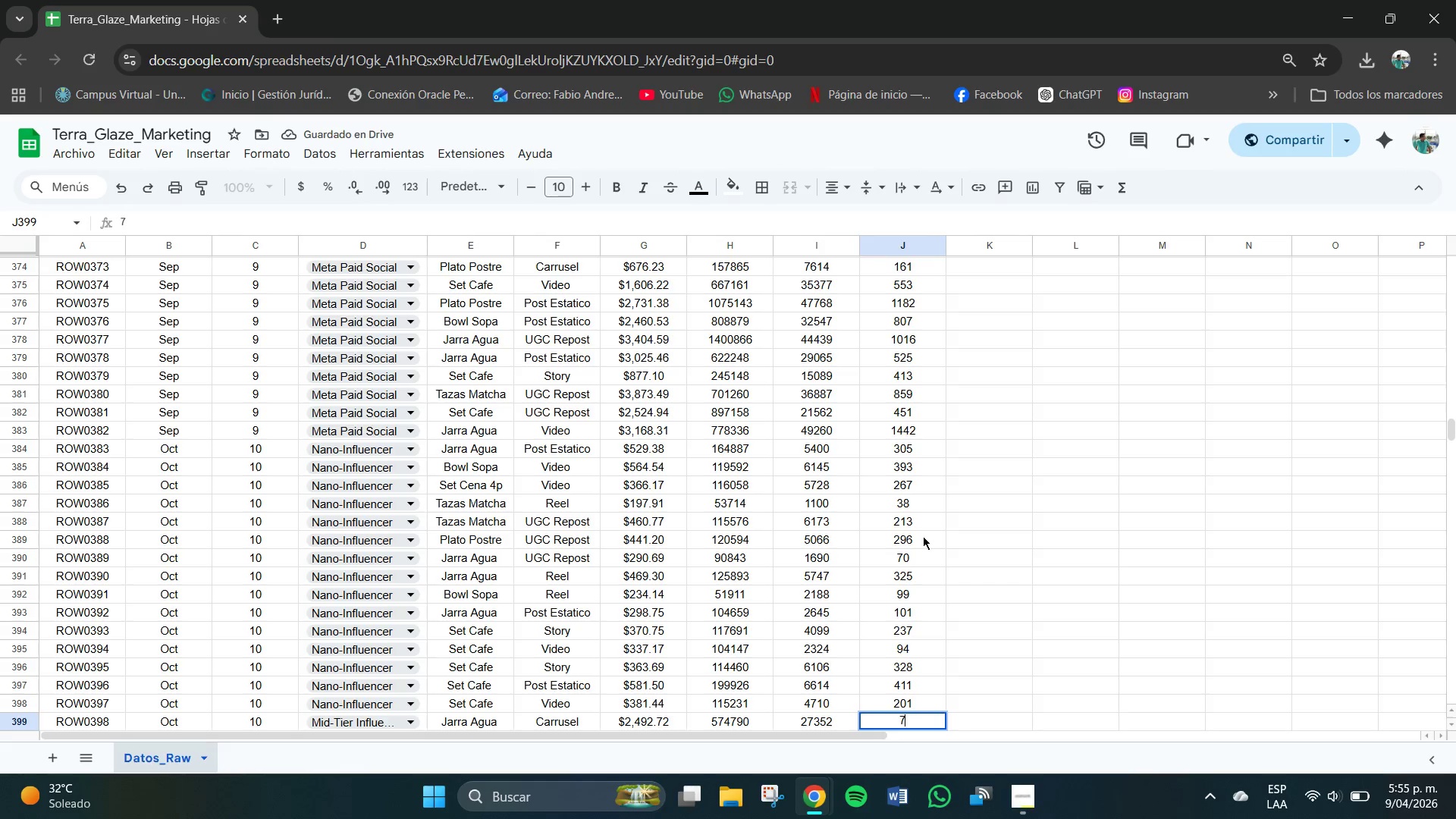 
key(Numpad1)
 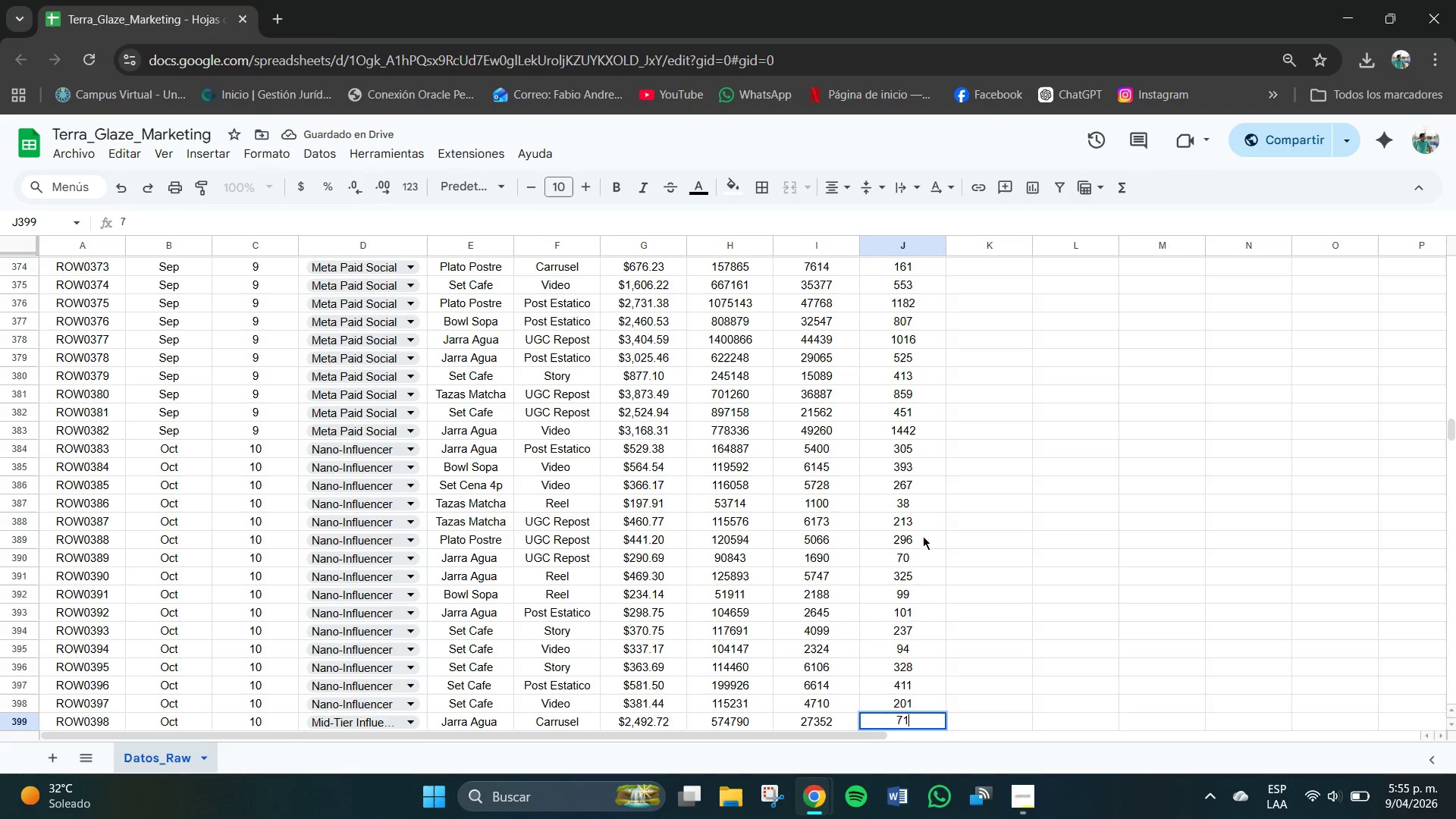 
key(Numpad1)
 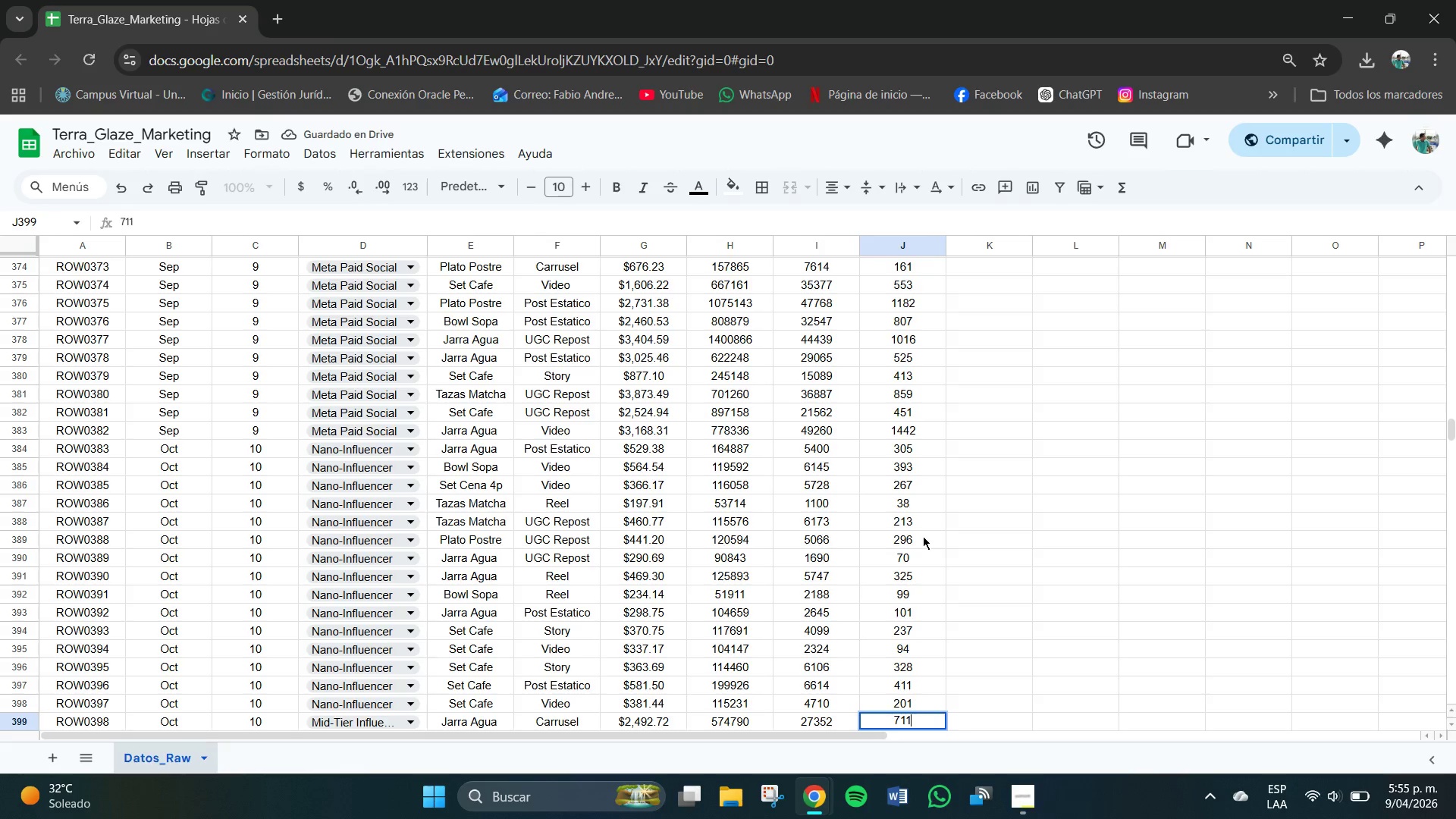 
key(NumpadEnter)
 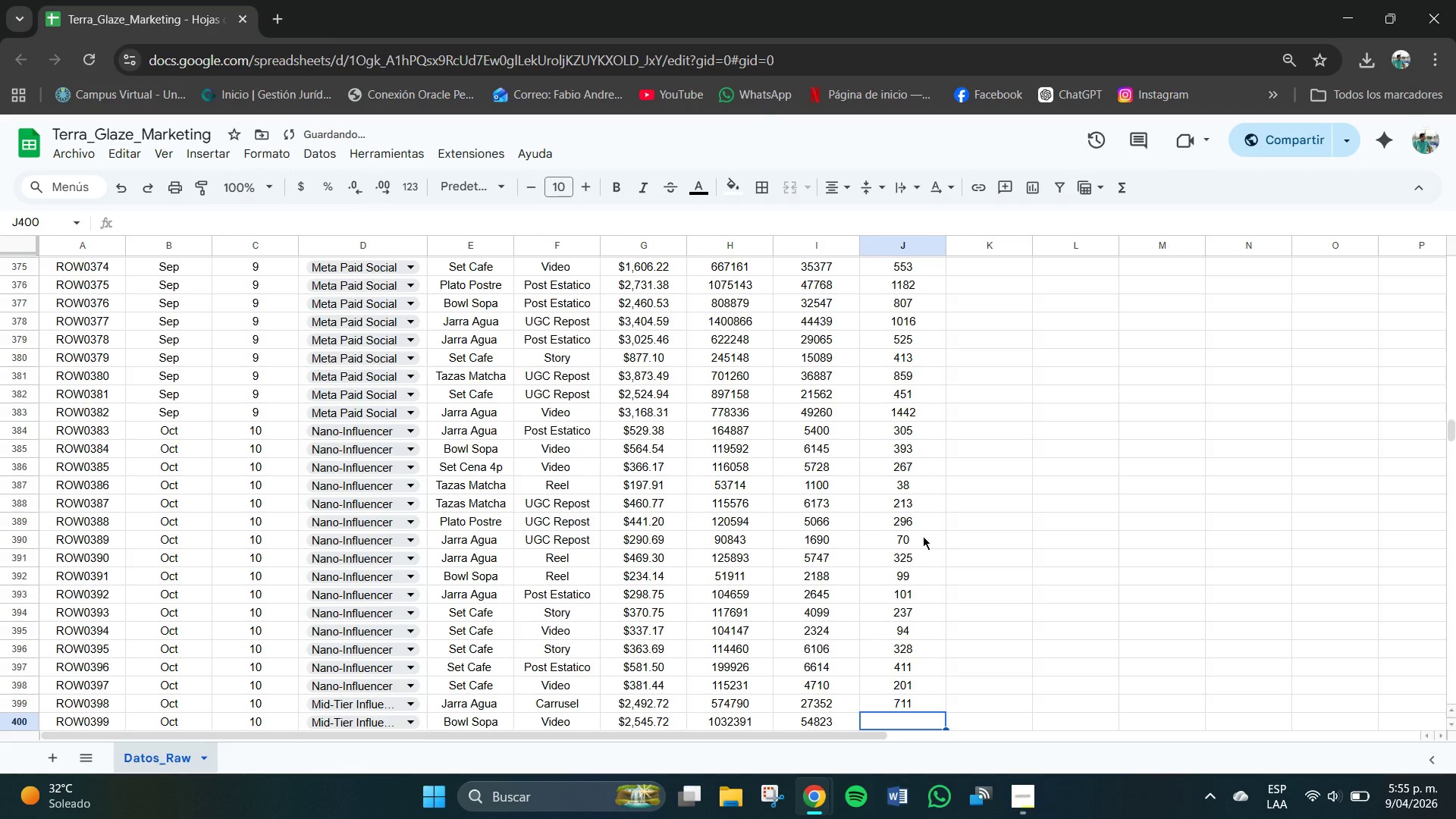 
key(Numpad1)
 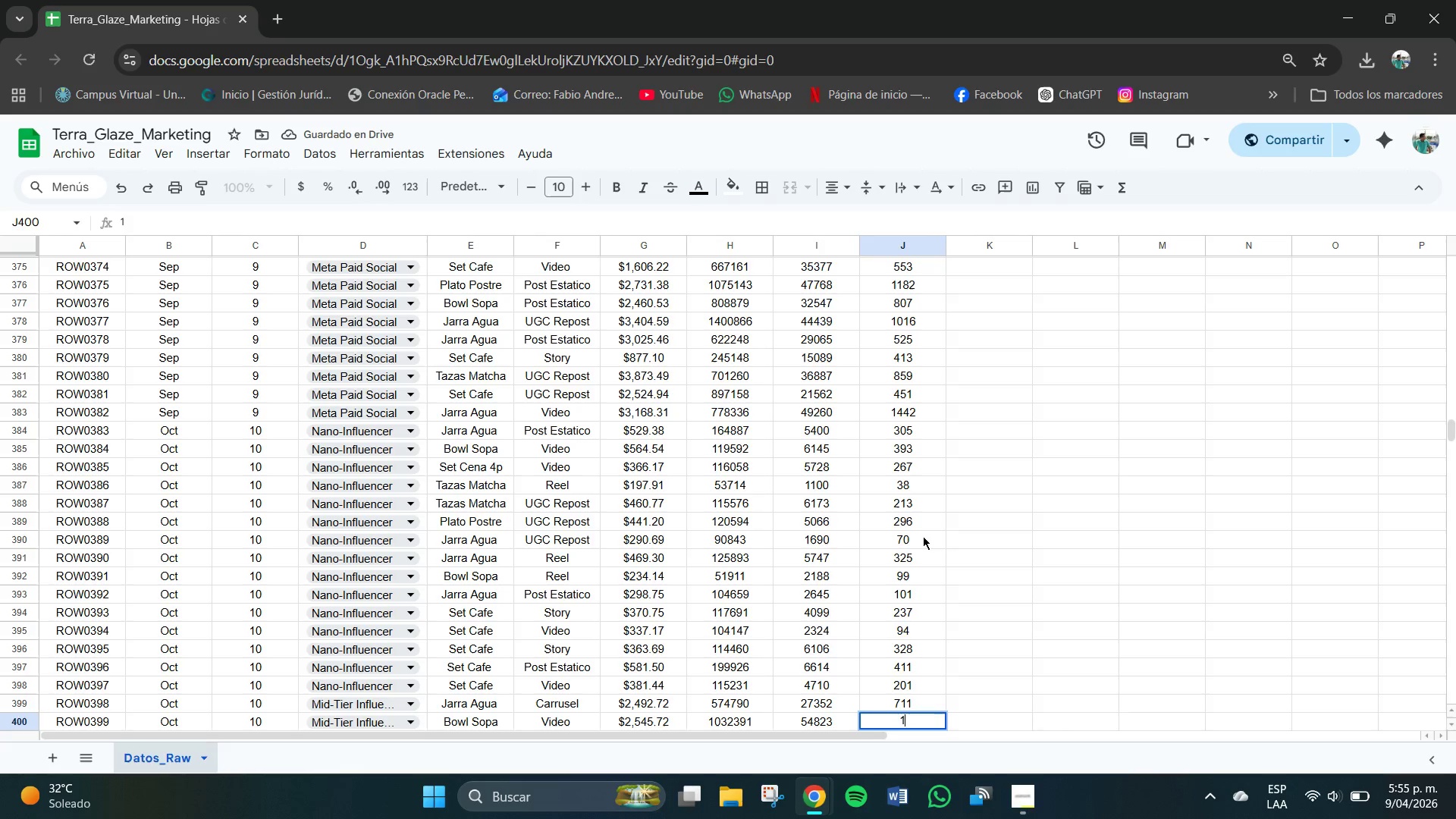 
key(Numpad3)
 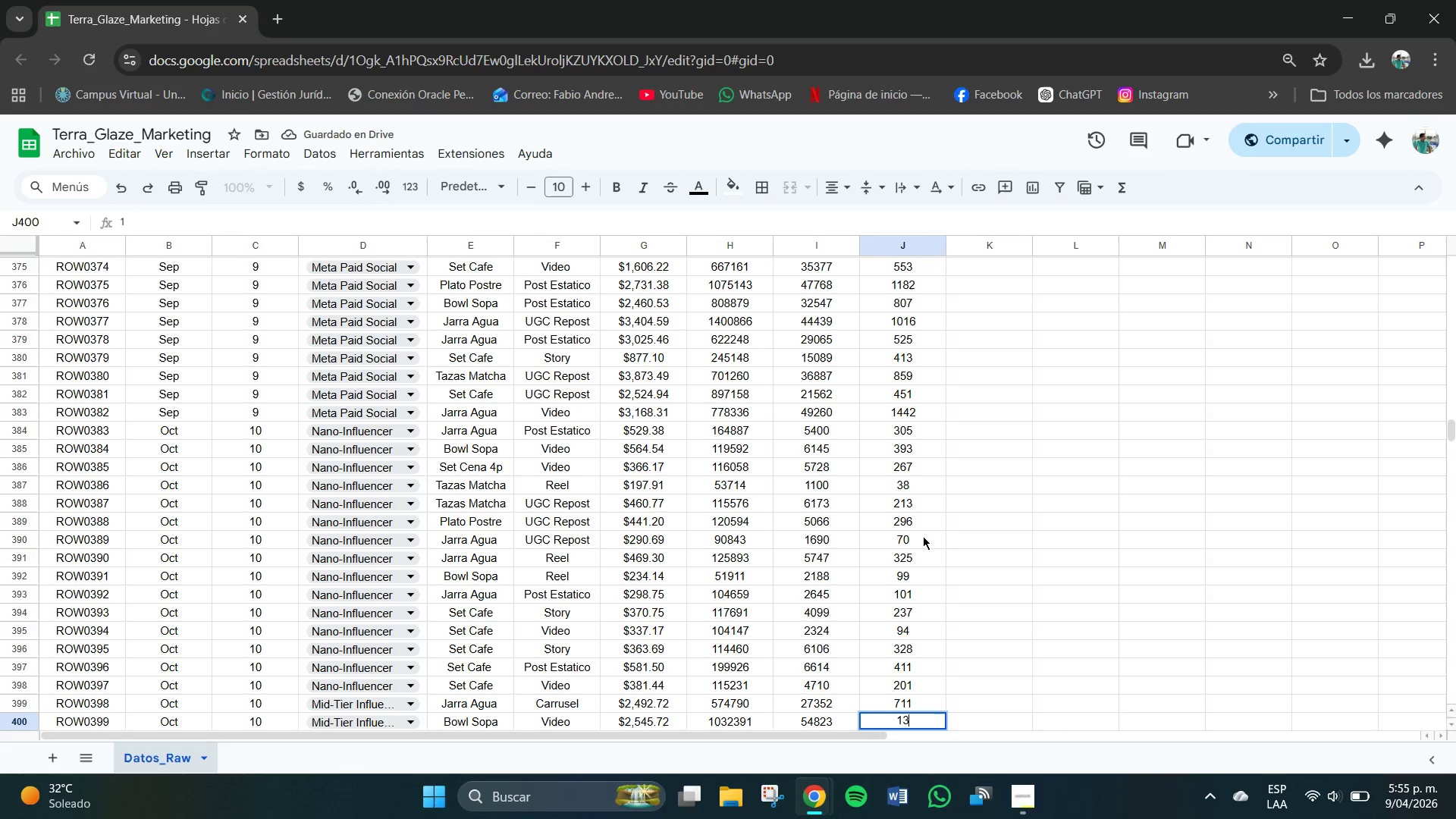 
key(Numpad5)
 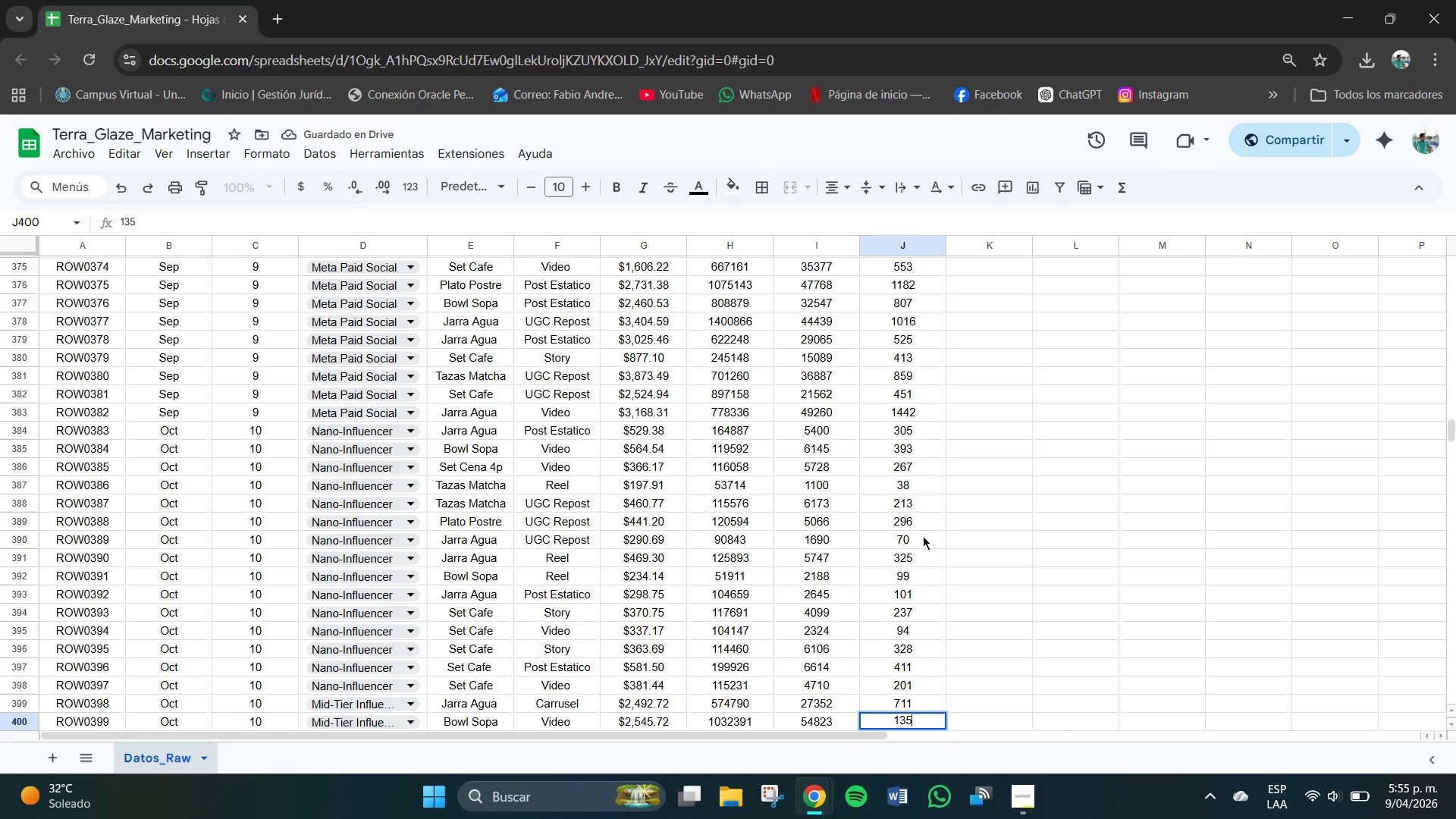 
key(Numpad9)
 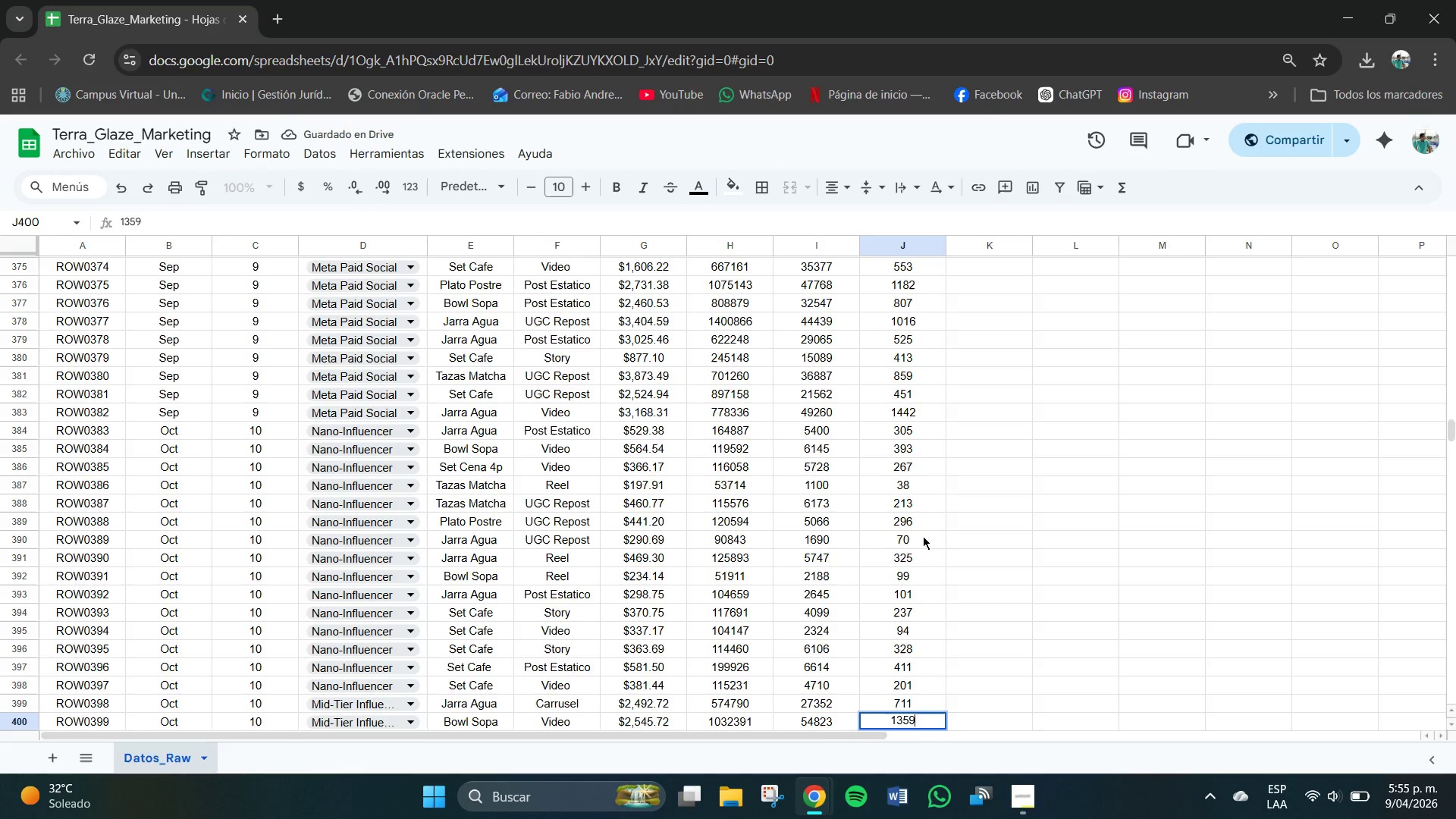 
key(NumpadEnter)
 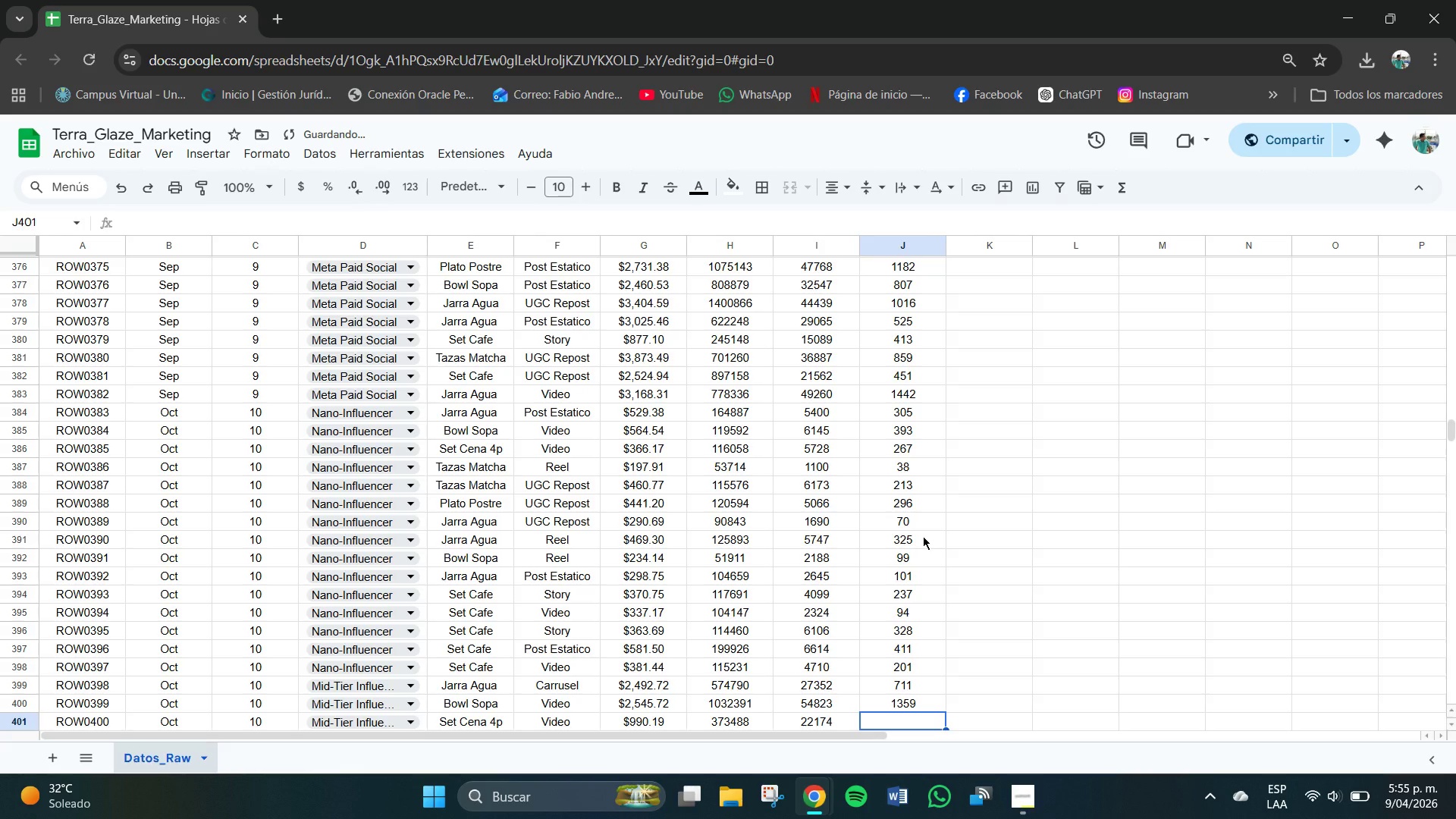 
key(Numpad6)
 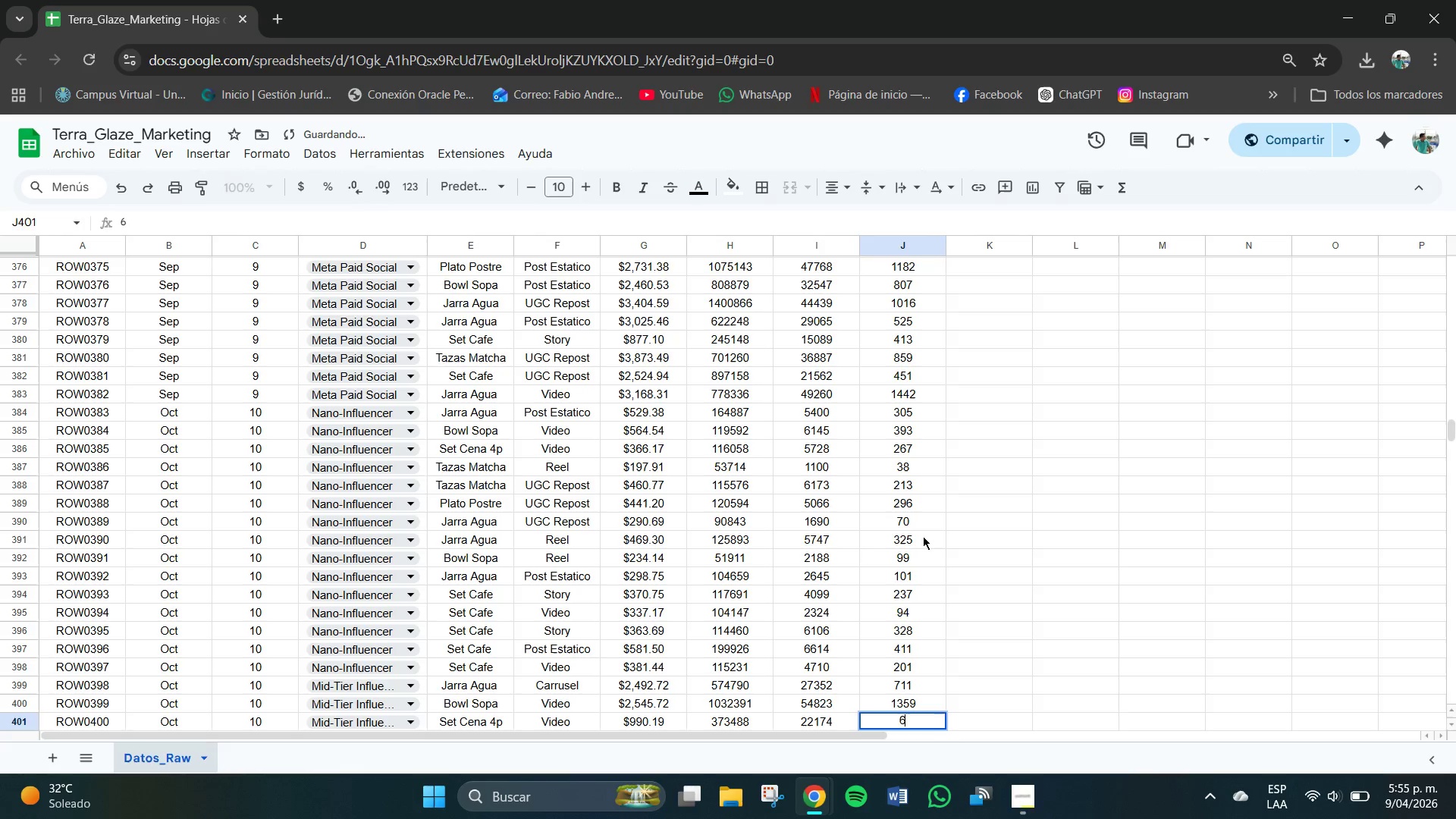 
key(Numpad7)
 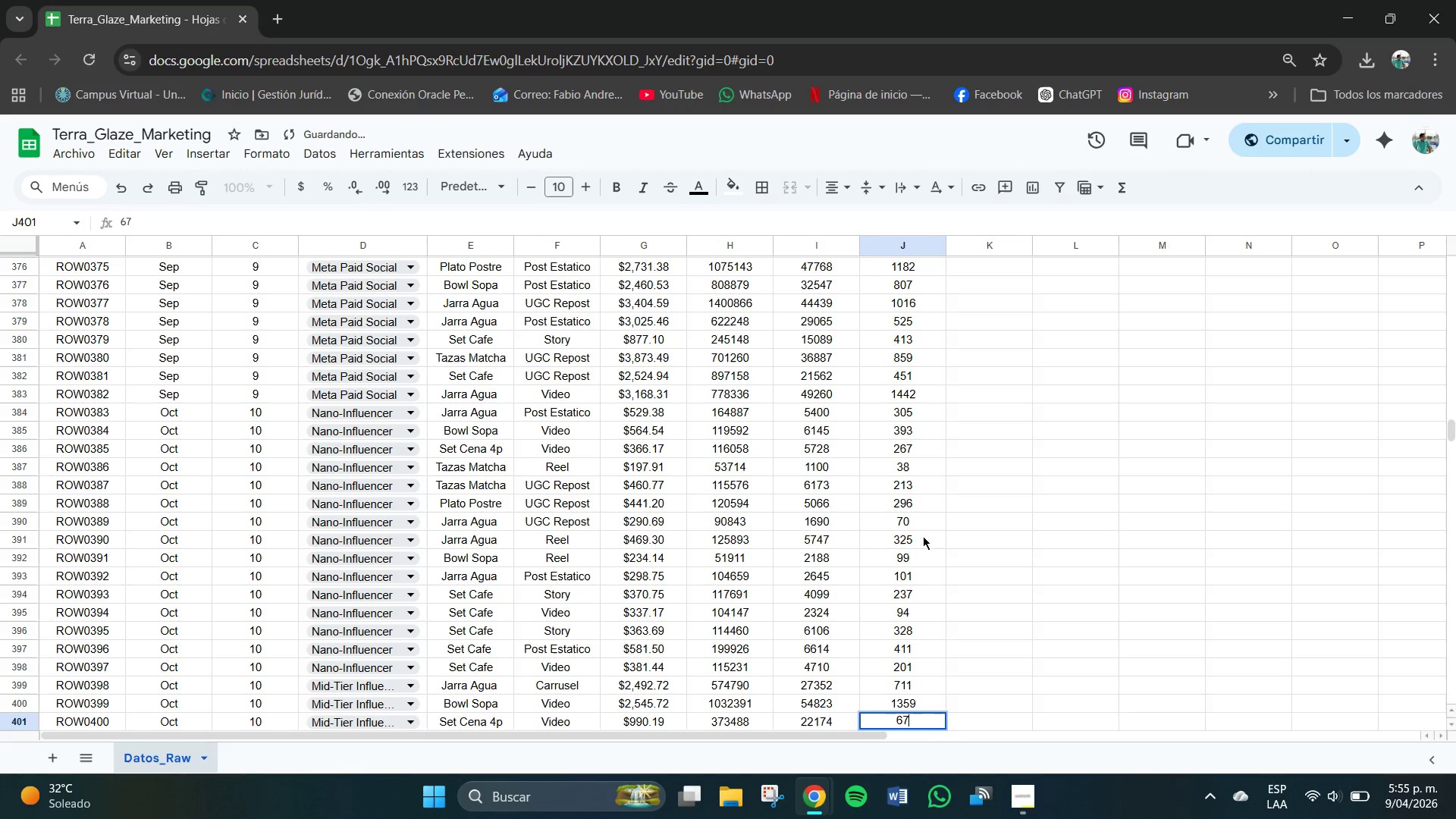 
key(Numpad9)
 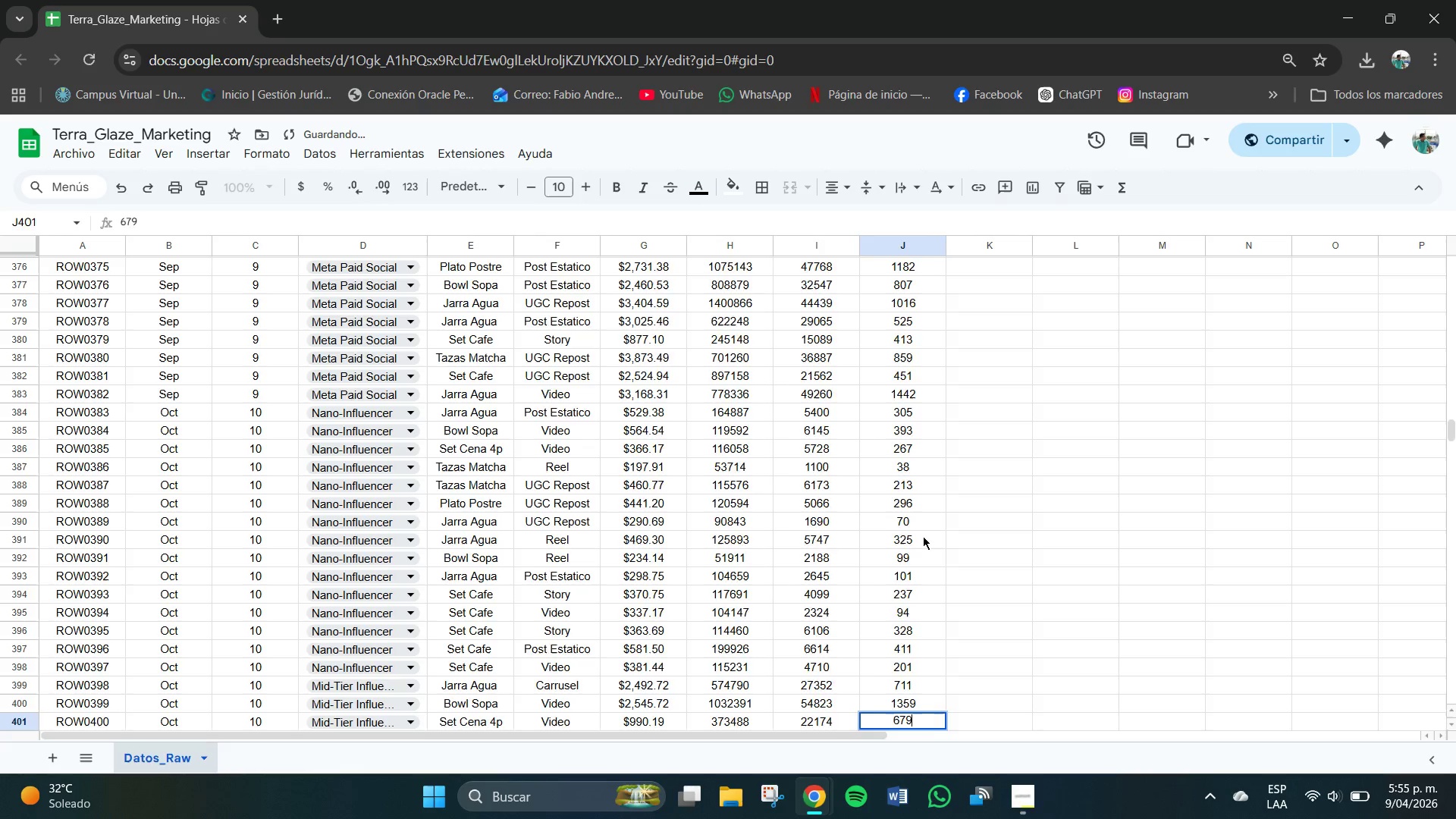 
key(NumpadEnter)
 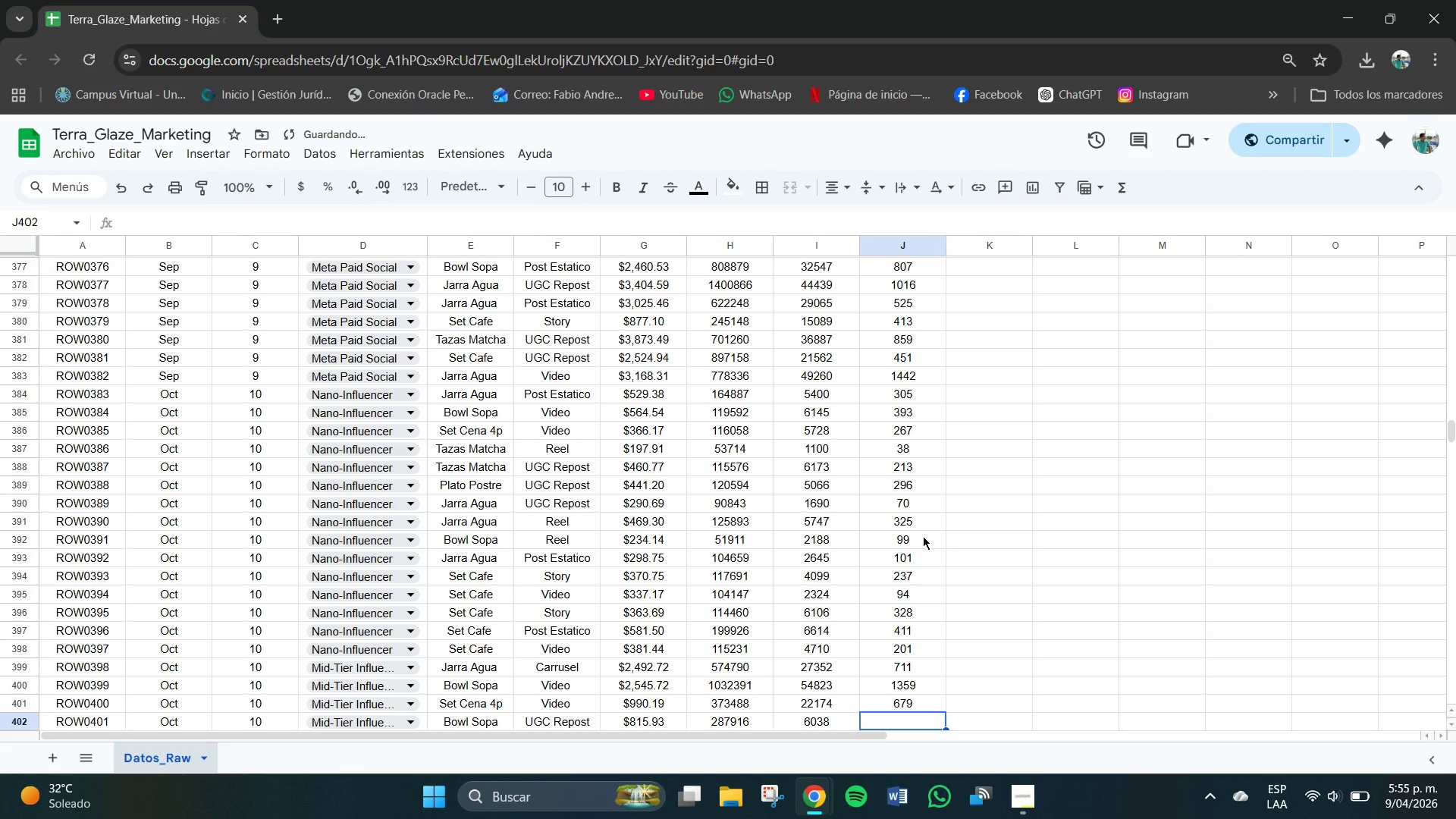 
key(Numpad2)
 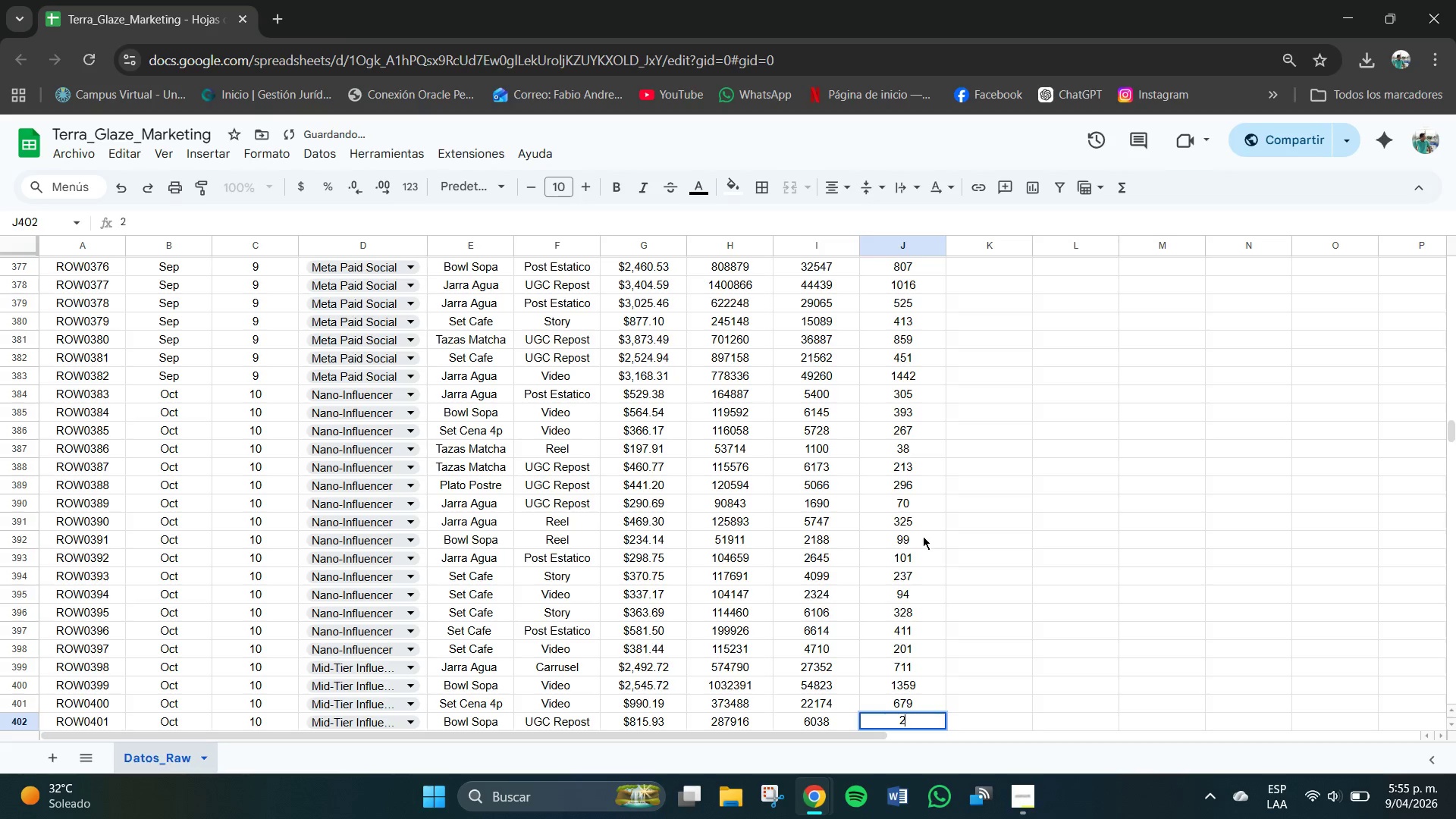 
key(Numpad2)
 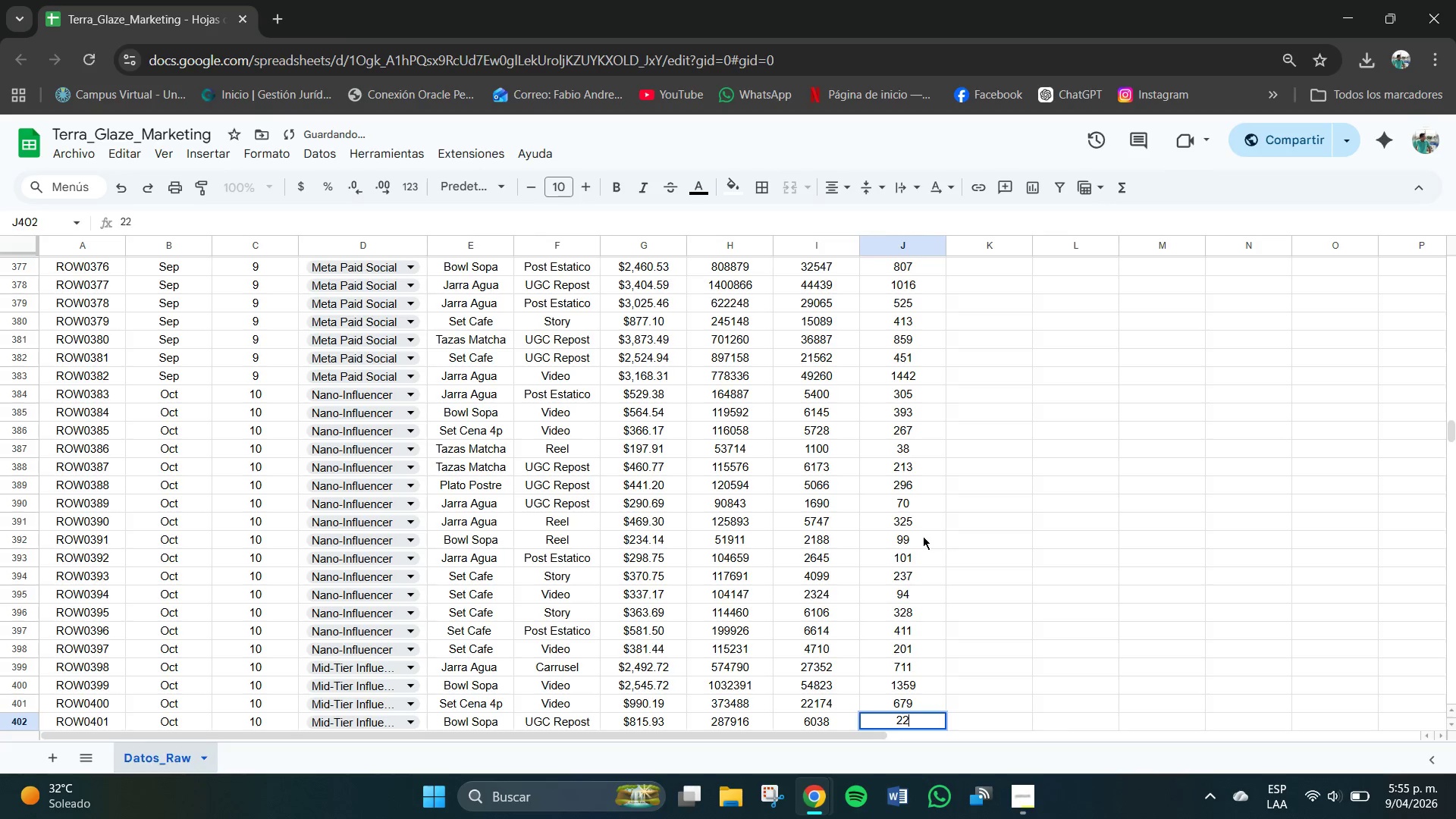 
key(Numpad1)
 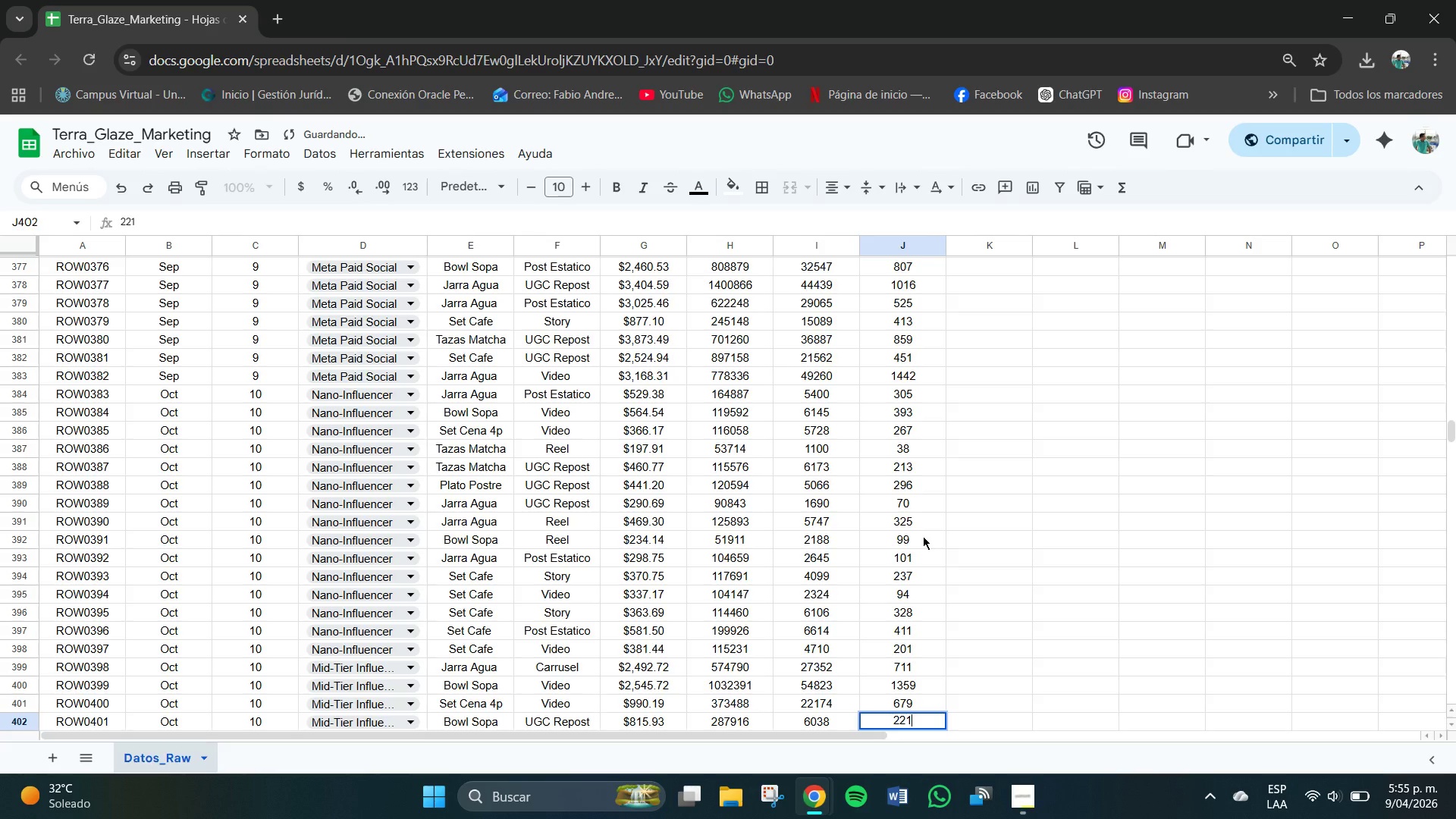 
key(NumpadEnter)
 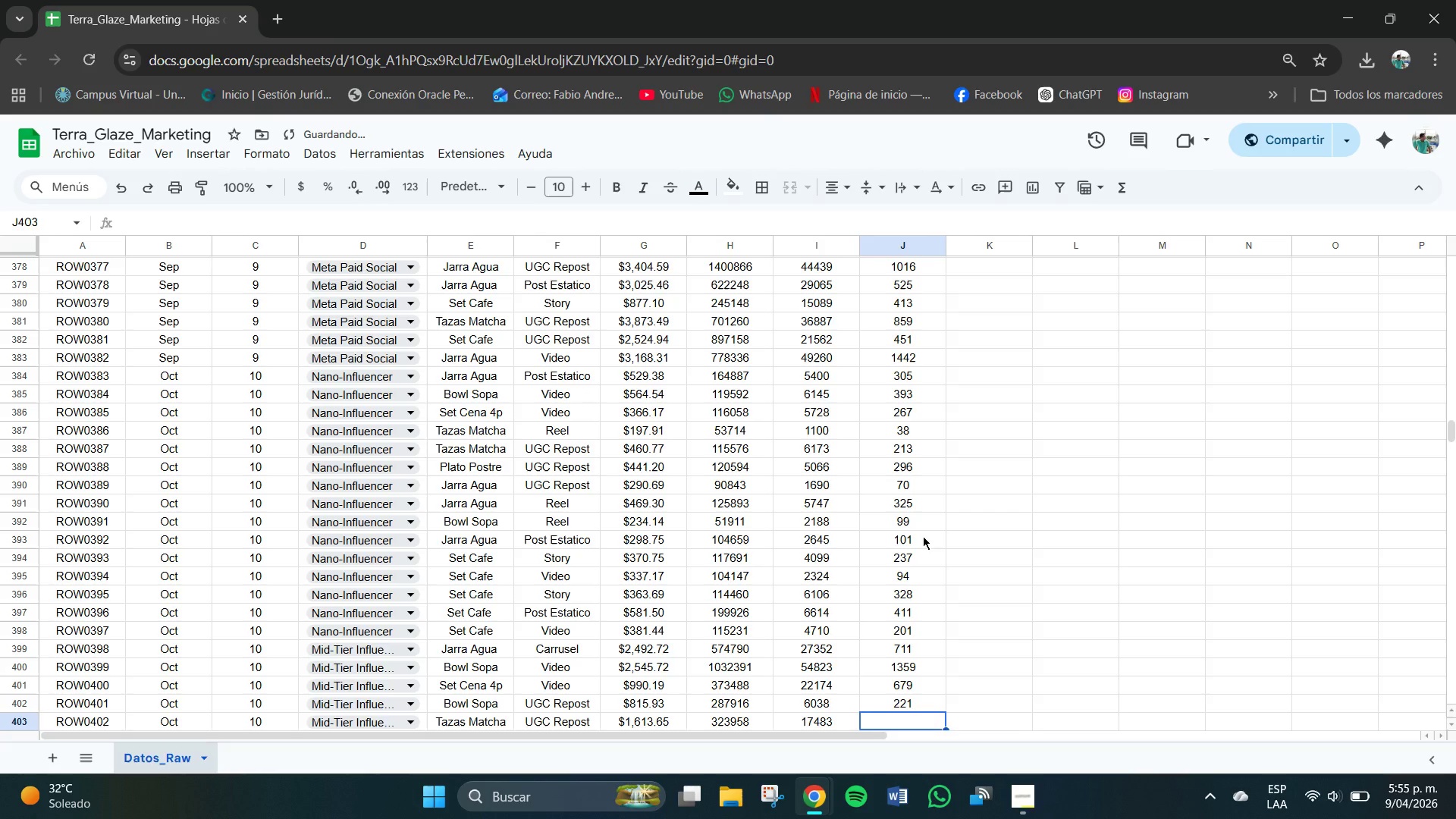 
key(Numpad5)
 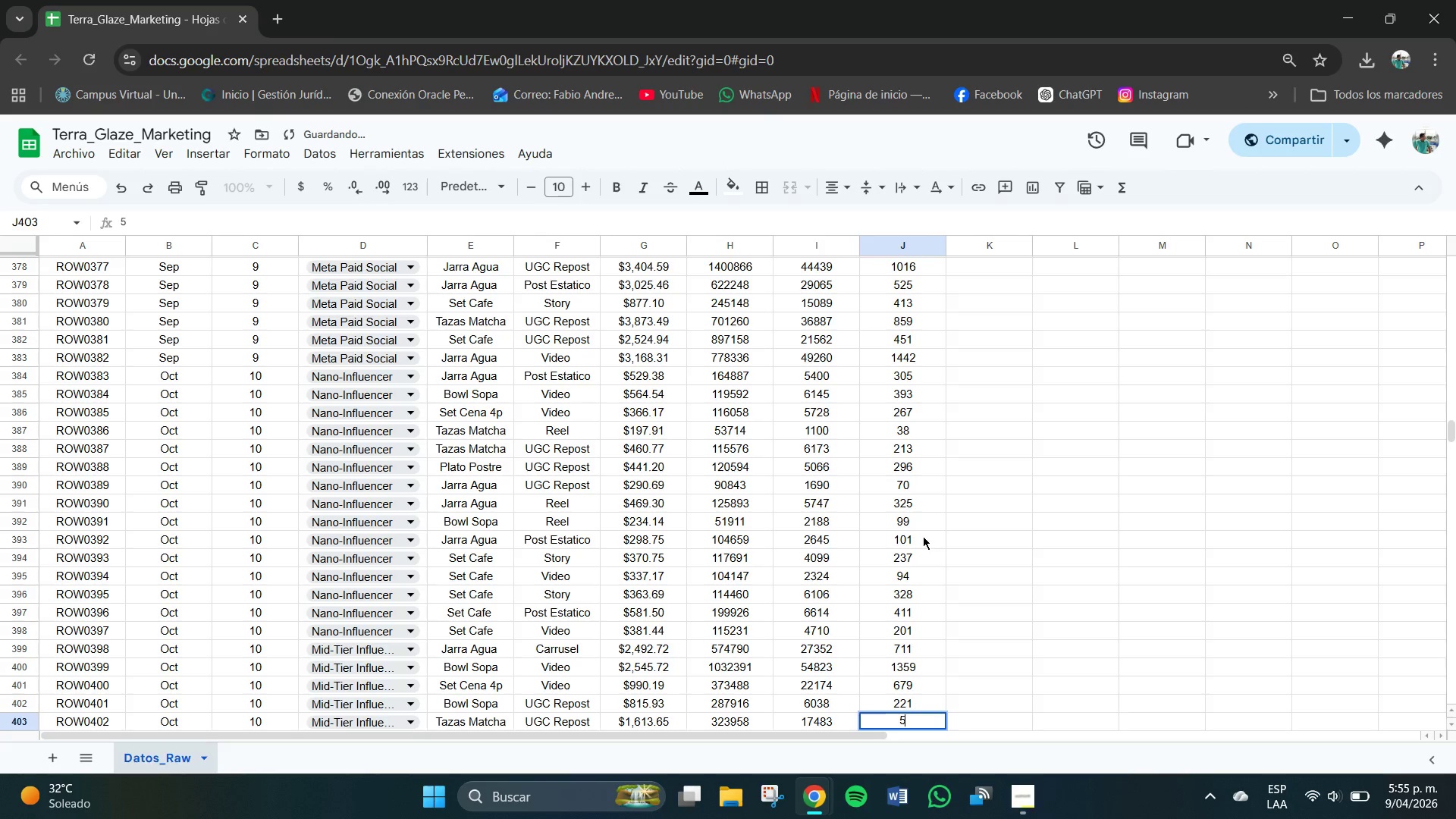 
key(Numpad3)
 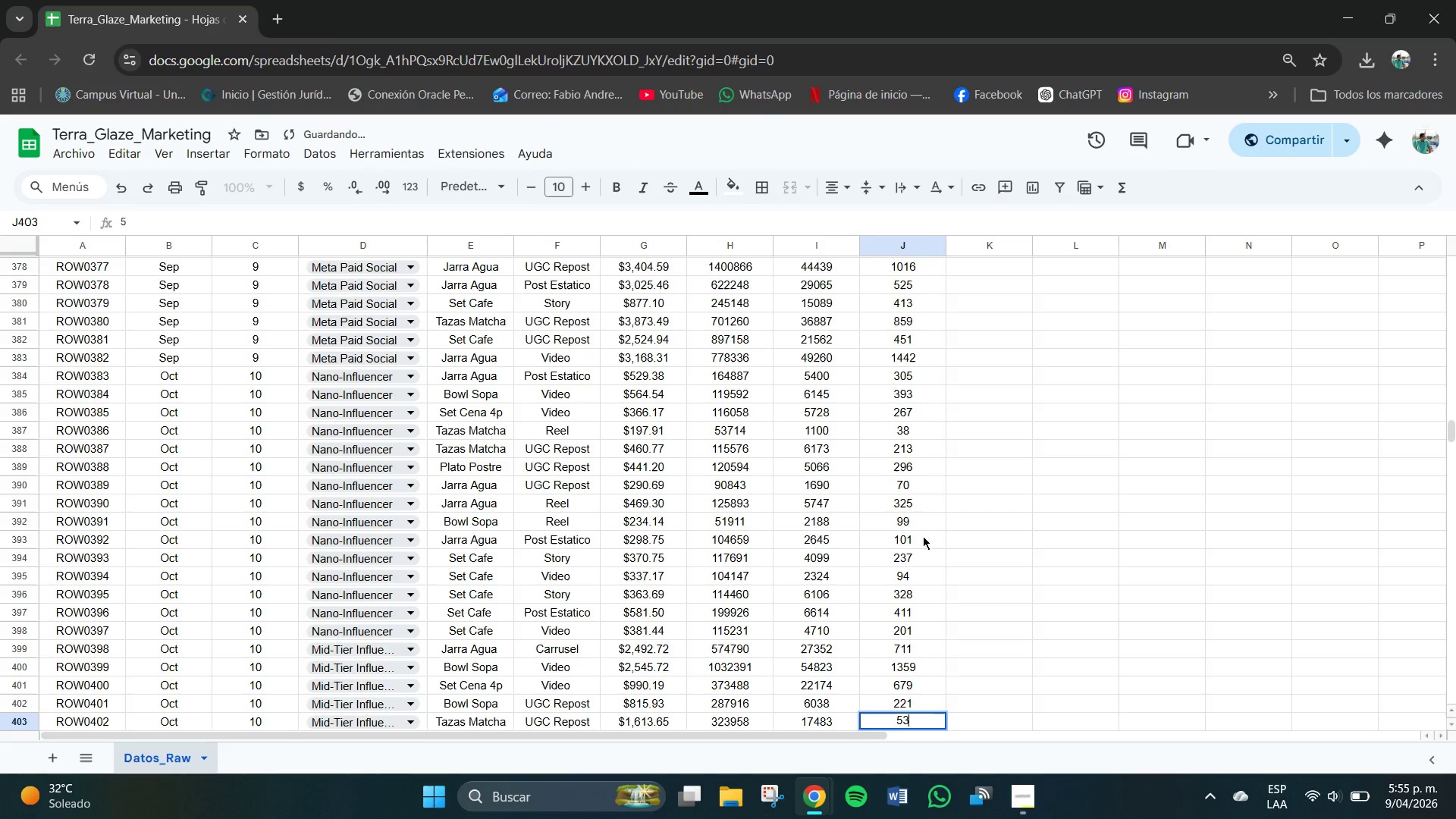 
key(Numpad3)
 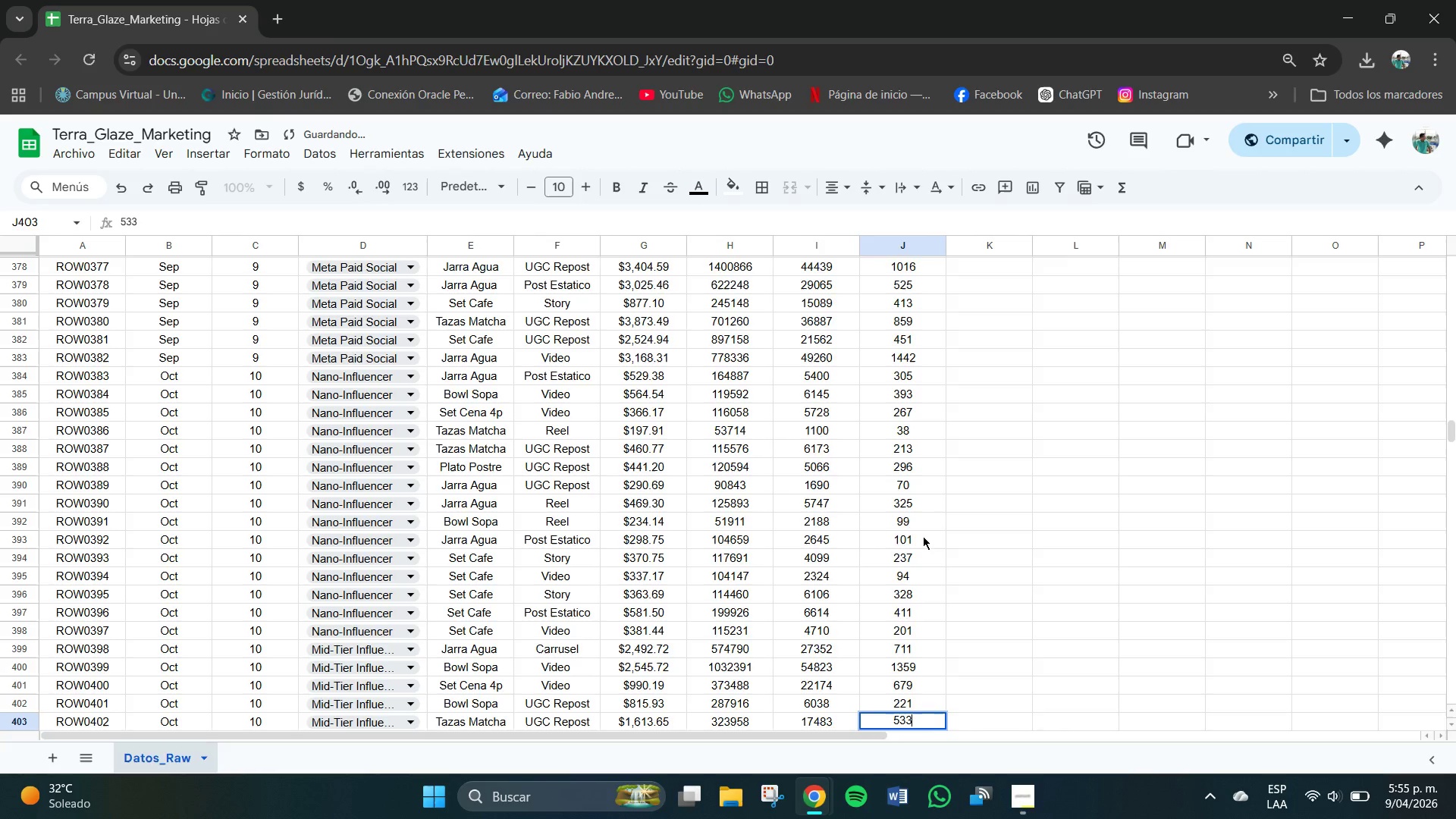 
key(NumpadEnter)
 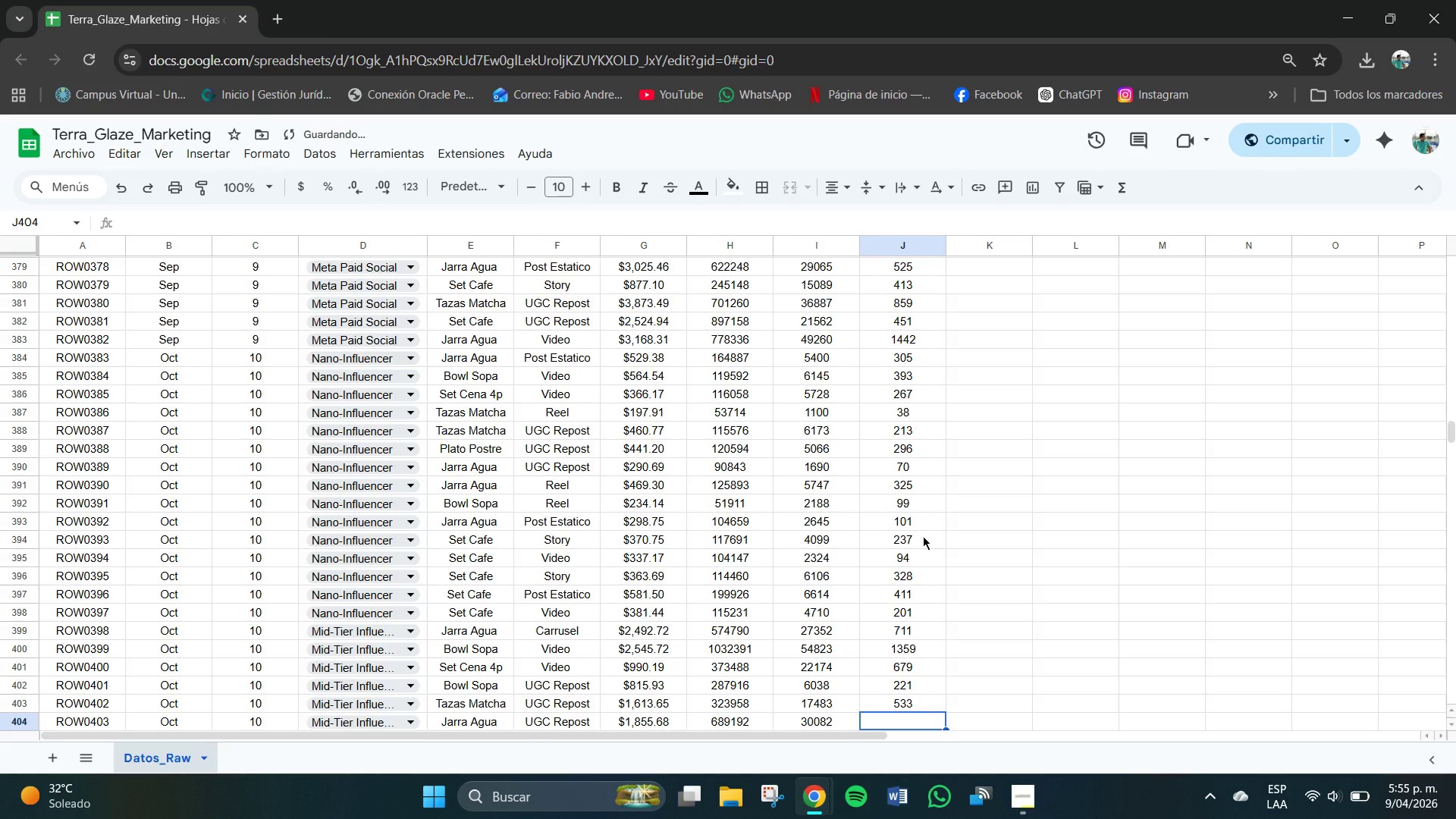 
key(Numpad1)
 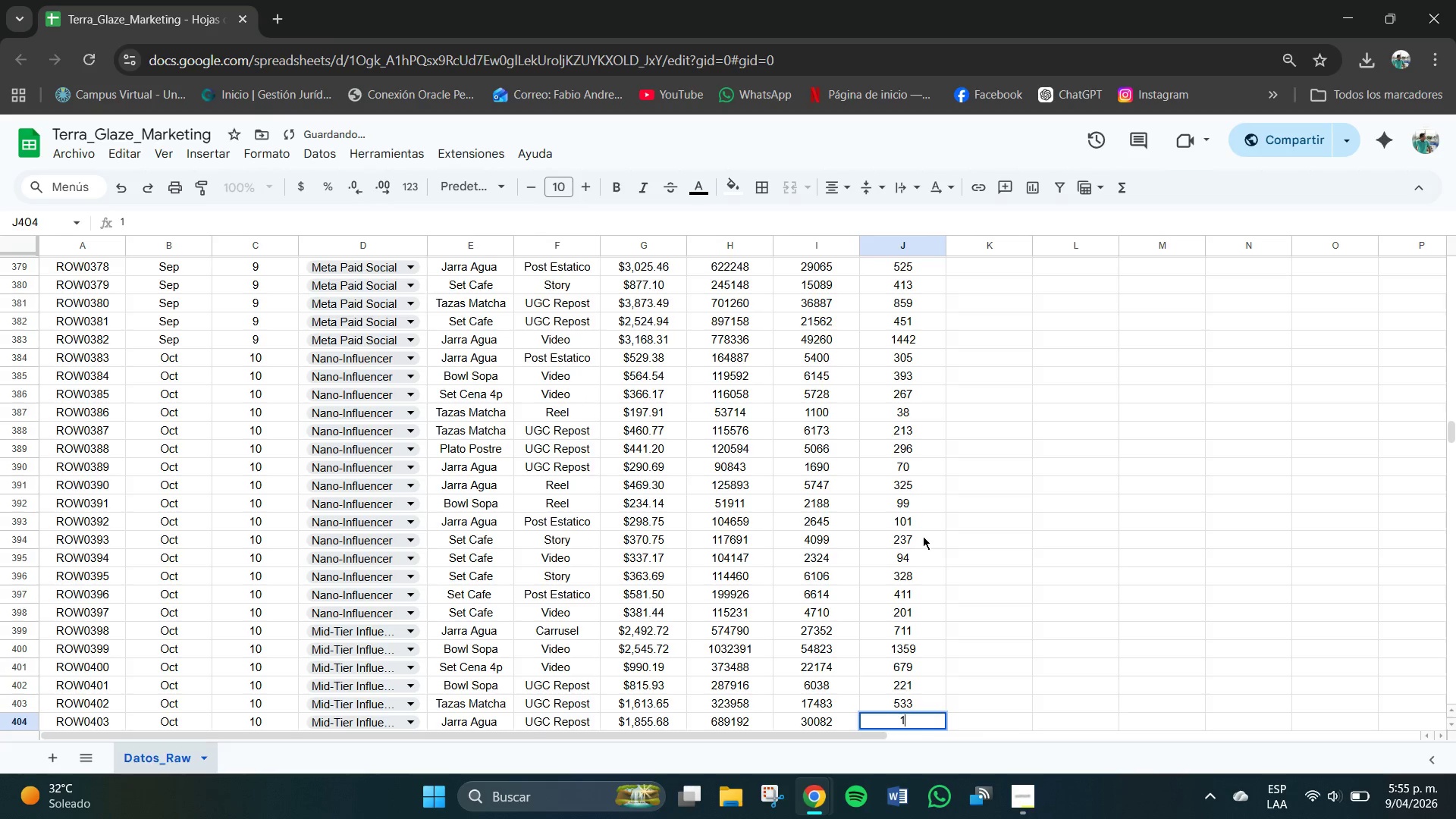 
key(Numpad2)
 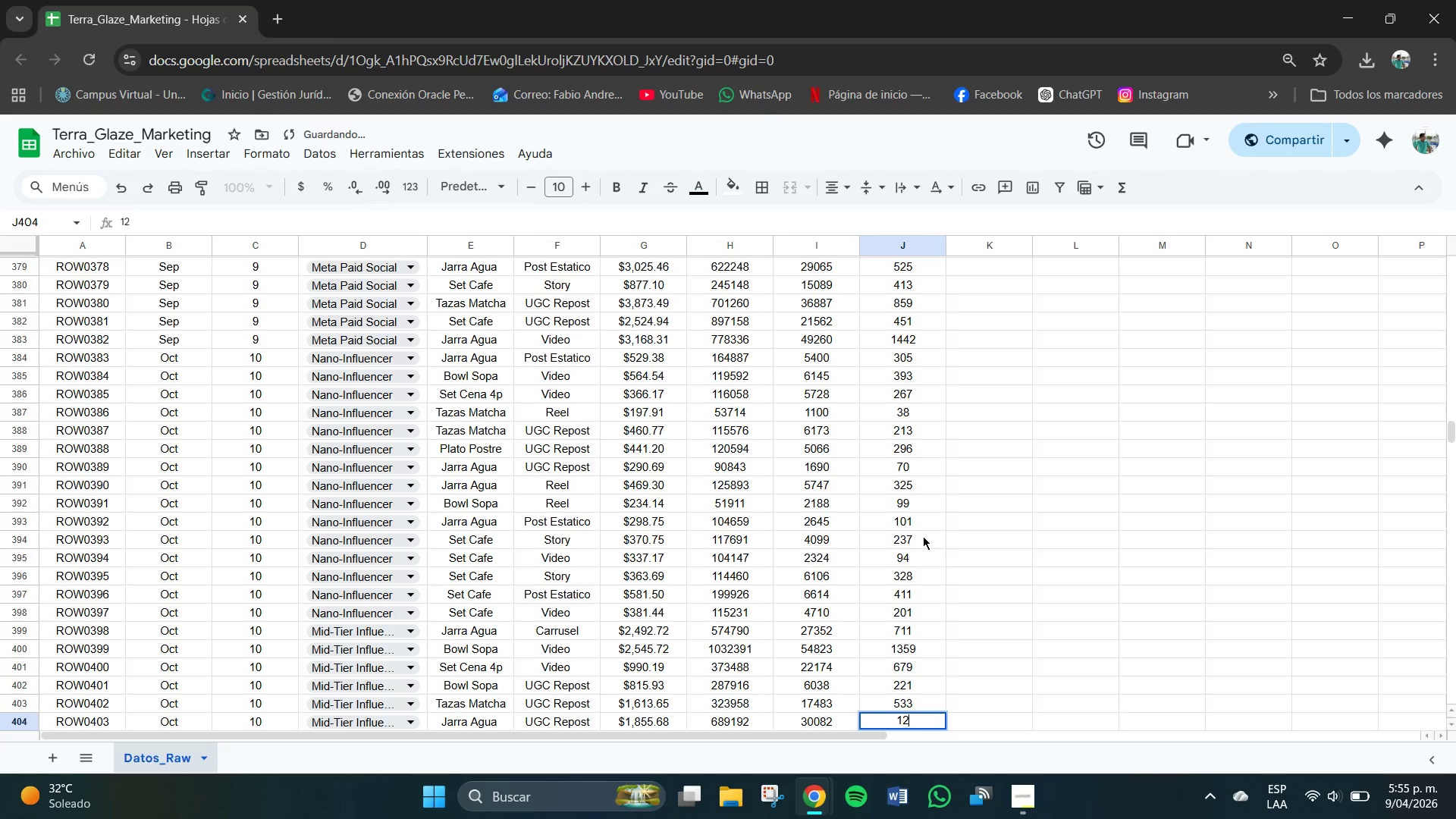 
key(Numpad3)
 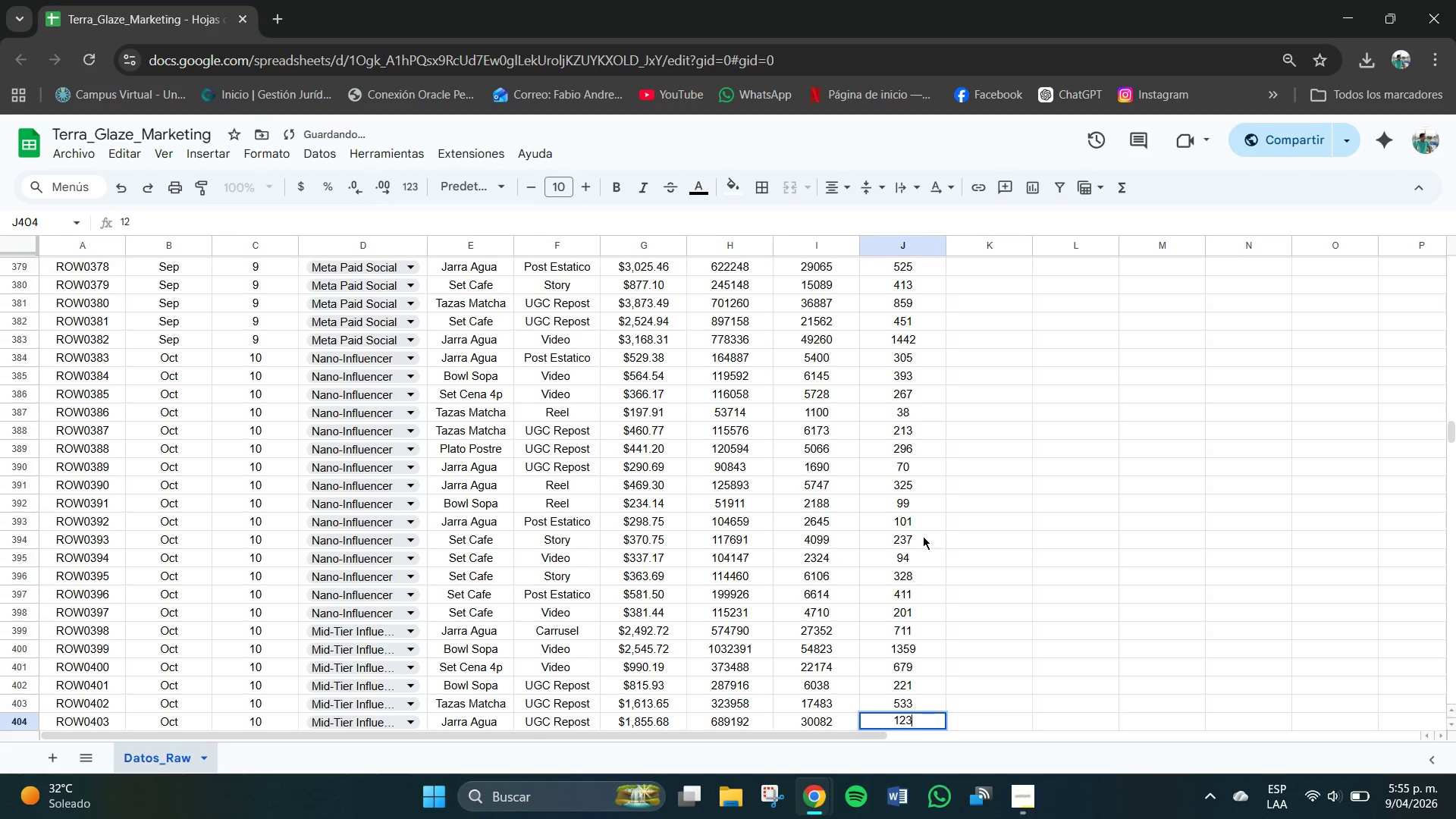 
key(Numpad4)
 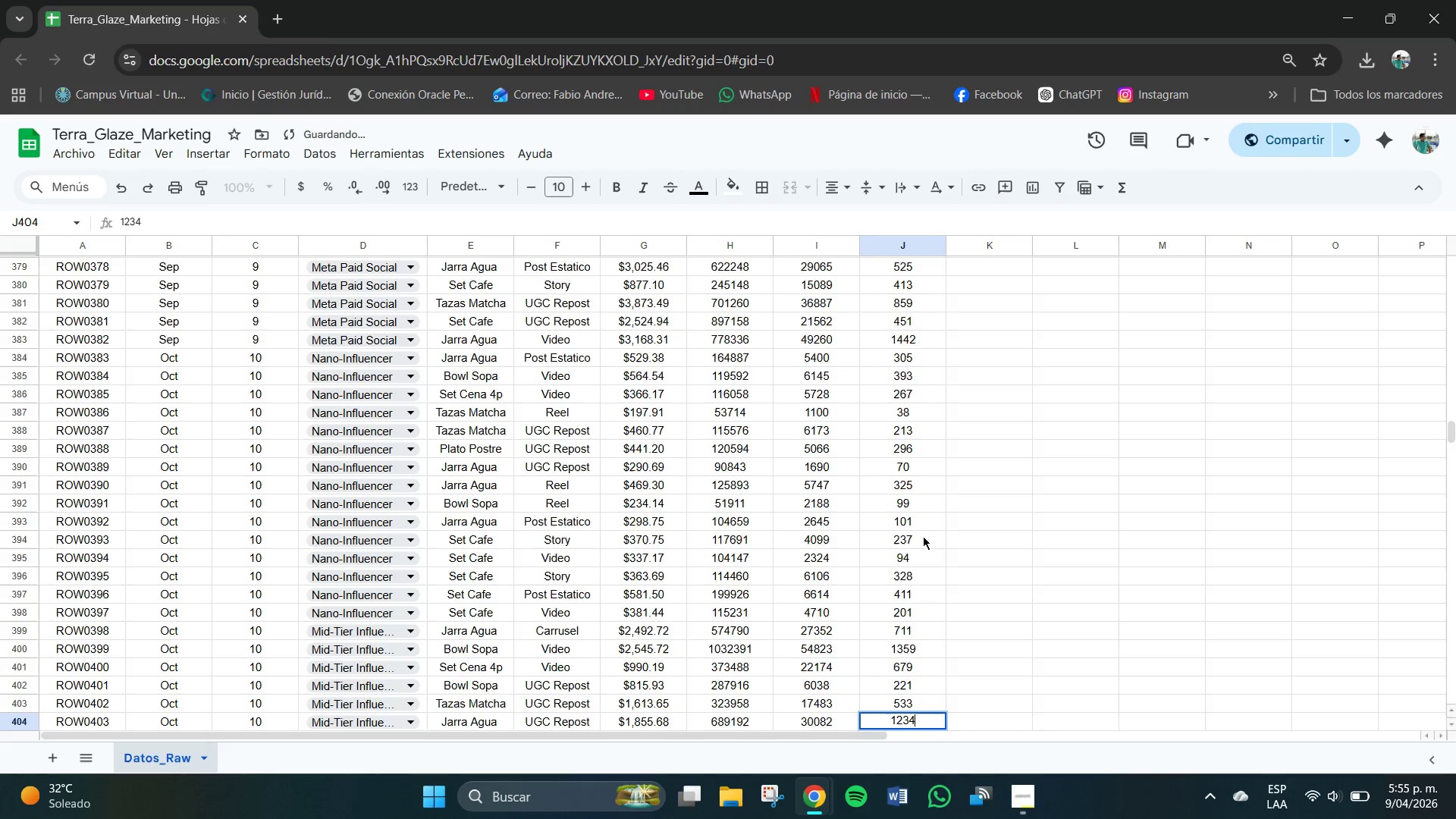 
key(NumpadEnter)
 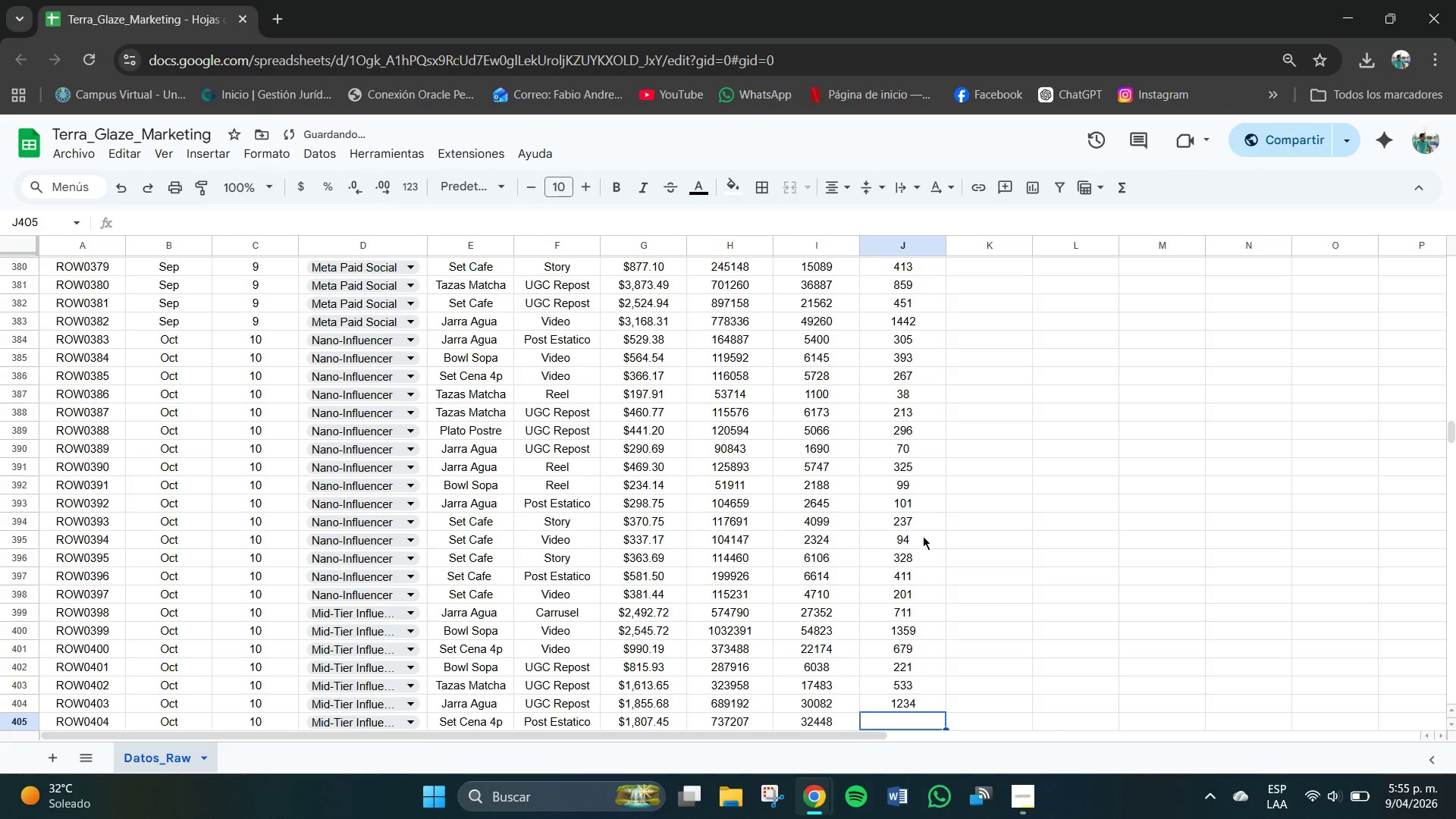 
key(Numpad1)
 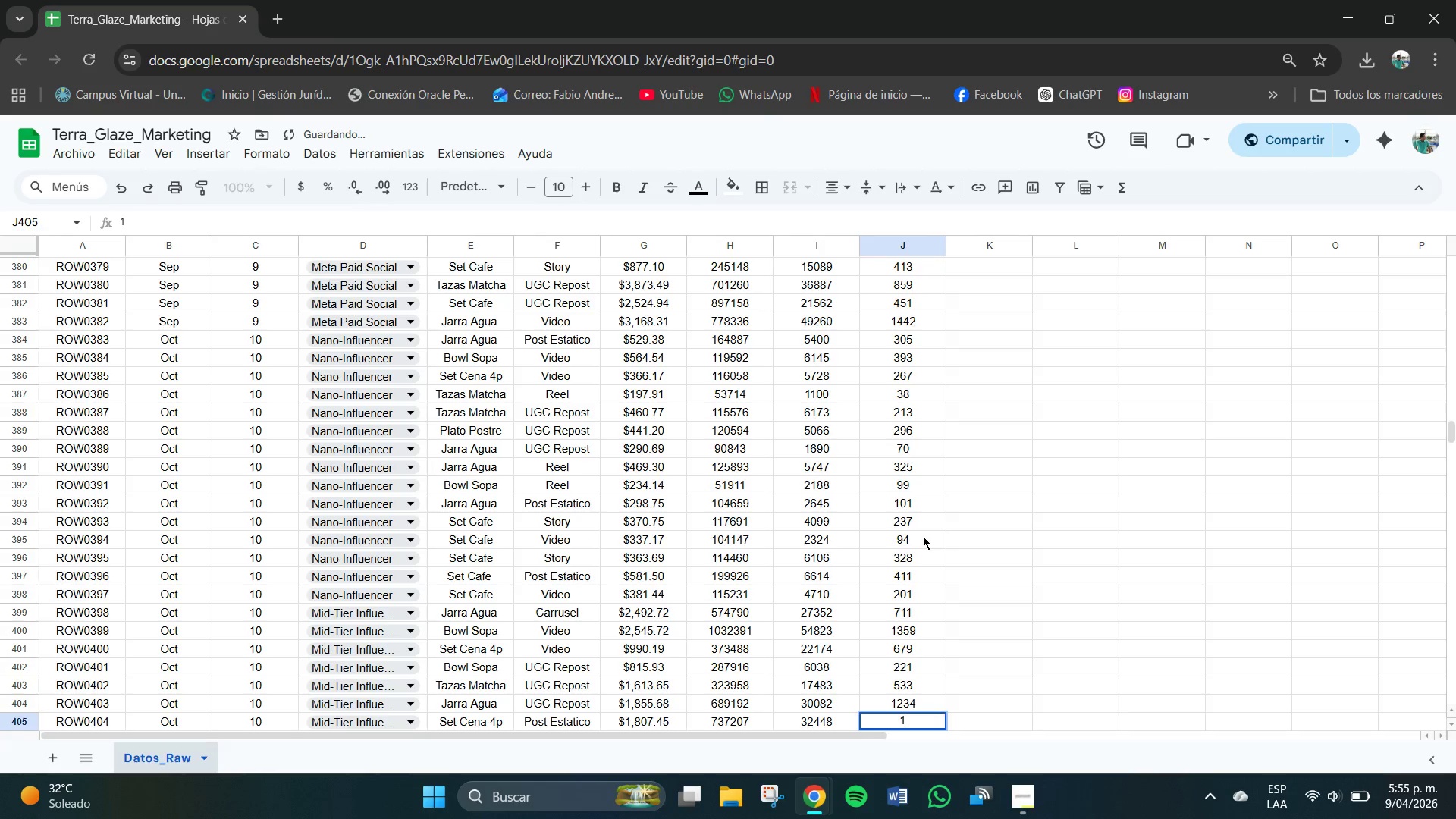 
key(Numpad0)
 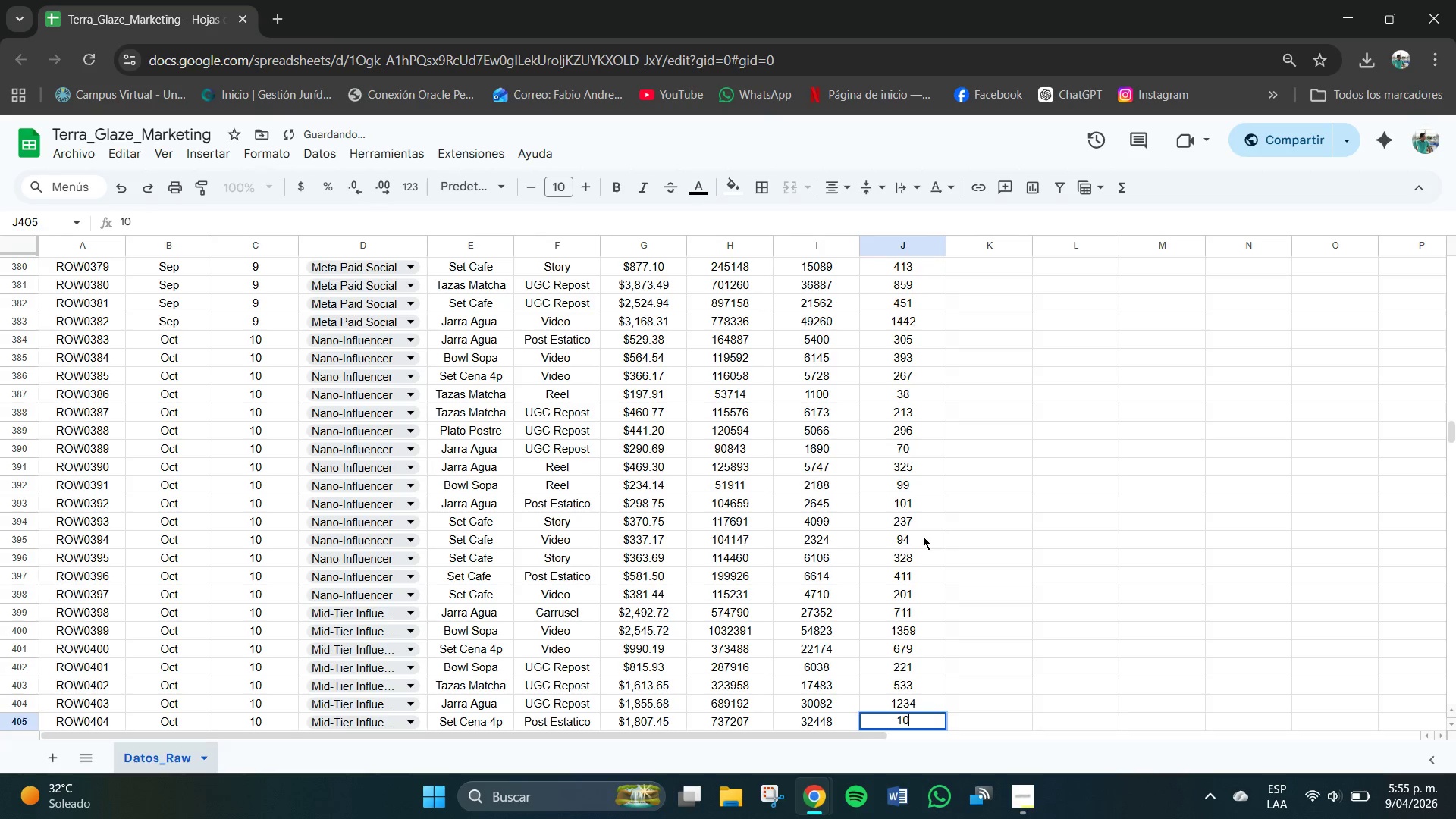 
key(Numpad3)
 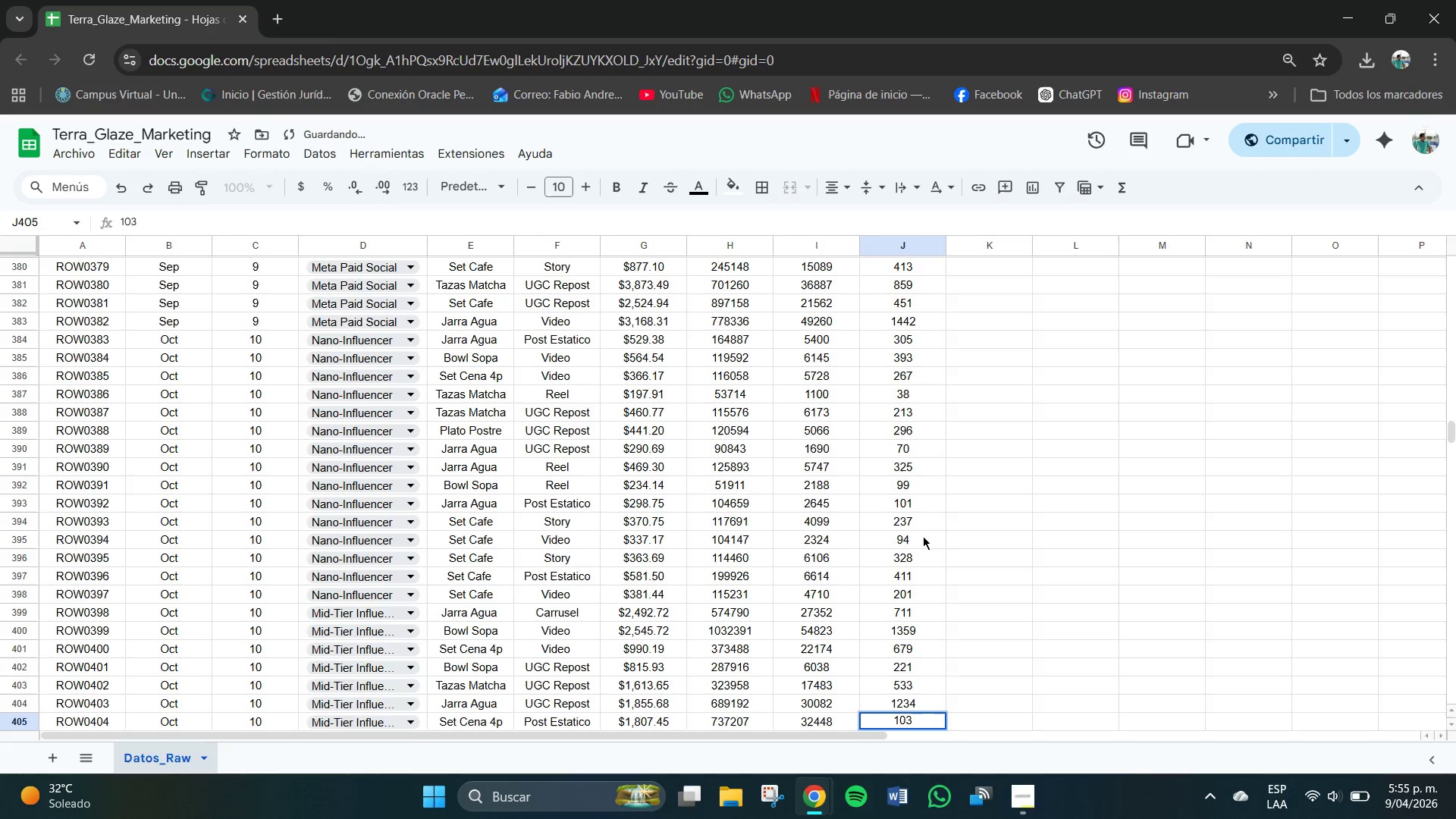 
key(Backspace)
 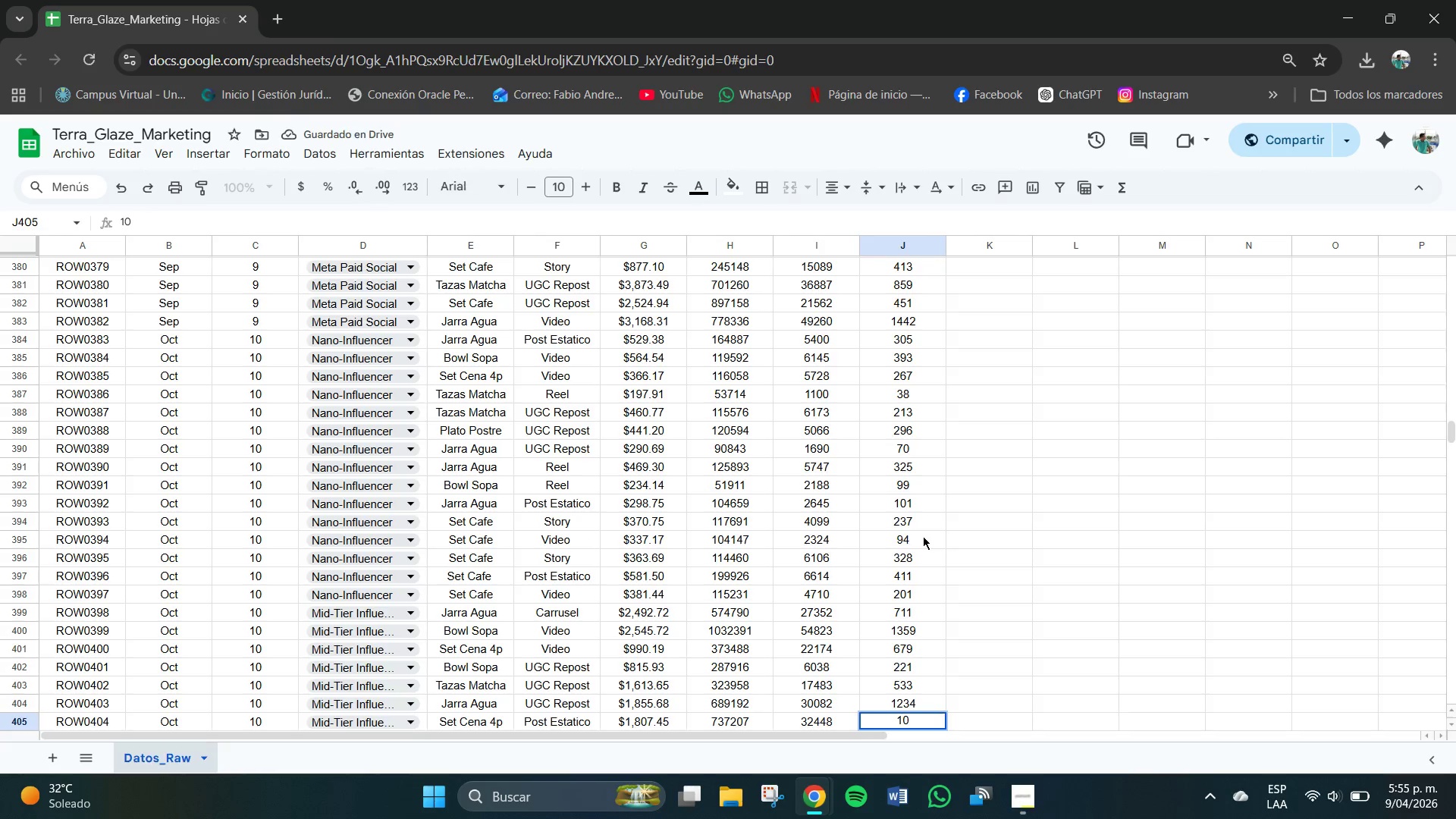 
key(Numpad6)
 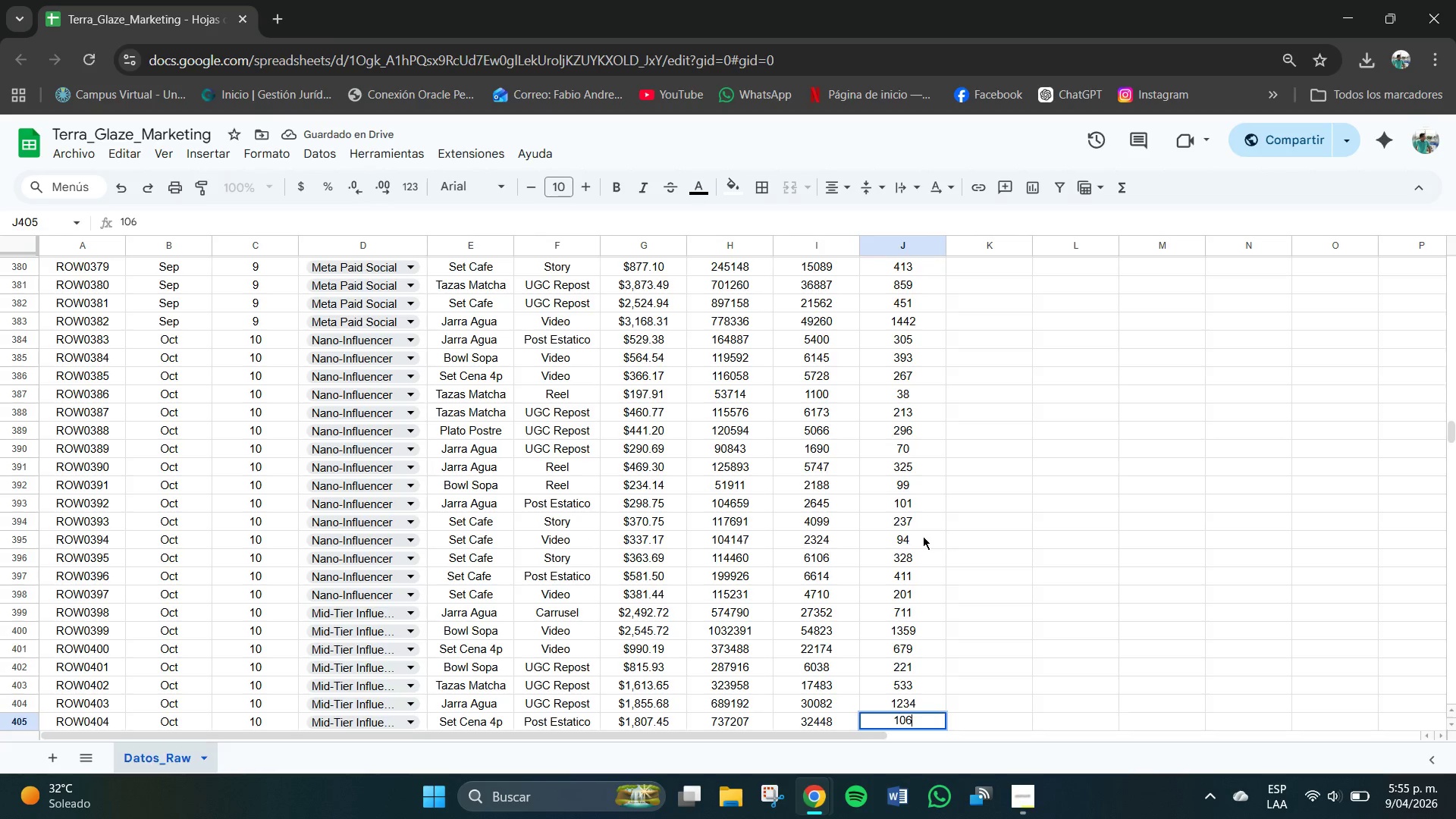 
key(Numpad7)
 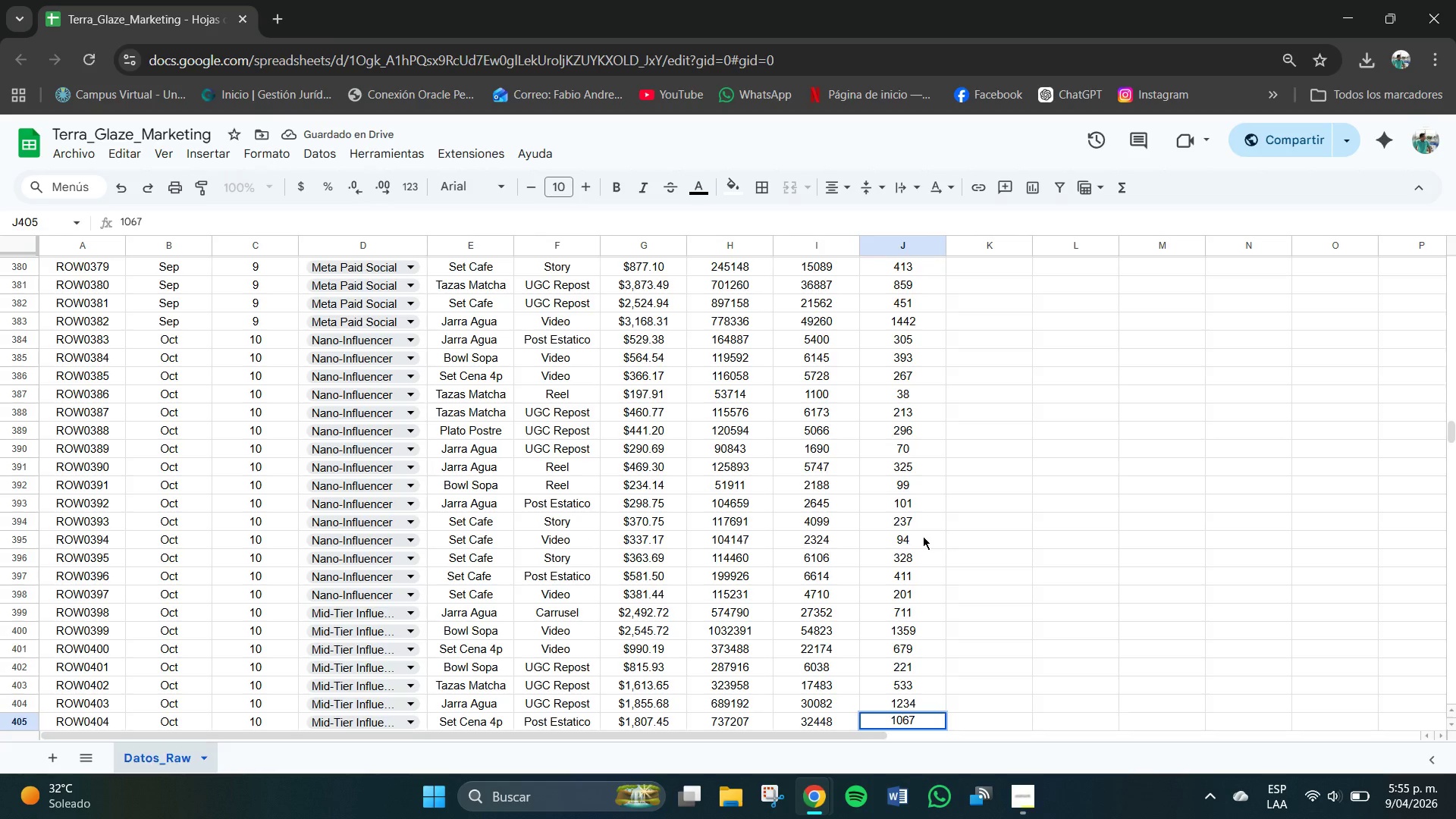 
key(NumpadEnter)
 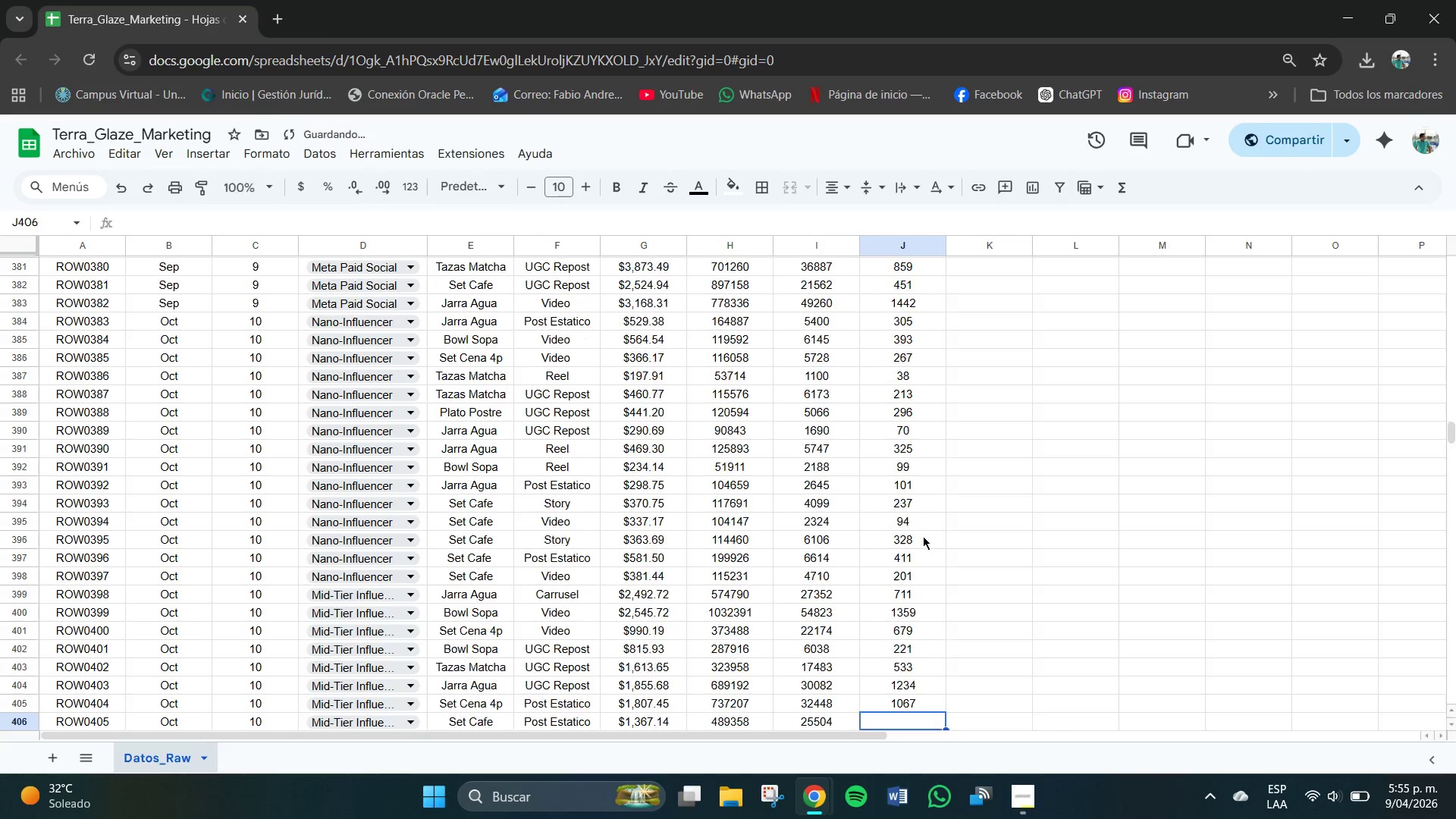 
key(NumpadEnter)
 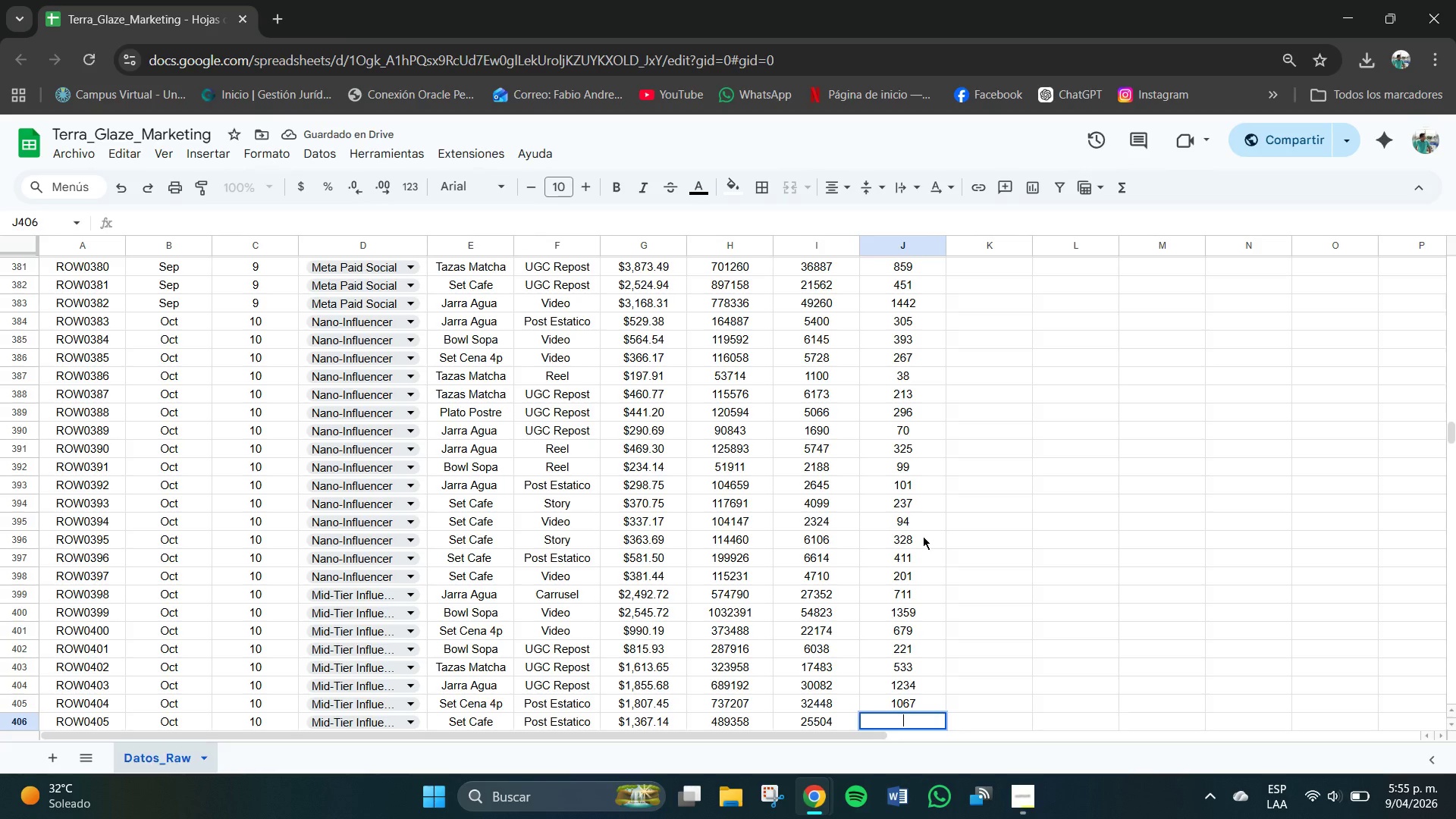 
key(Numpad6)
 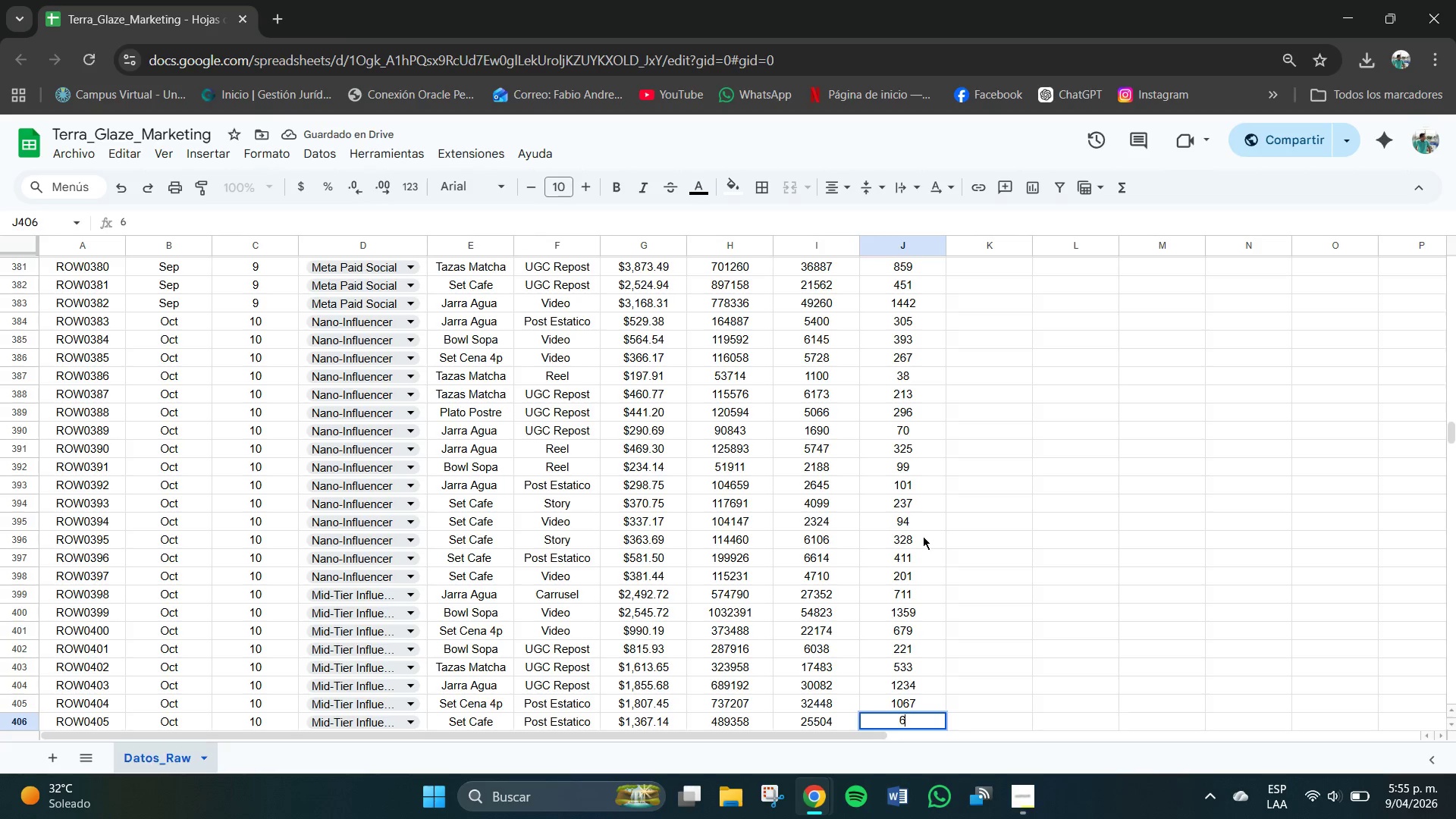 
key(Numpad6)
 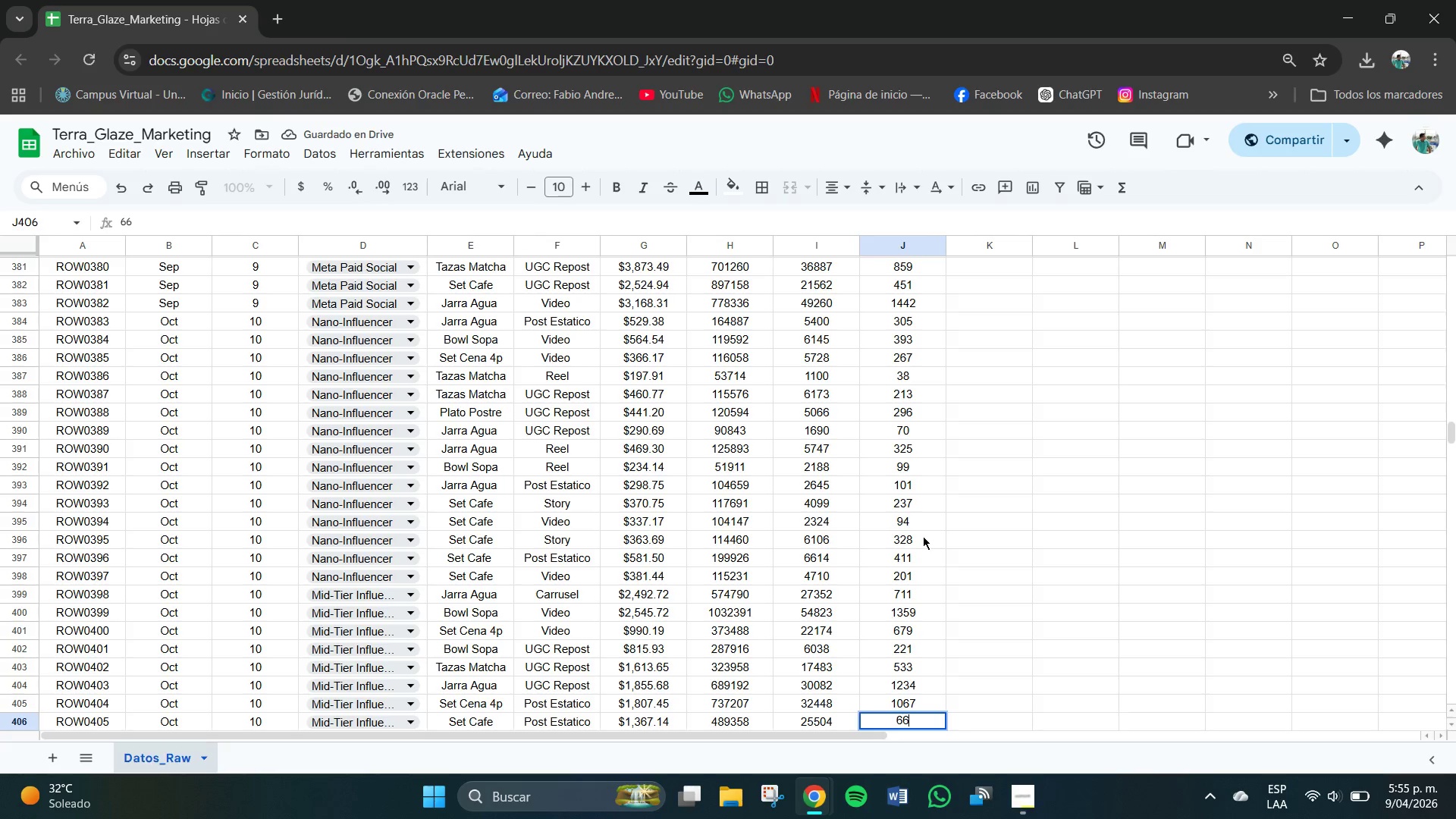 
key(Numpad2)
 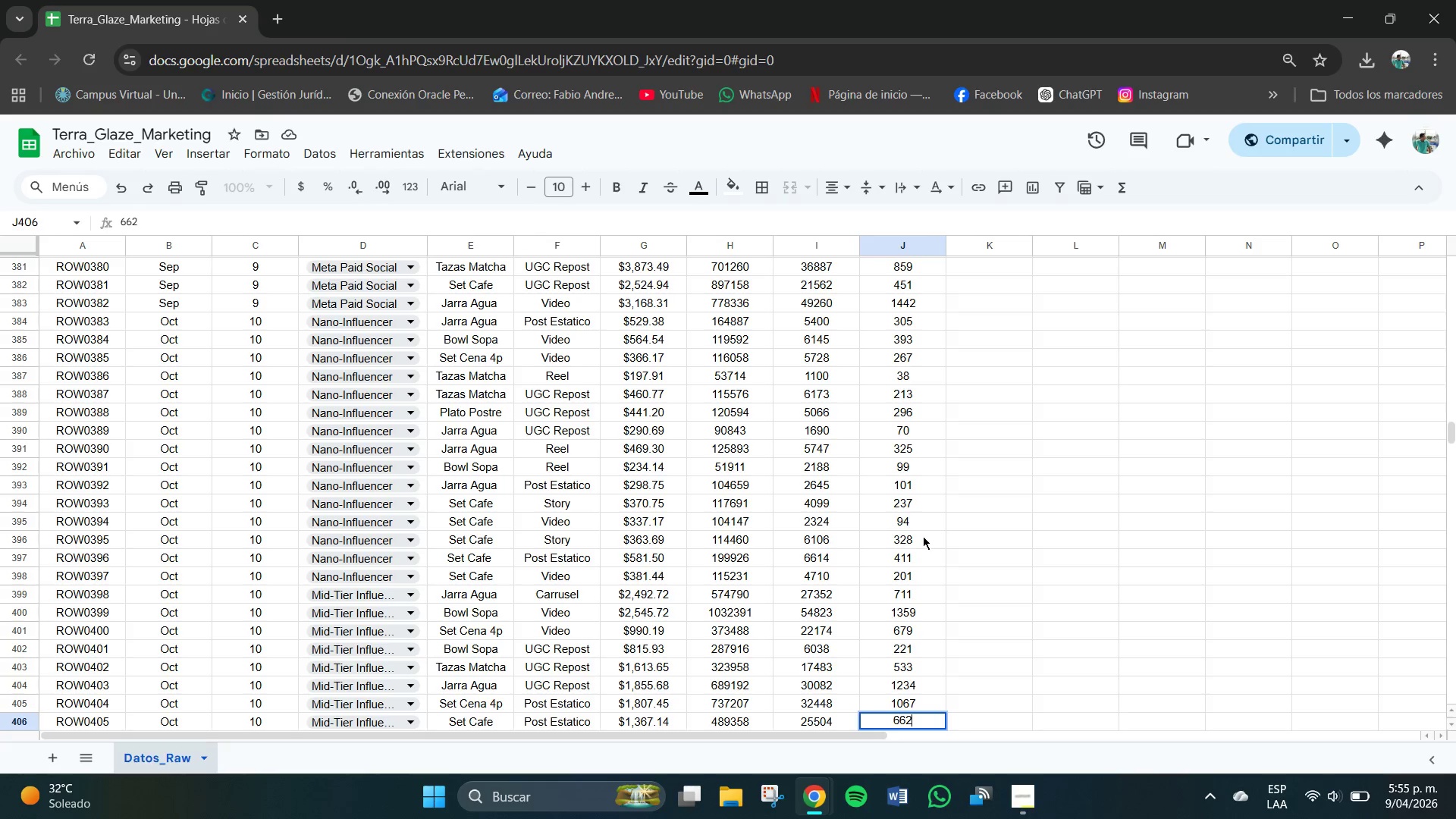 
key(NumpadEnter)
 